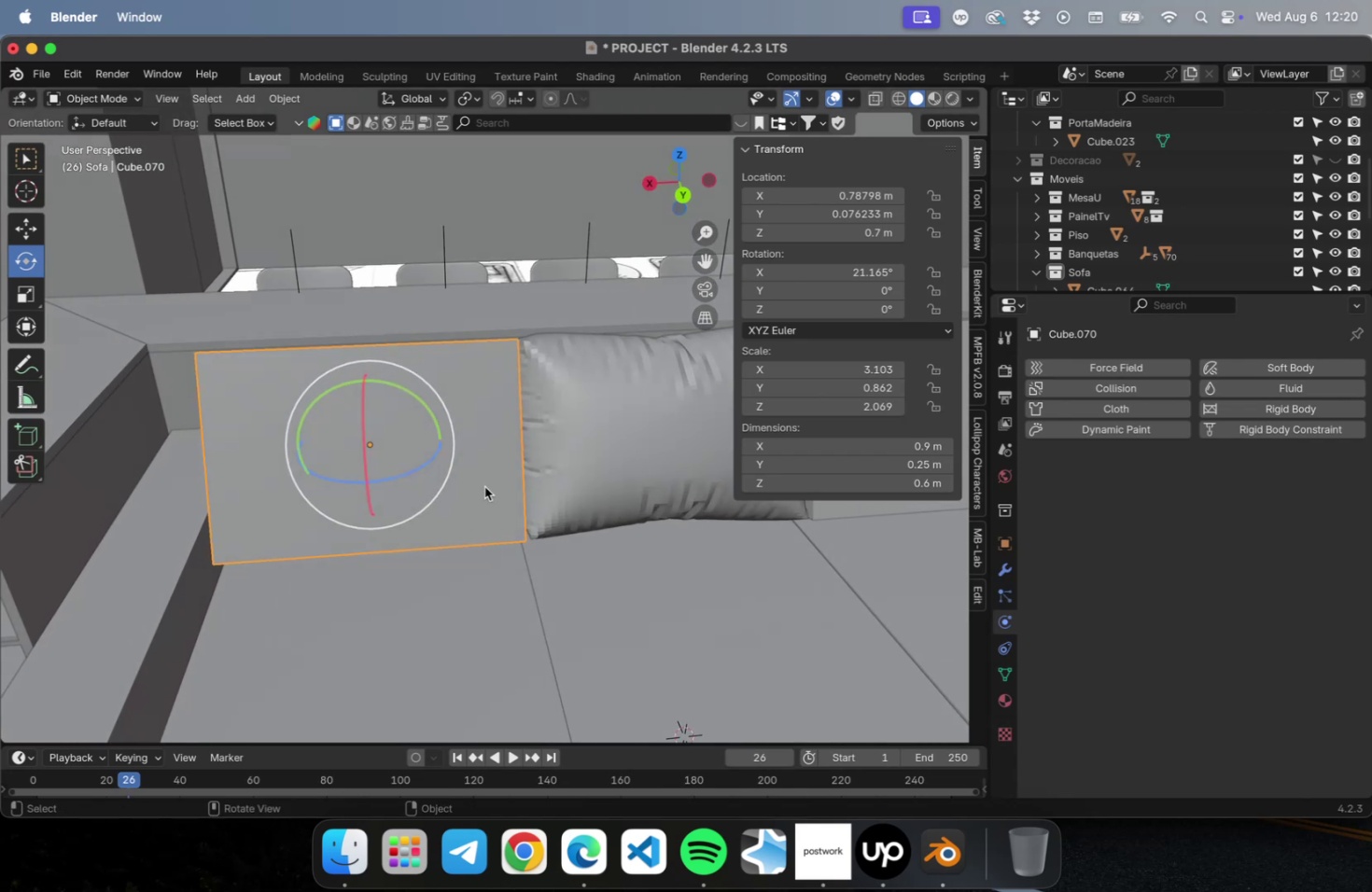 
wait(6.04)
 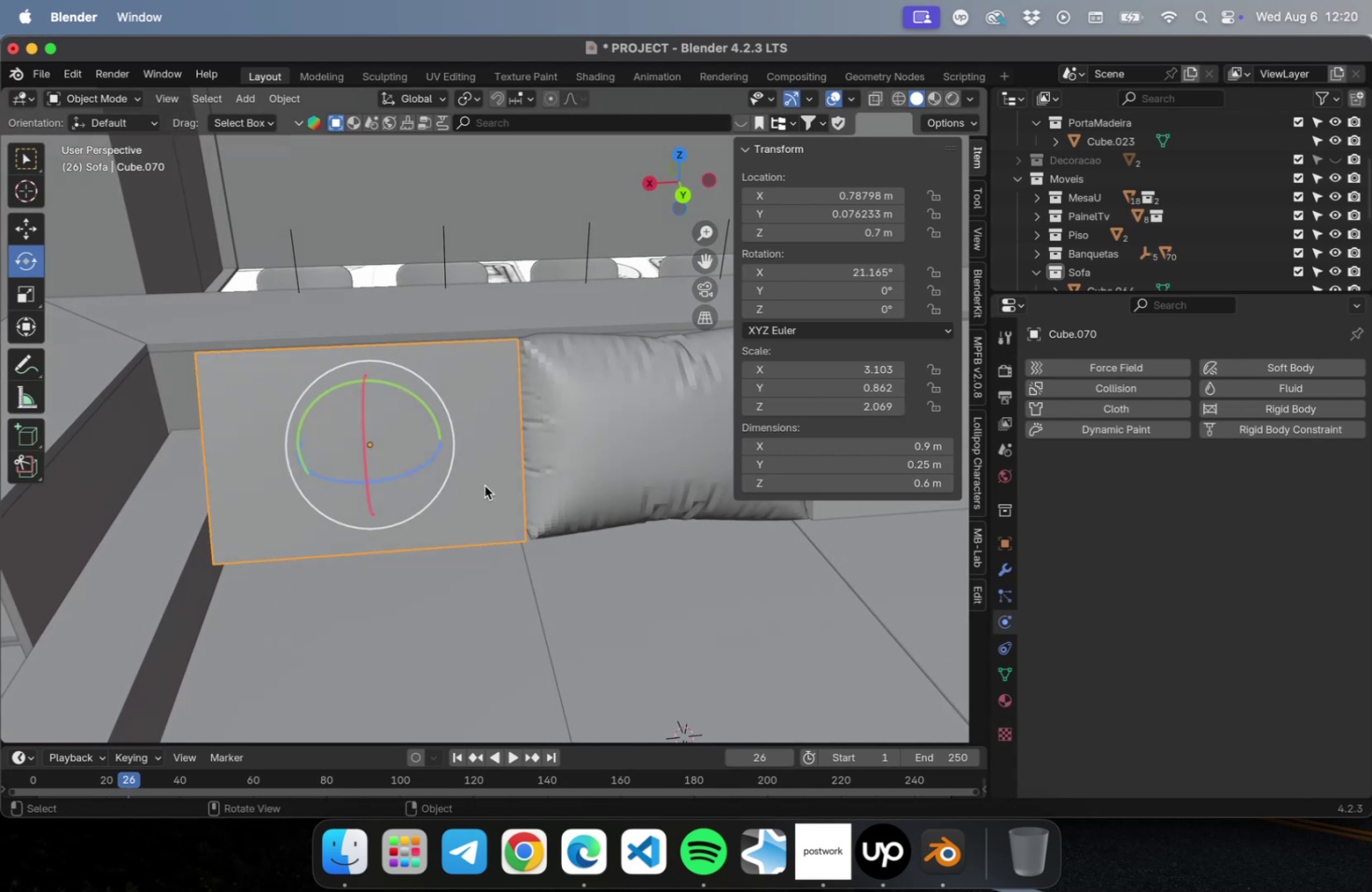 
left_click([614, 432])
 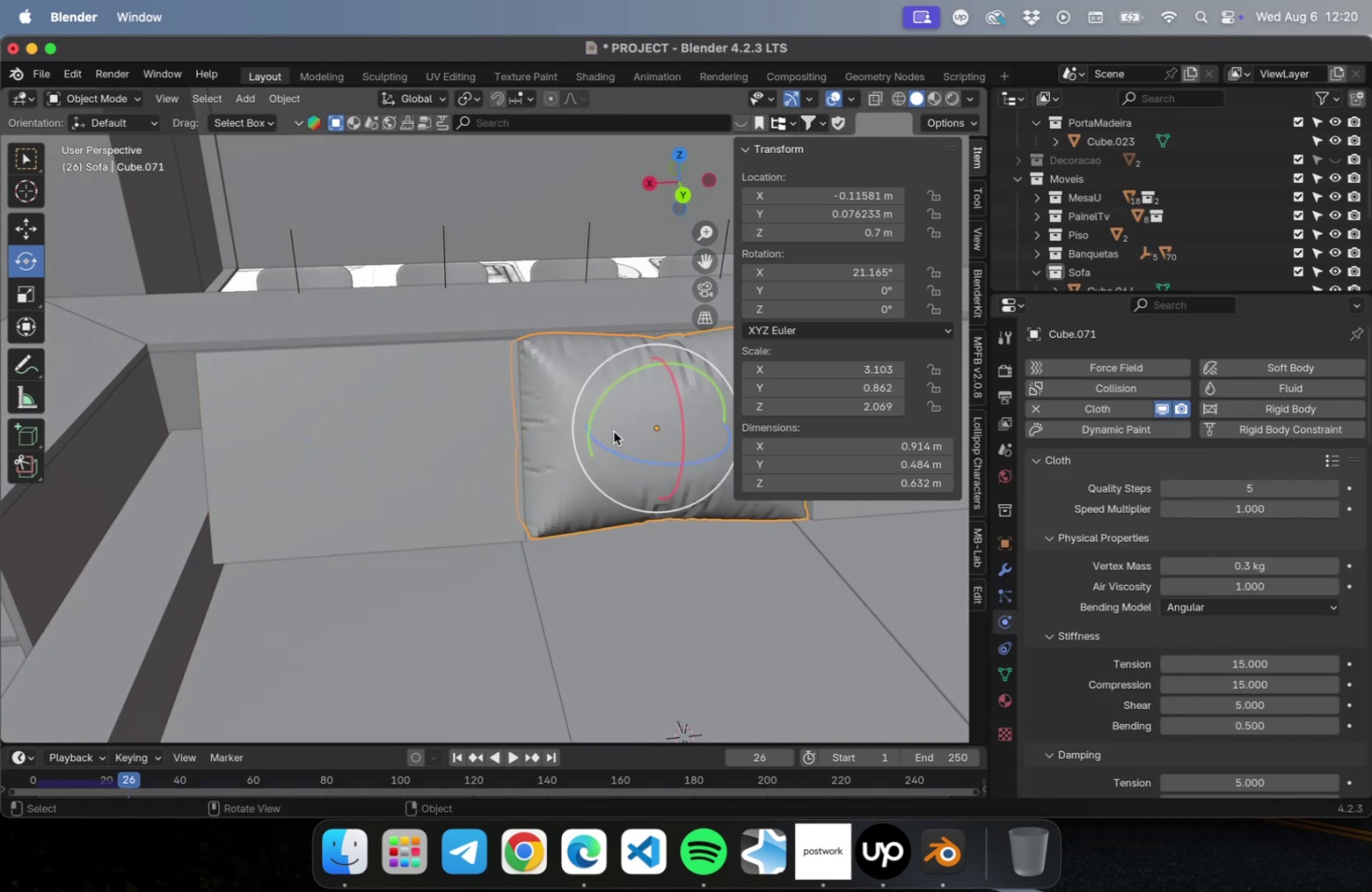 
right_click([613, 431])
 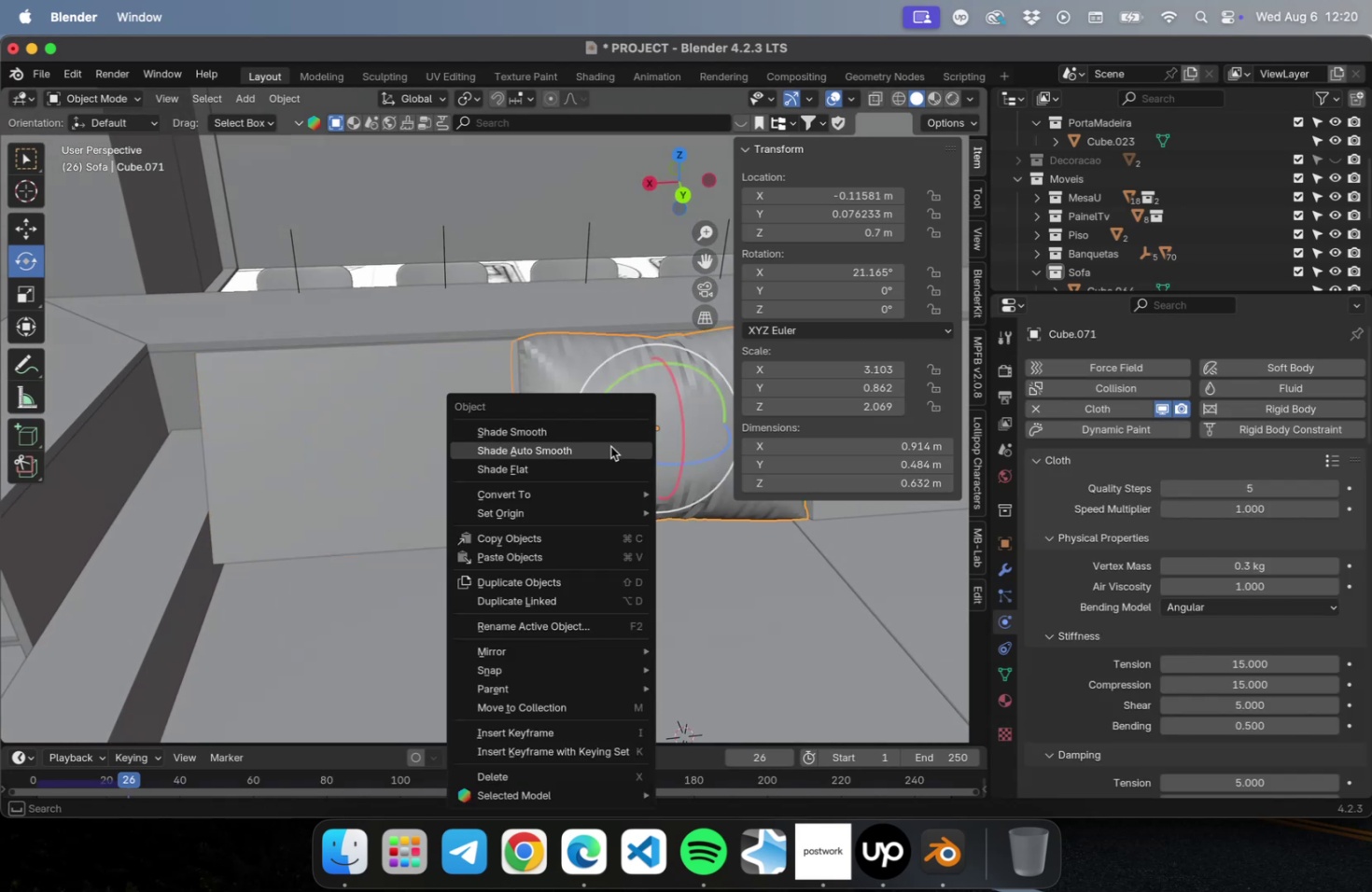 
left_click([610, 448])
 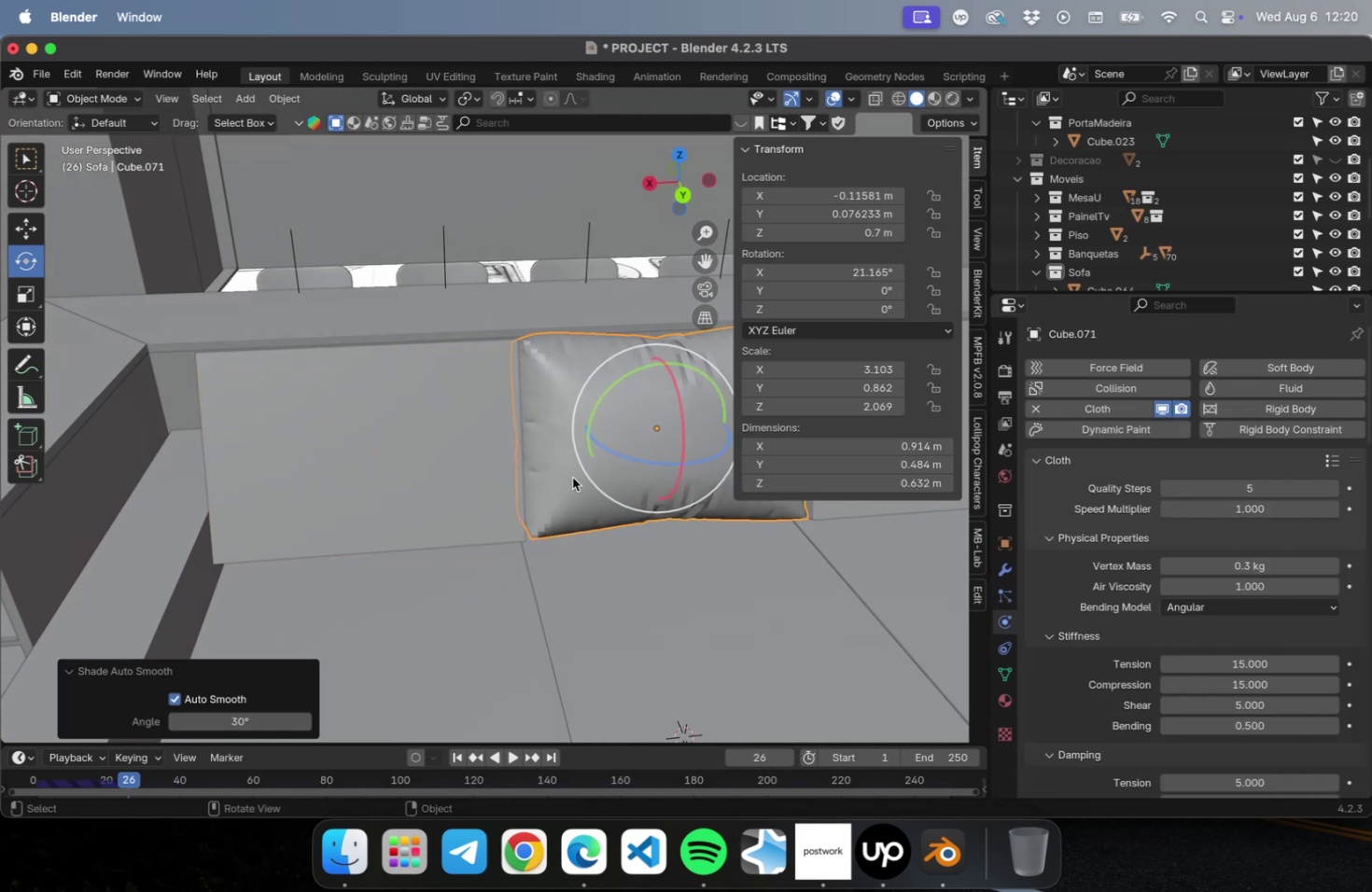 
hold_key(key=ShiftLeft, duration=0.35)
 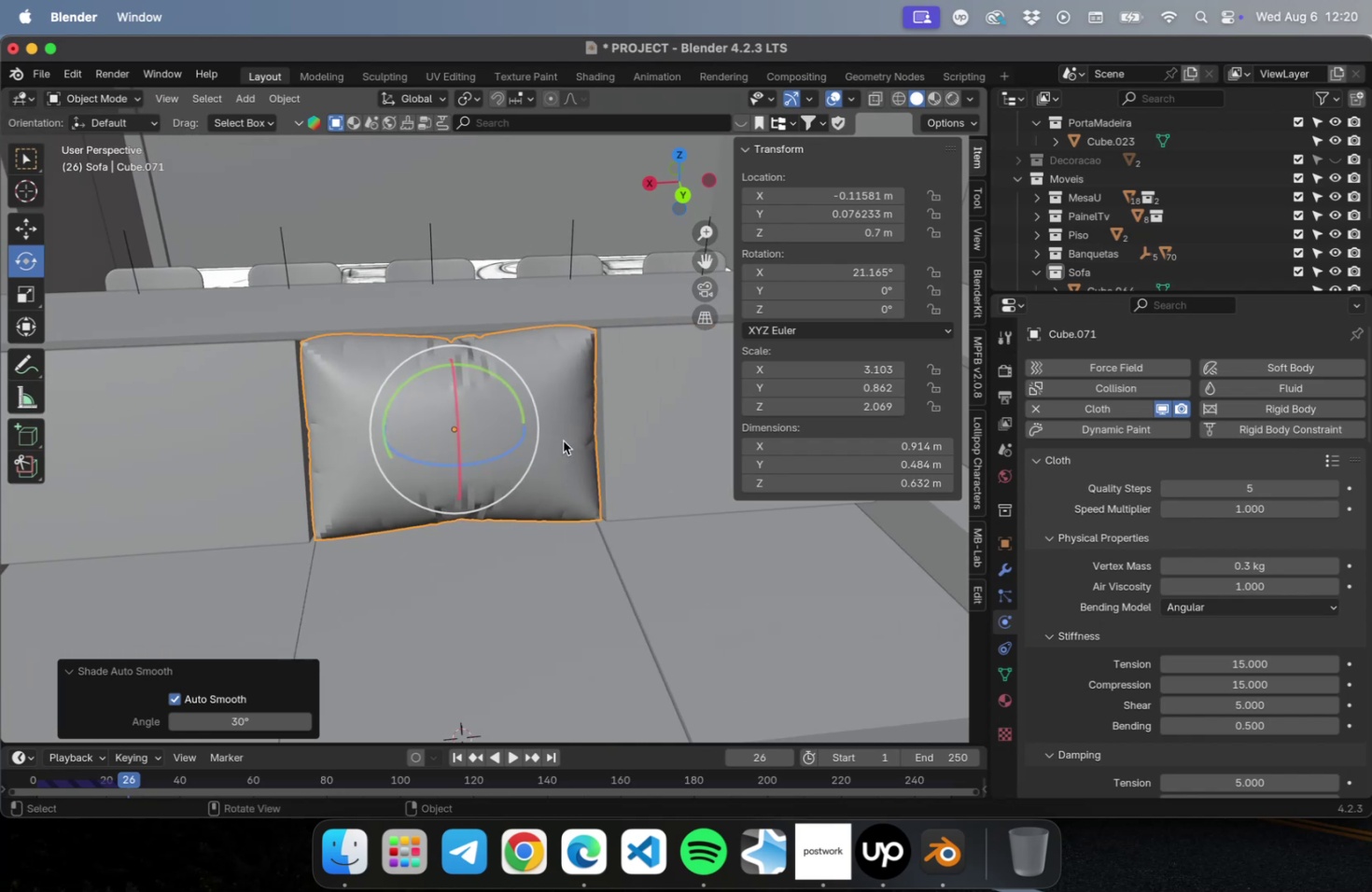 
left_click([563, 439])
 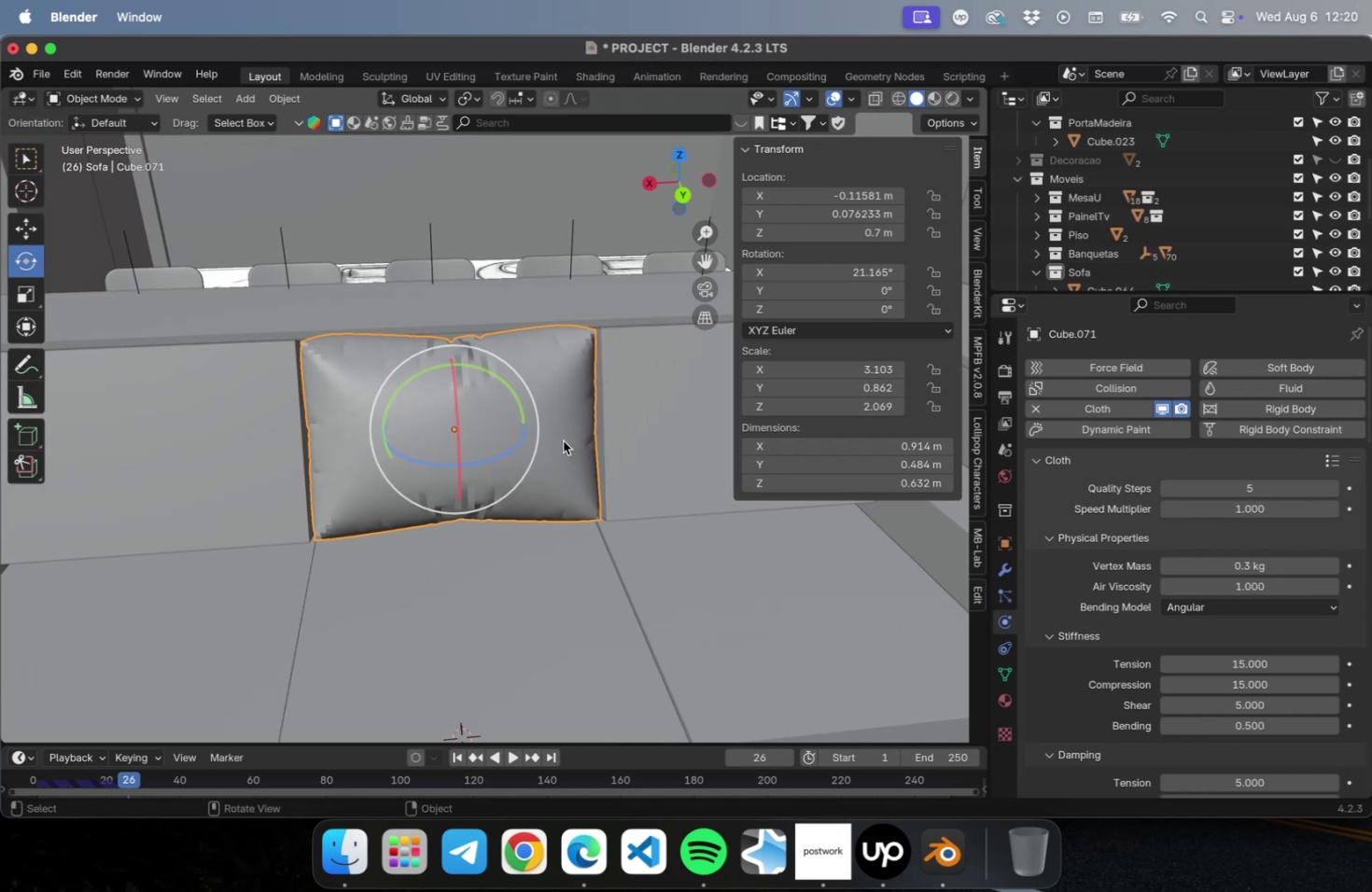 
key(Meta+S)
 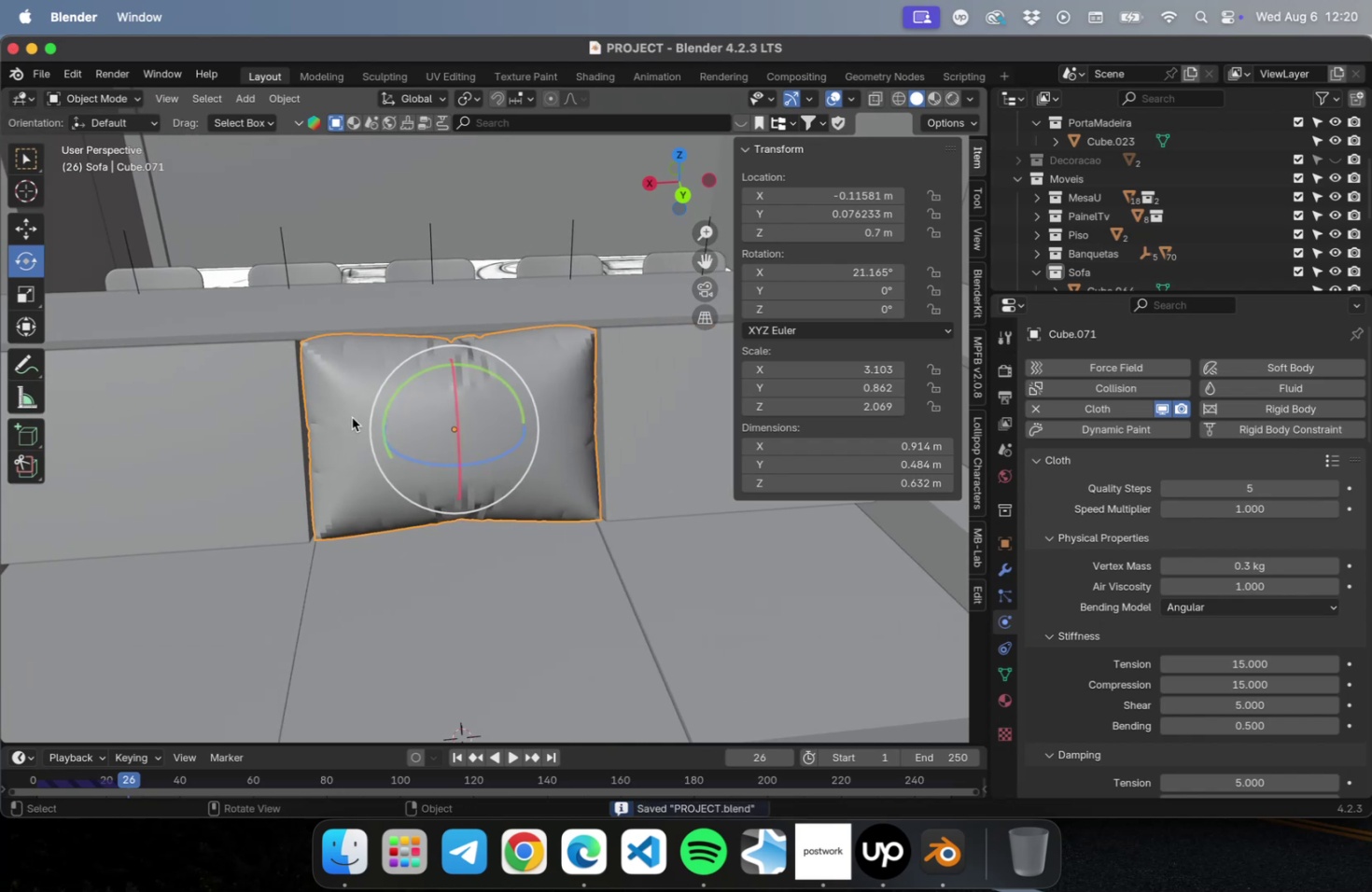 
key(NumLock)
 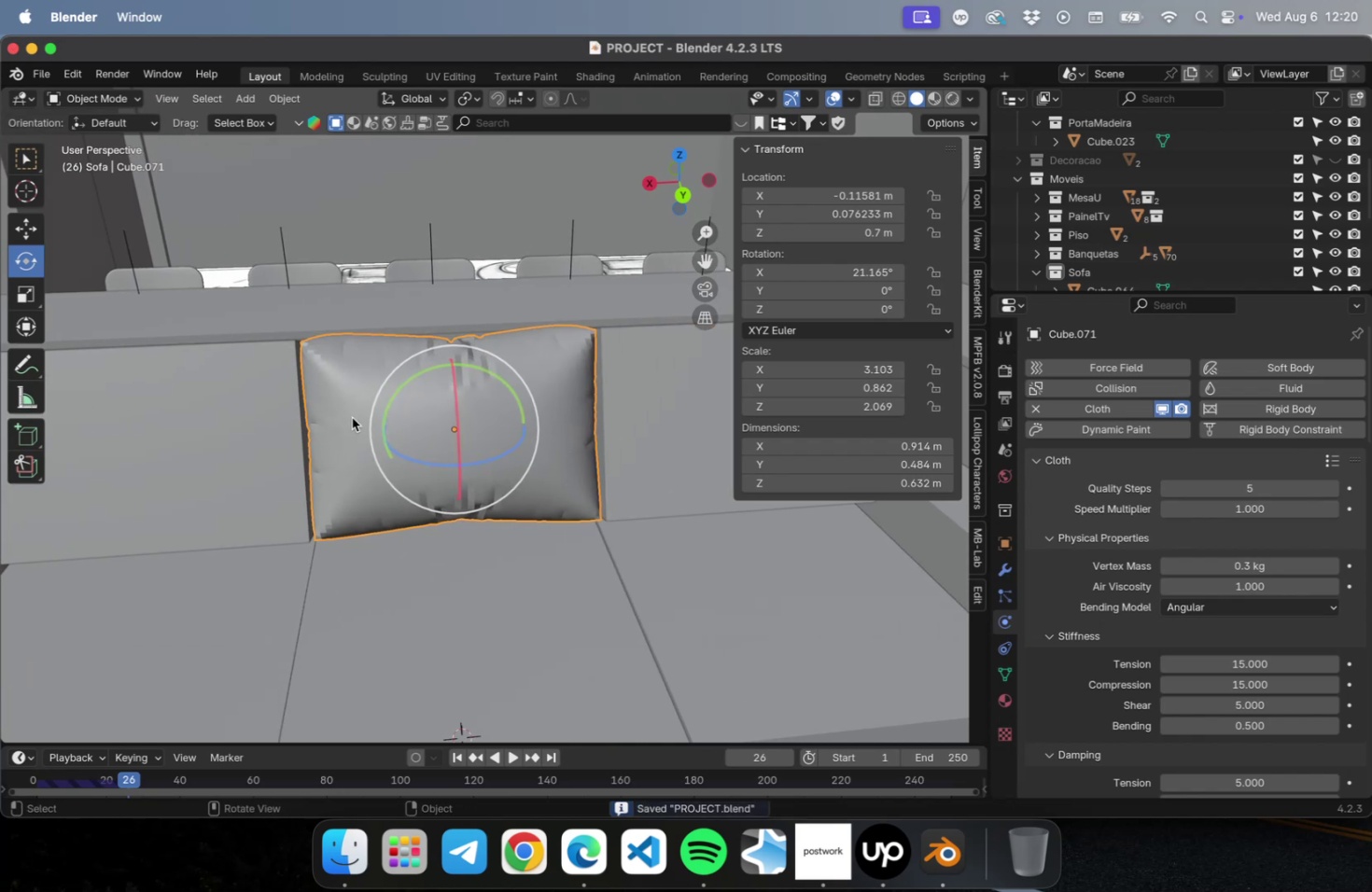 
key(Numpad7)
 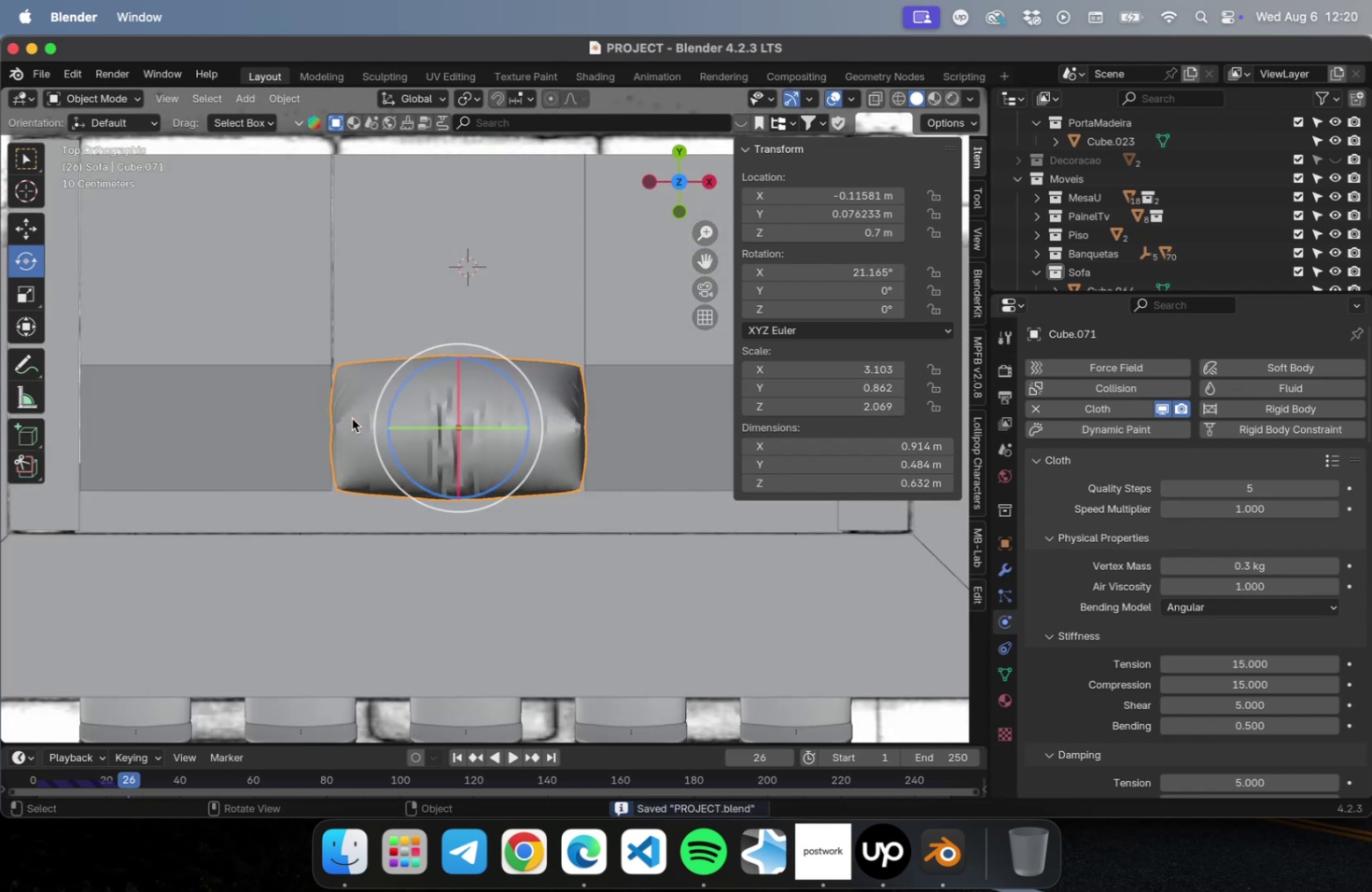 
hold_key(key=ShiftLeft, duration=0.58)
 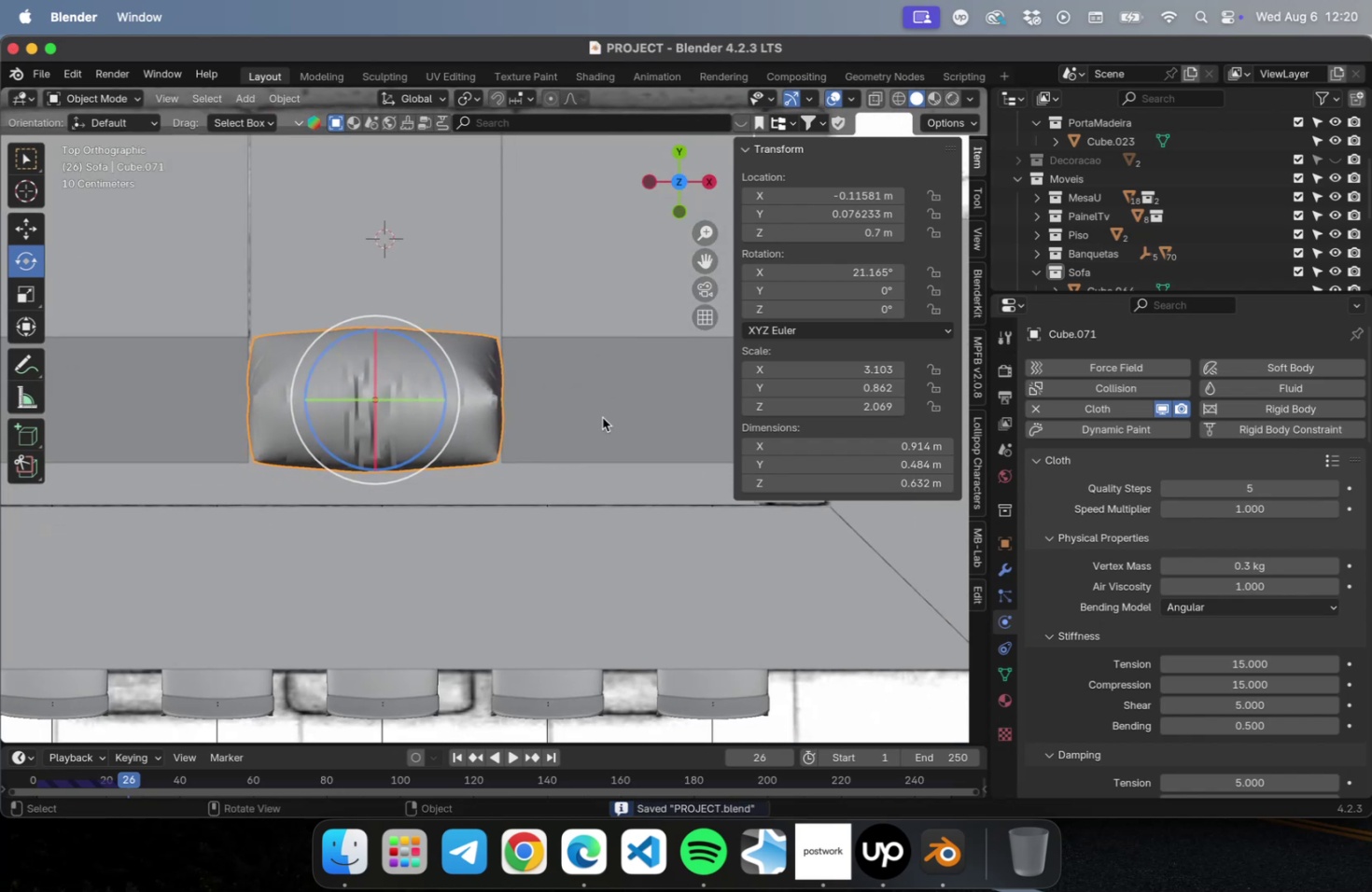 
left_click([602, 417])
 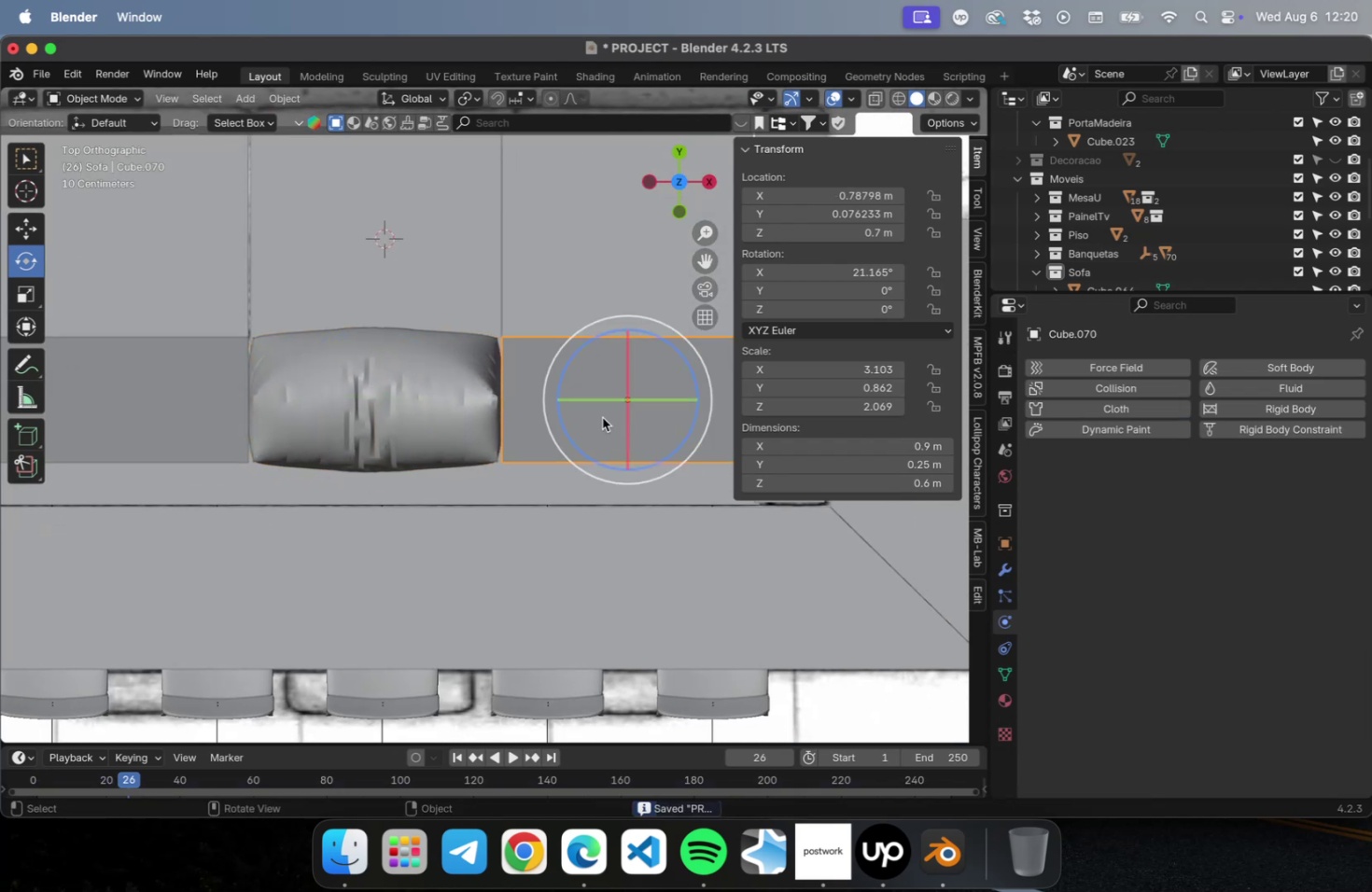 
key(Delete)
 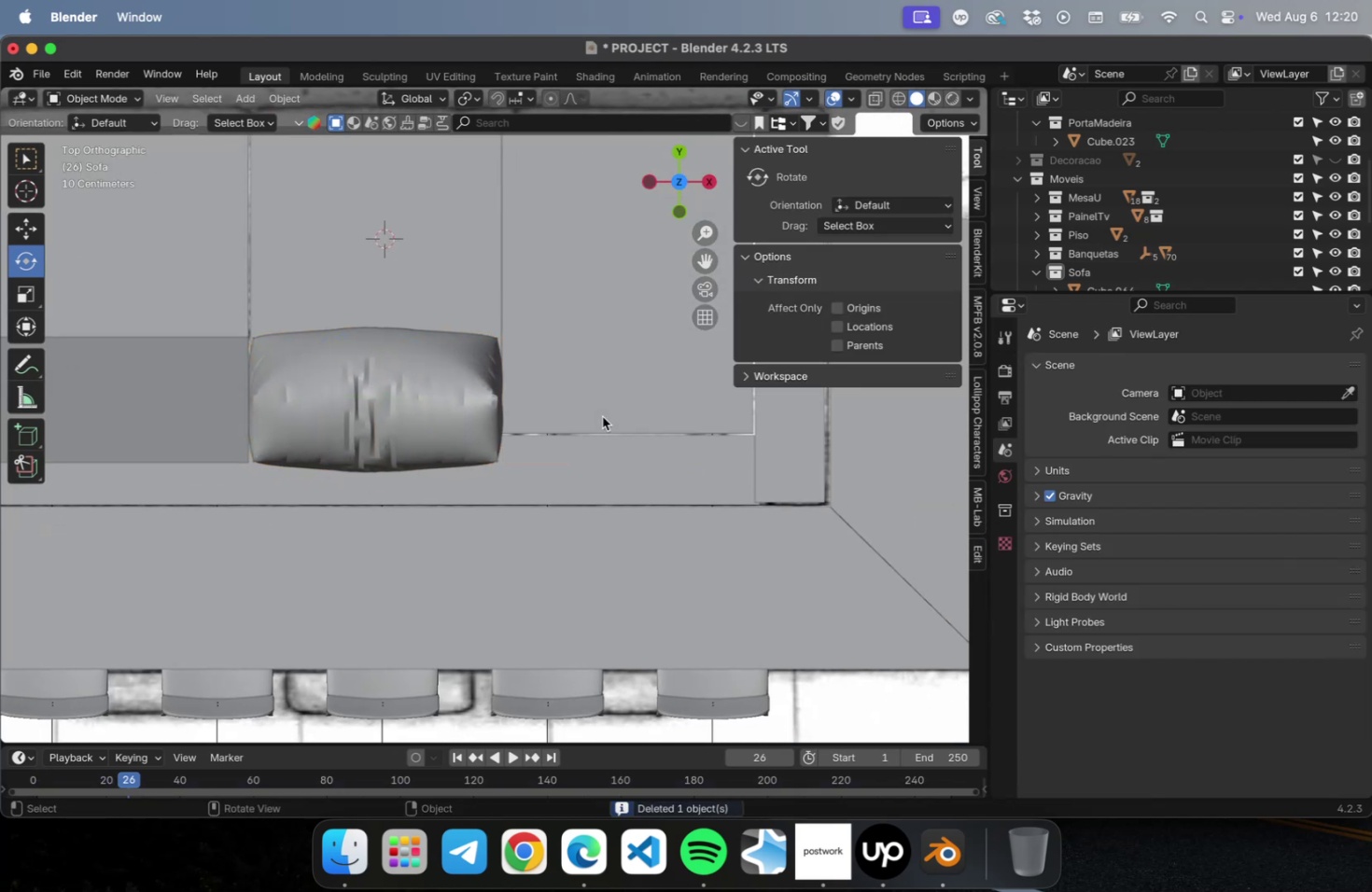 
key(N)
 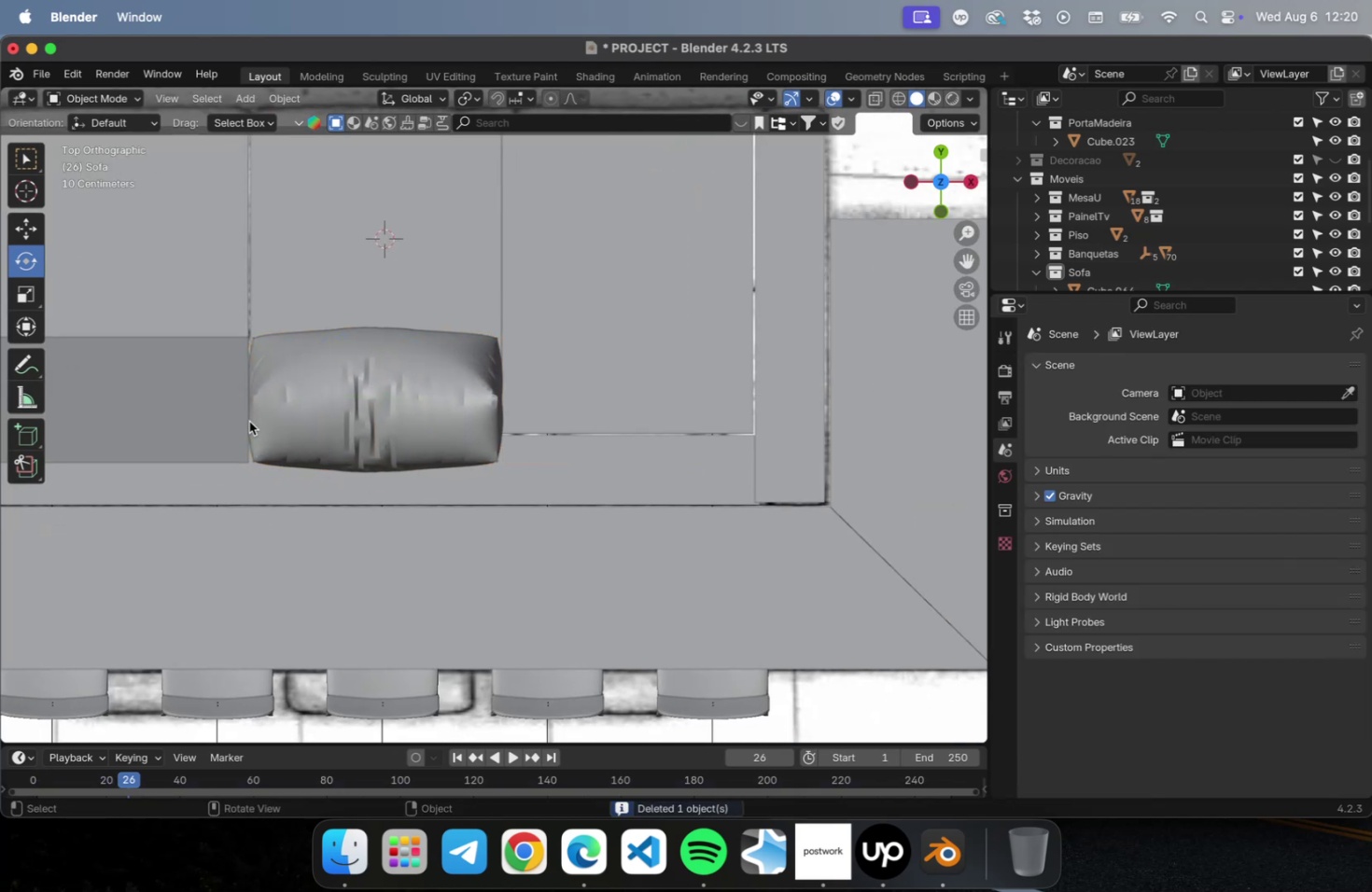 
left_click([247, 420])
 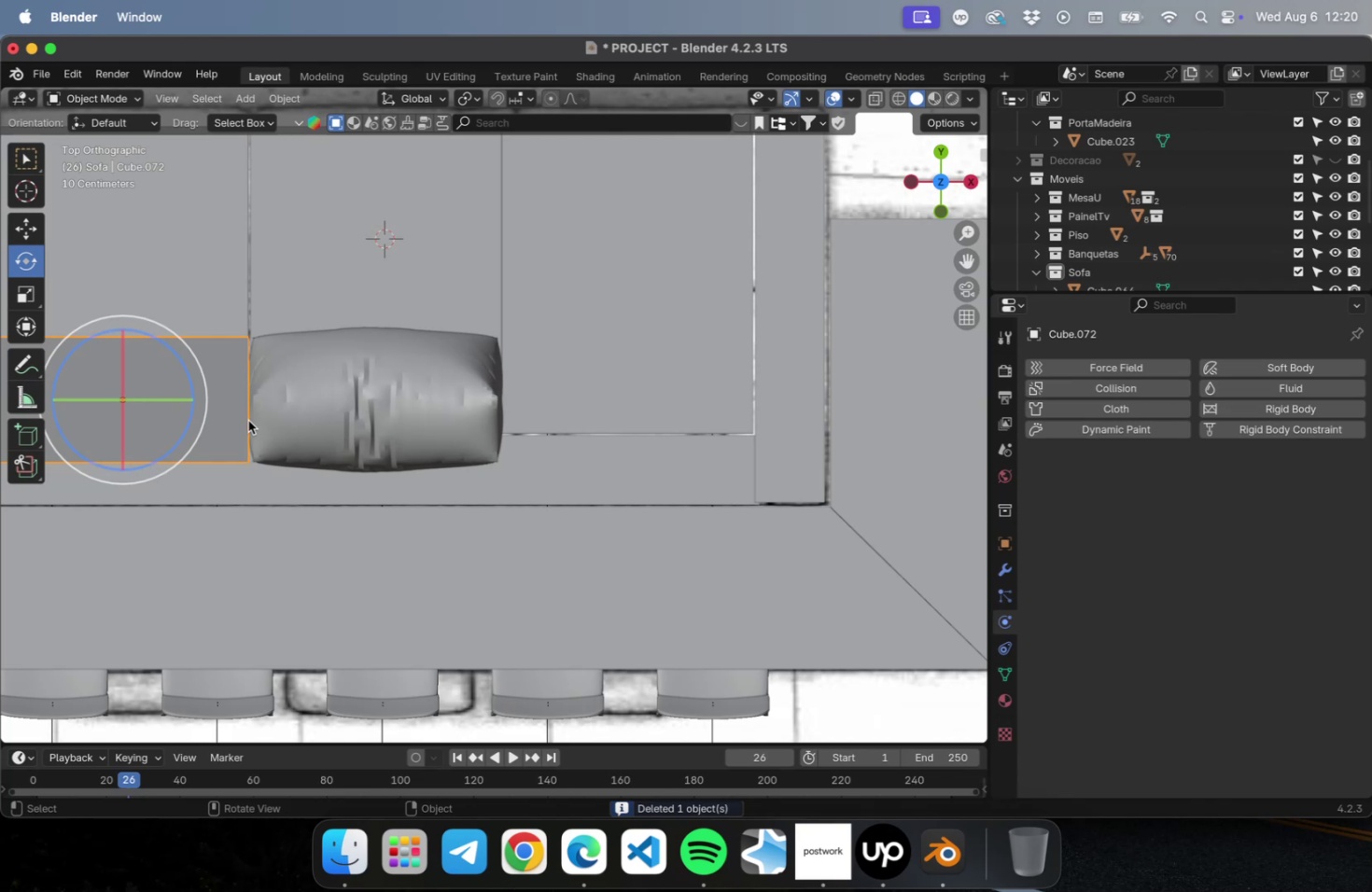 
type([Delete]wDx)
key(Escape)
 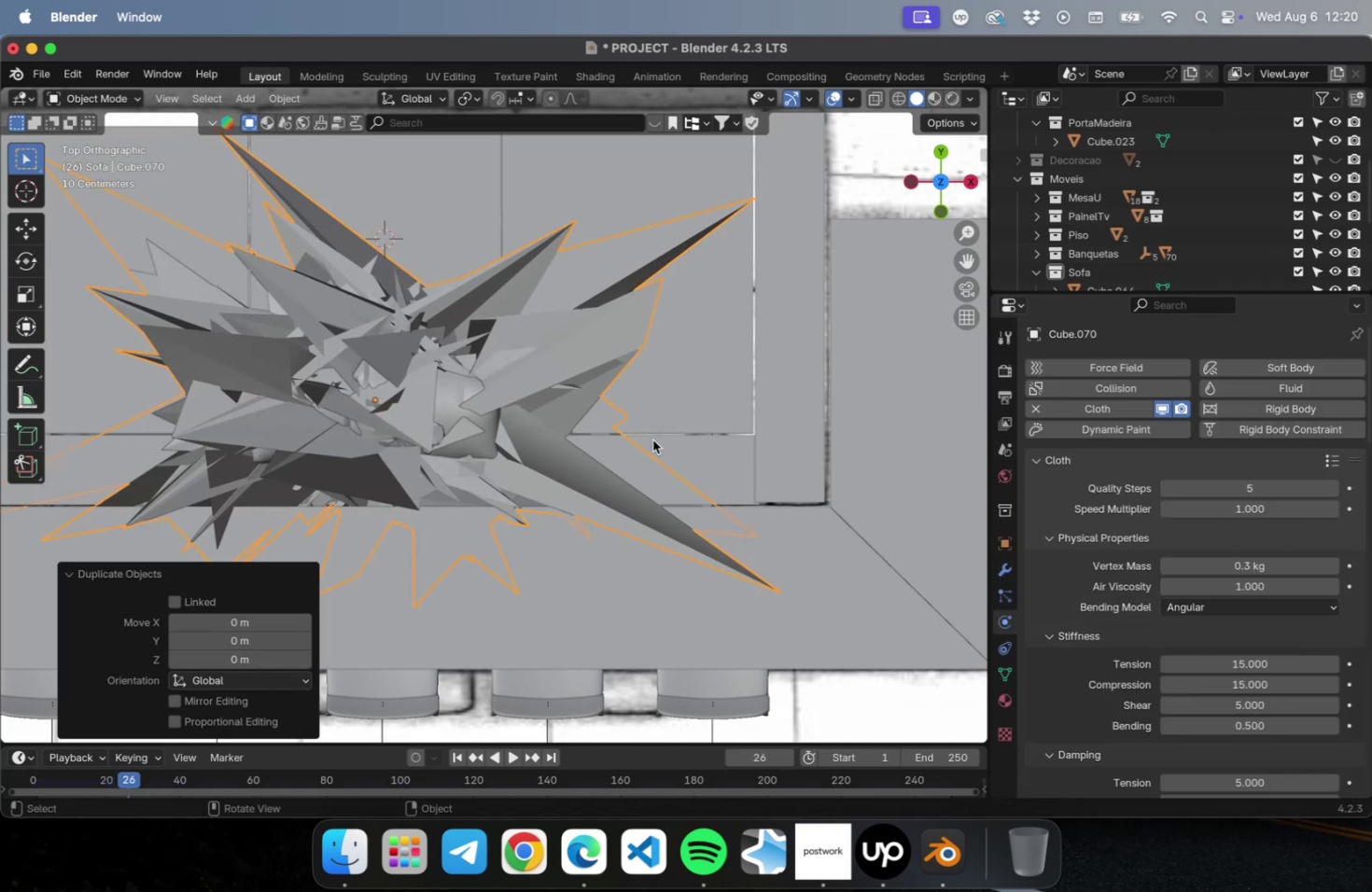 
hold_key(key=CommandLeft, duration=0.45)
 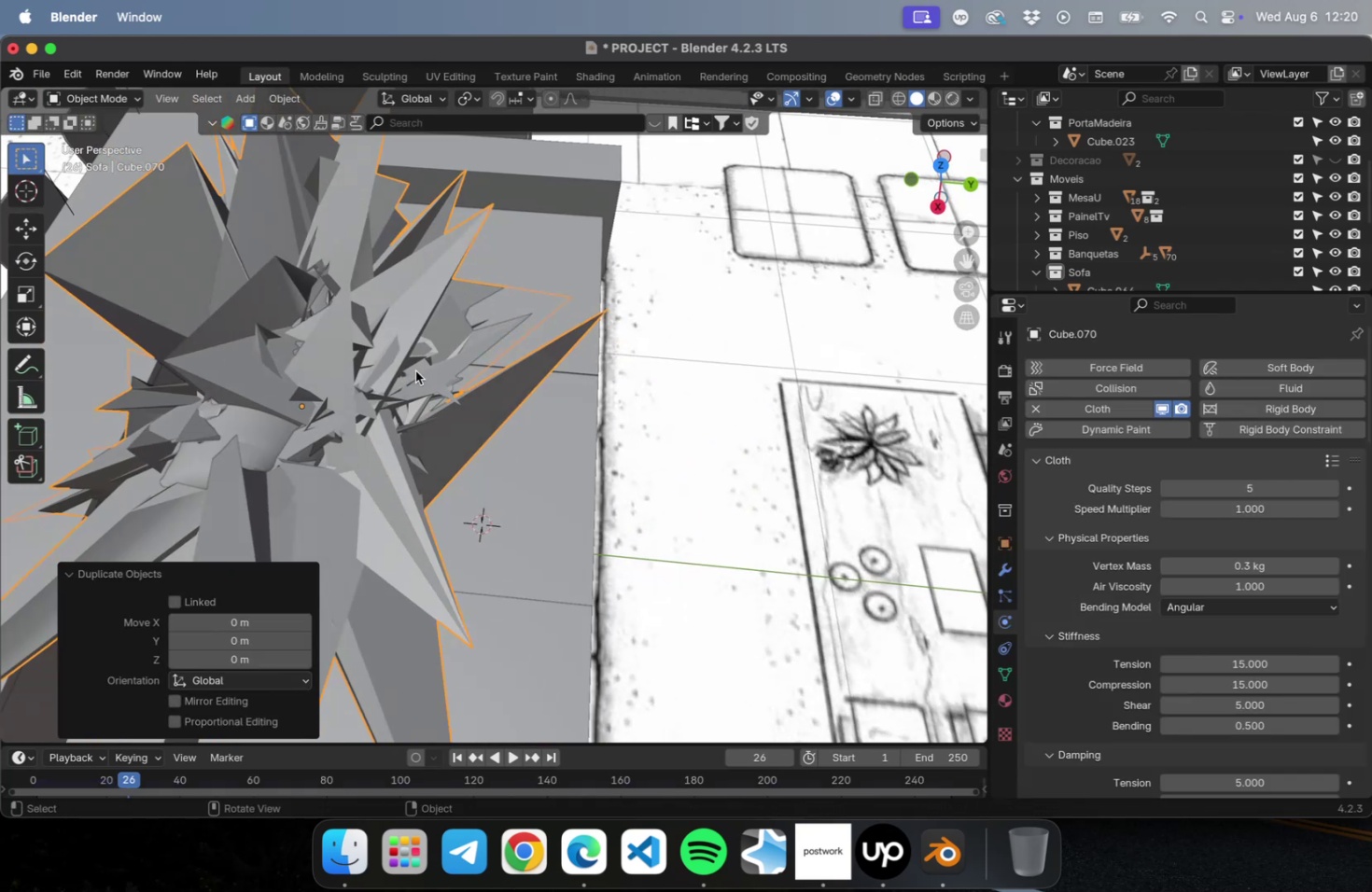 
key(Meta+CommandLeft)
 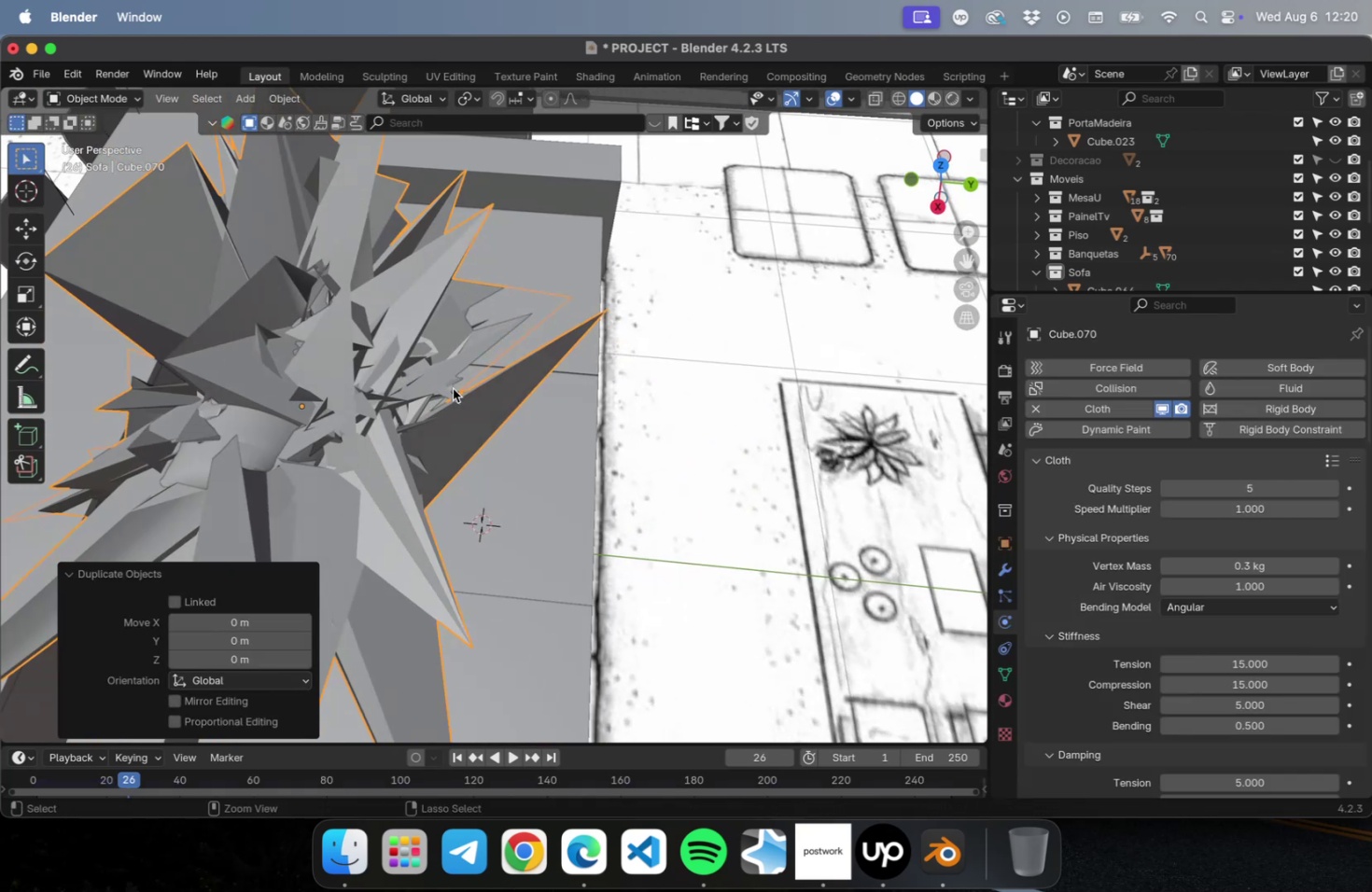 
key(Meta+S)
 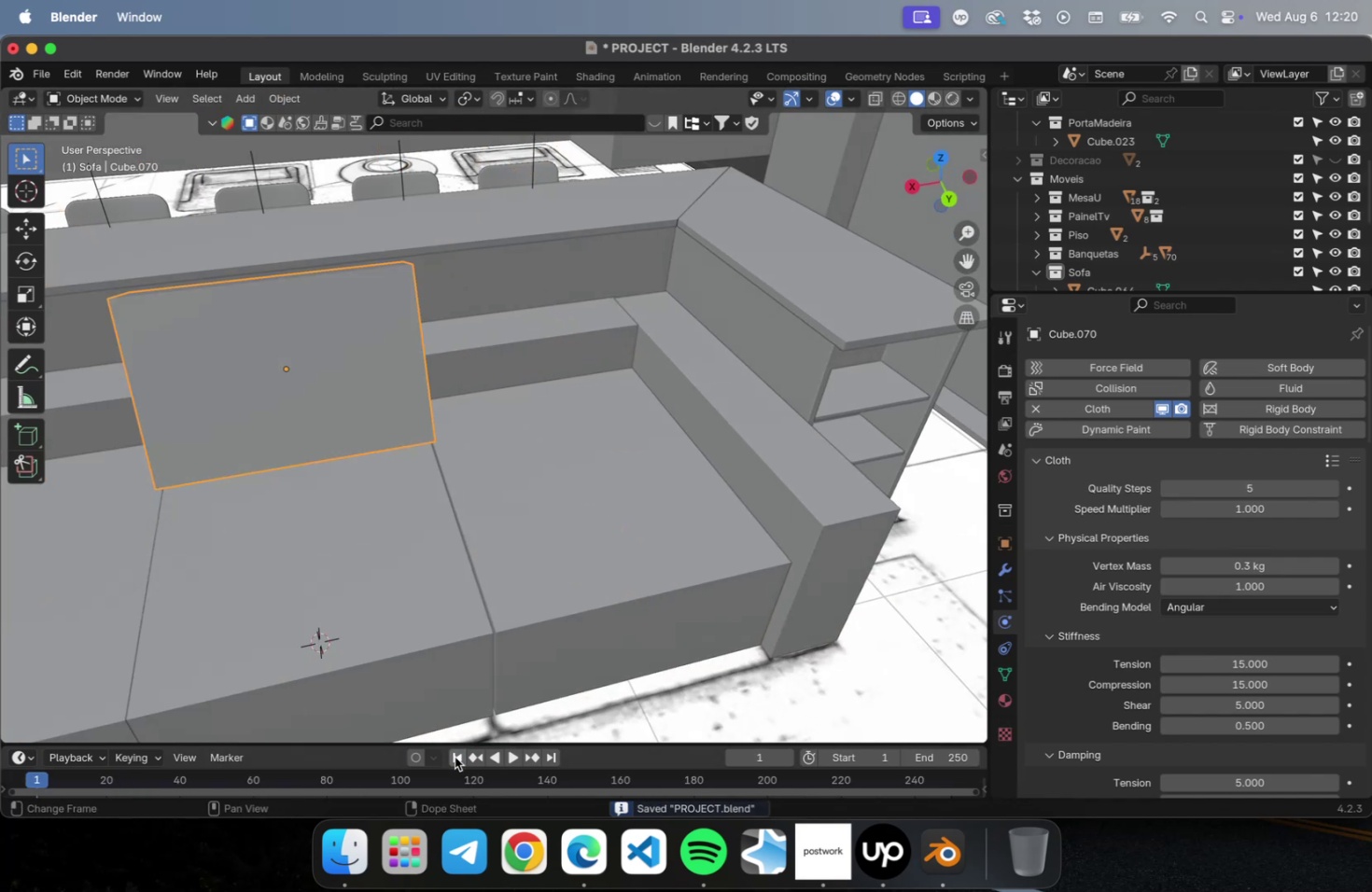 
hold_key(key=ShiftLeft, duration=0.54)
 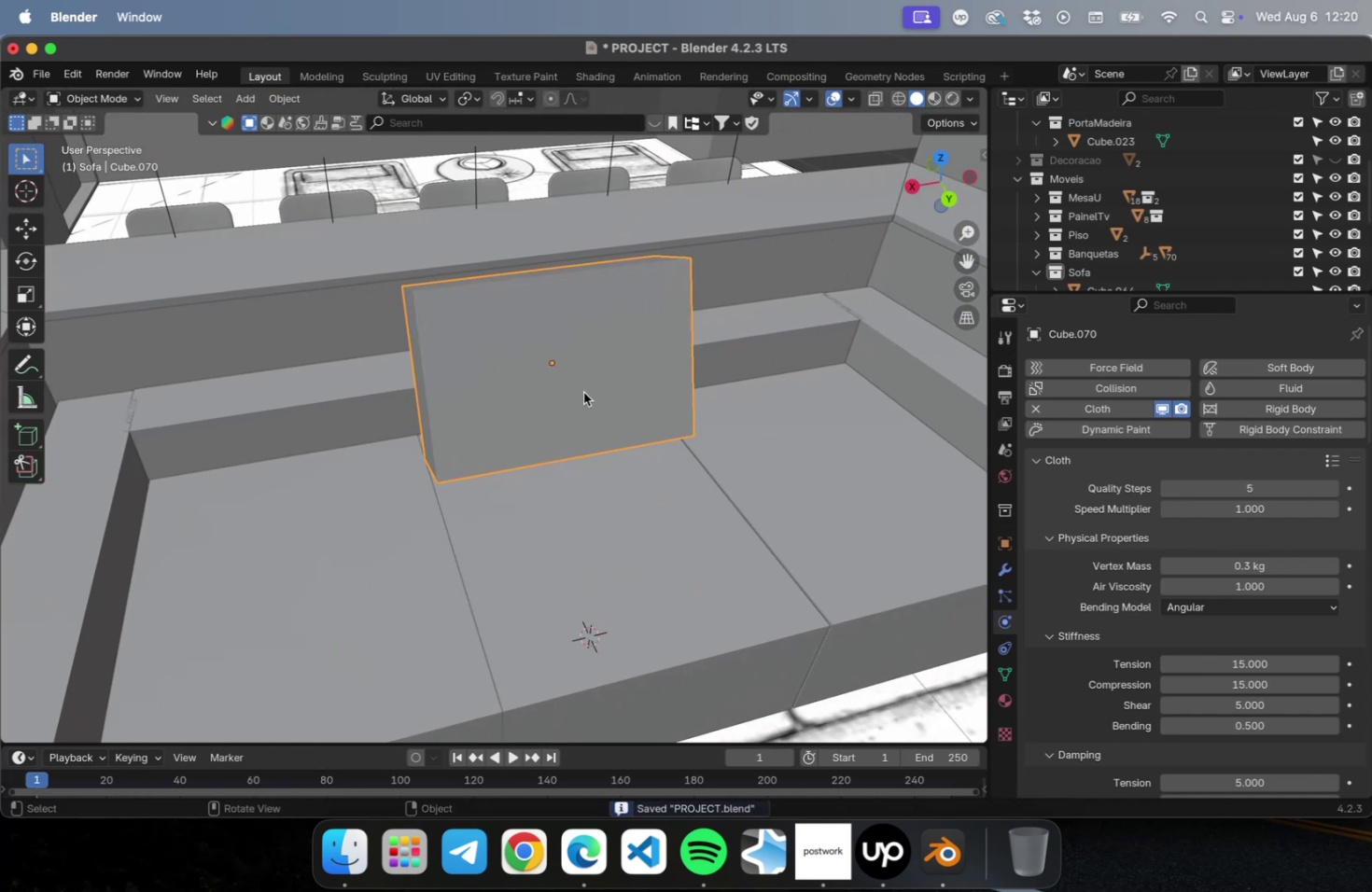 
left_click([583, 392])
 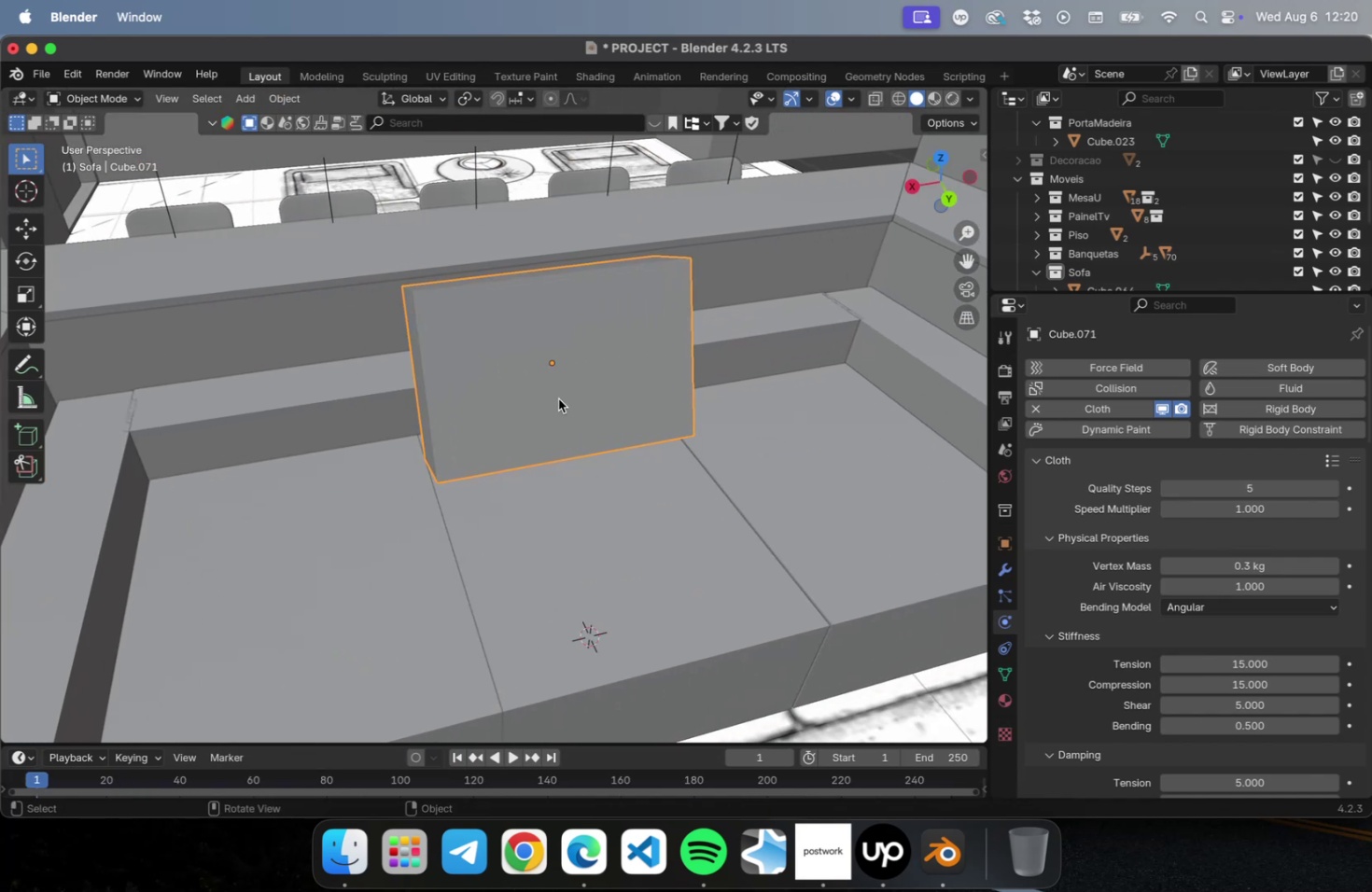 
type([NumLock]7Dx)
 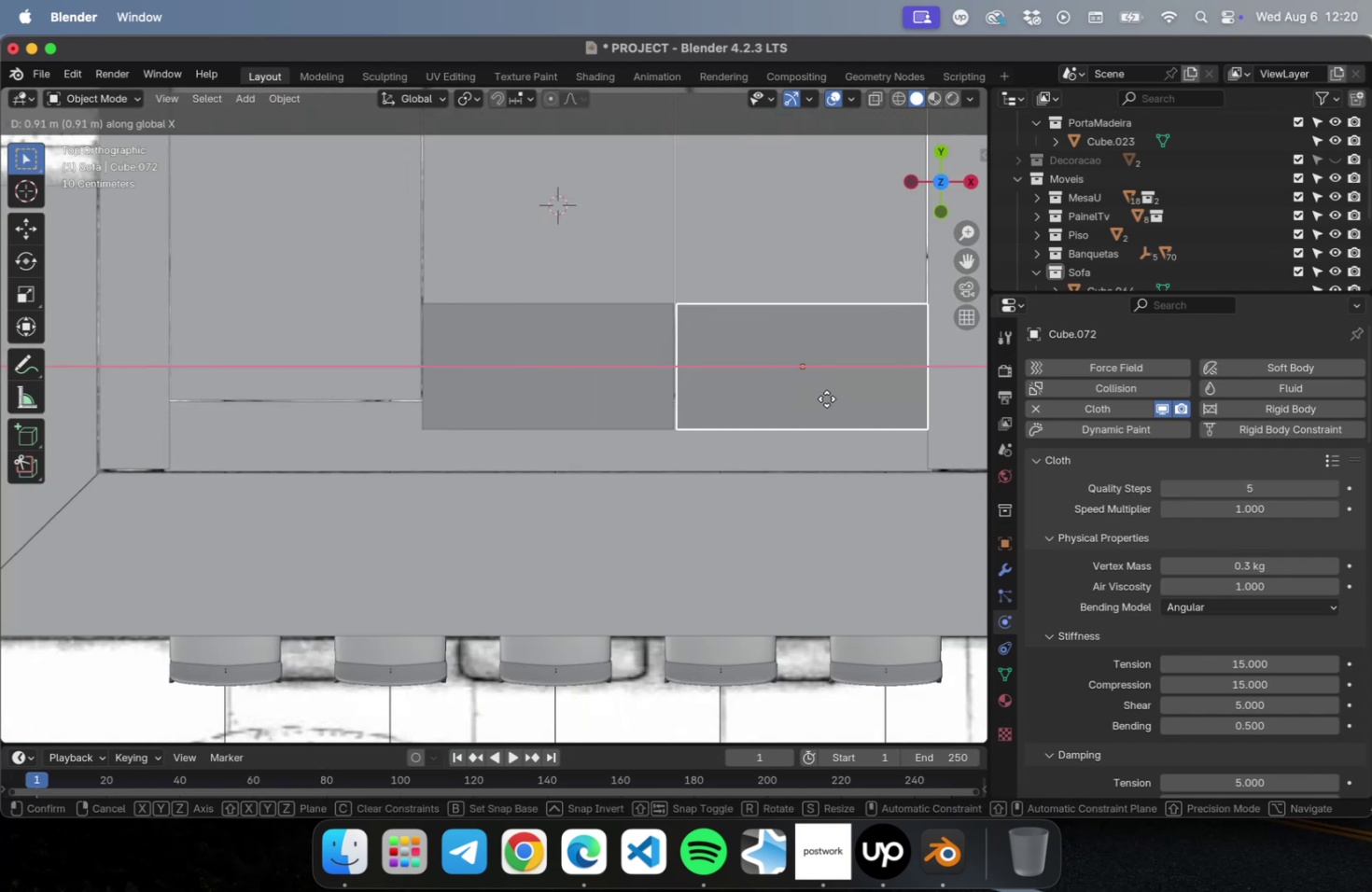 
left_click([826, 398])
 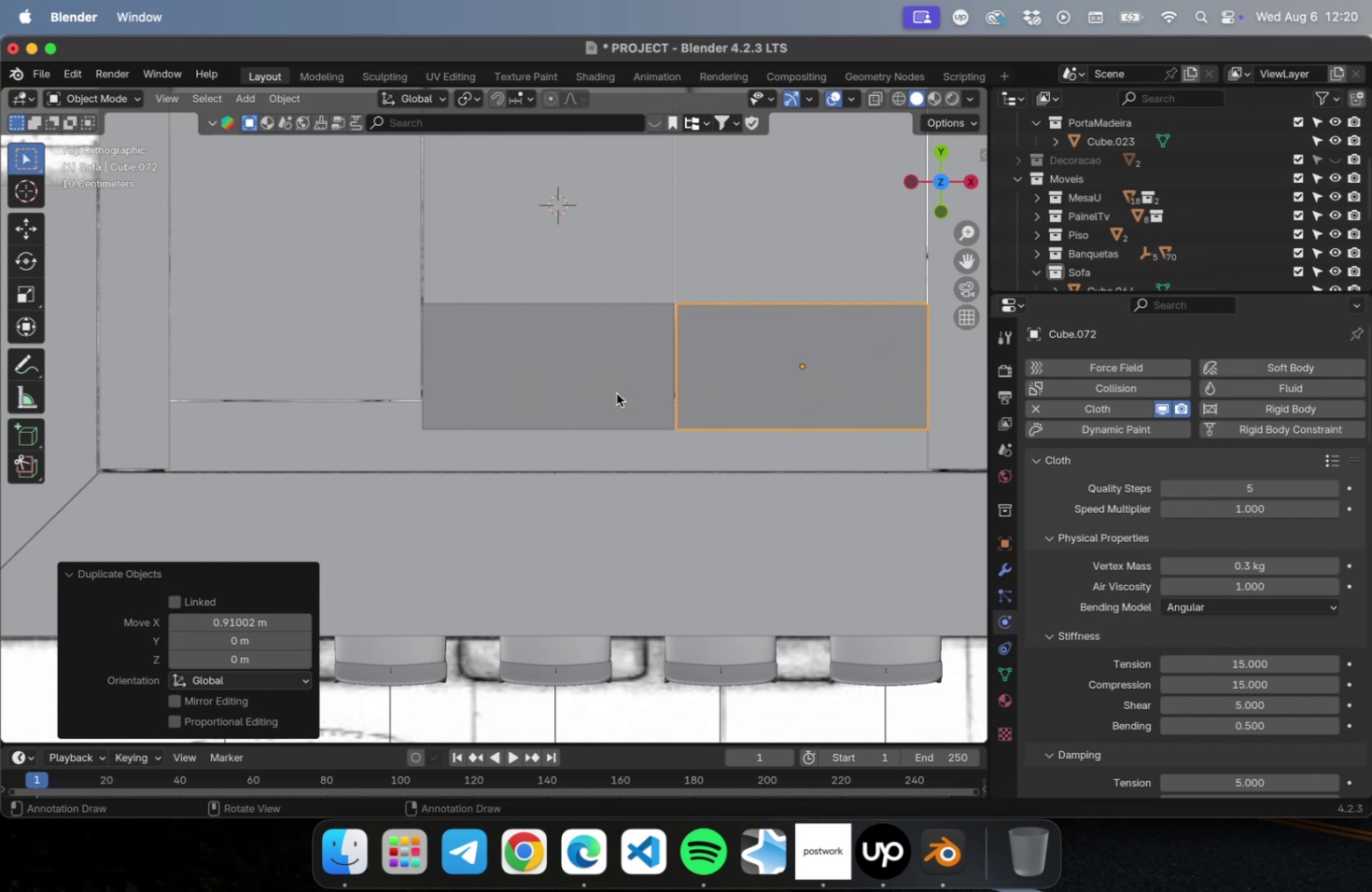 
left_click([615, 393])
 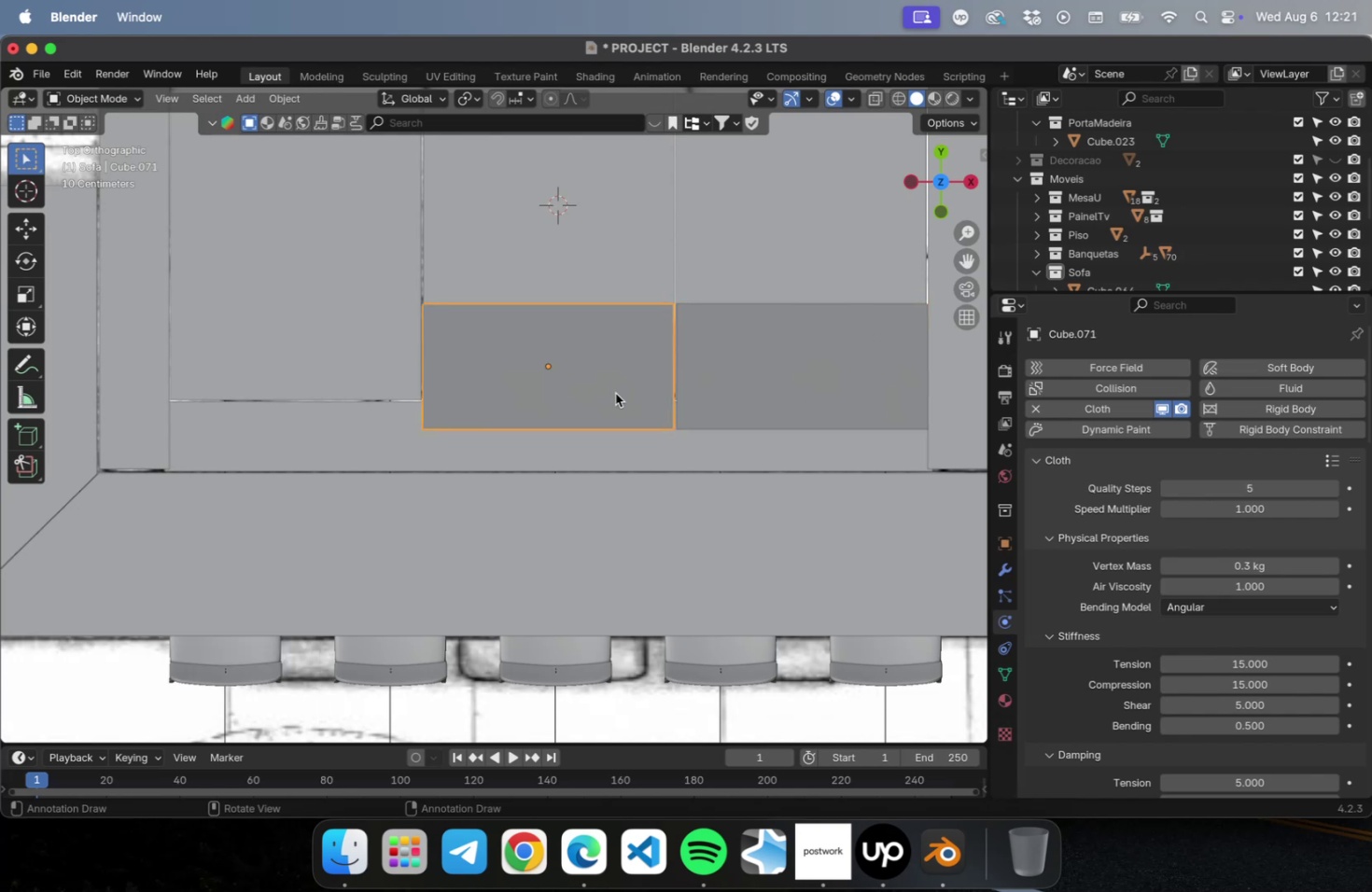 
type(Dx)
 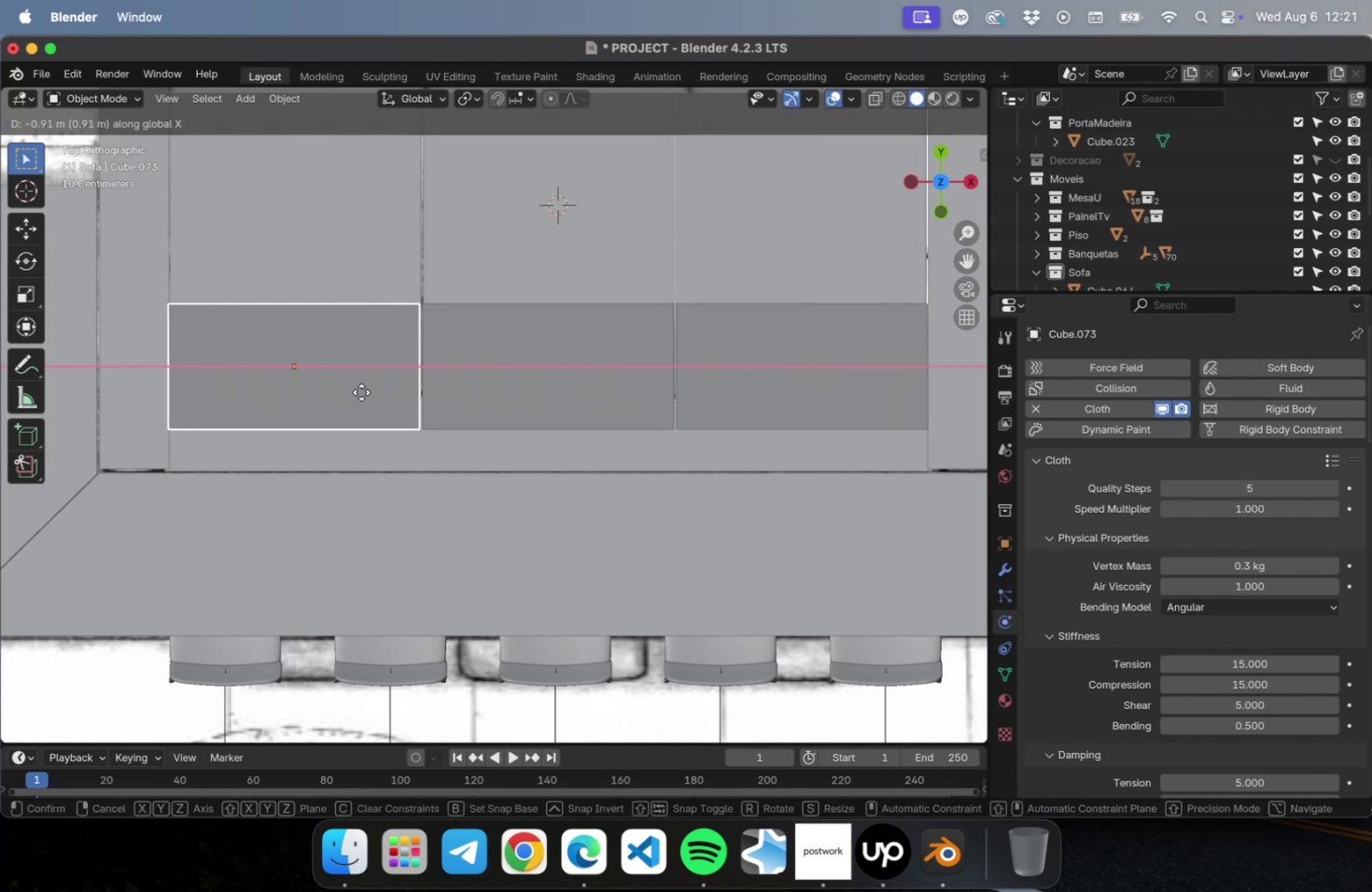 
left_click([361, 392])
 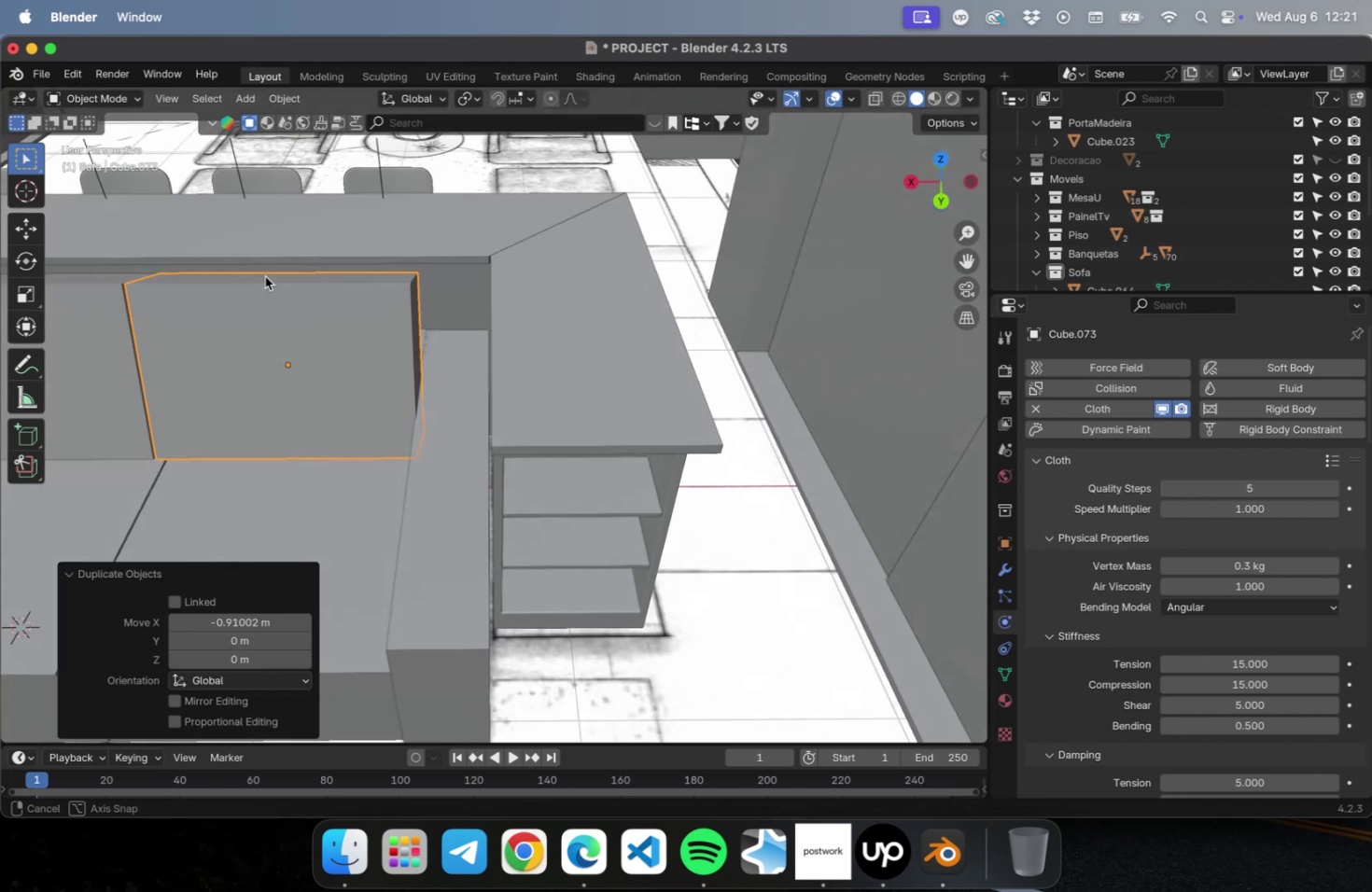 
hold_key(key=ShiftLeft, duration=0.55)
 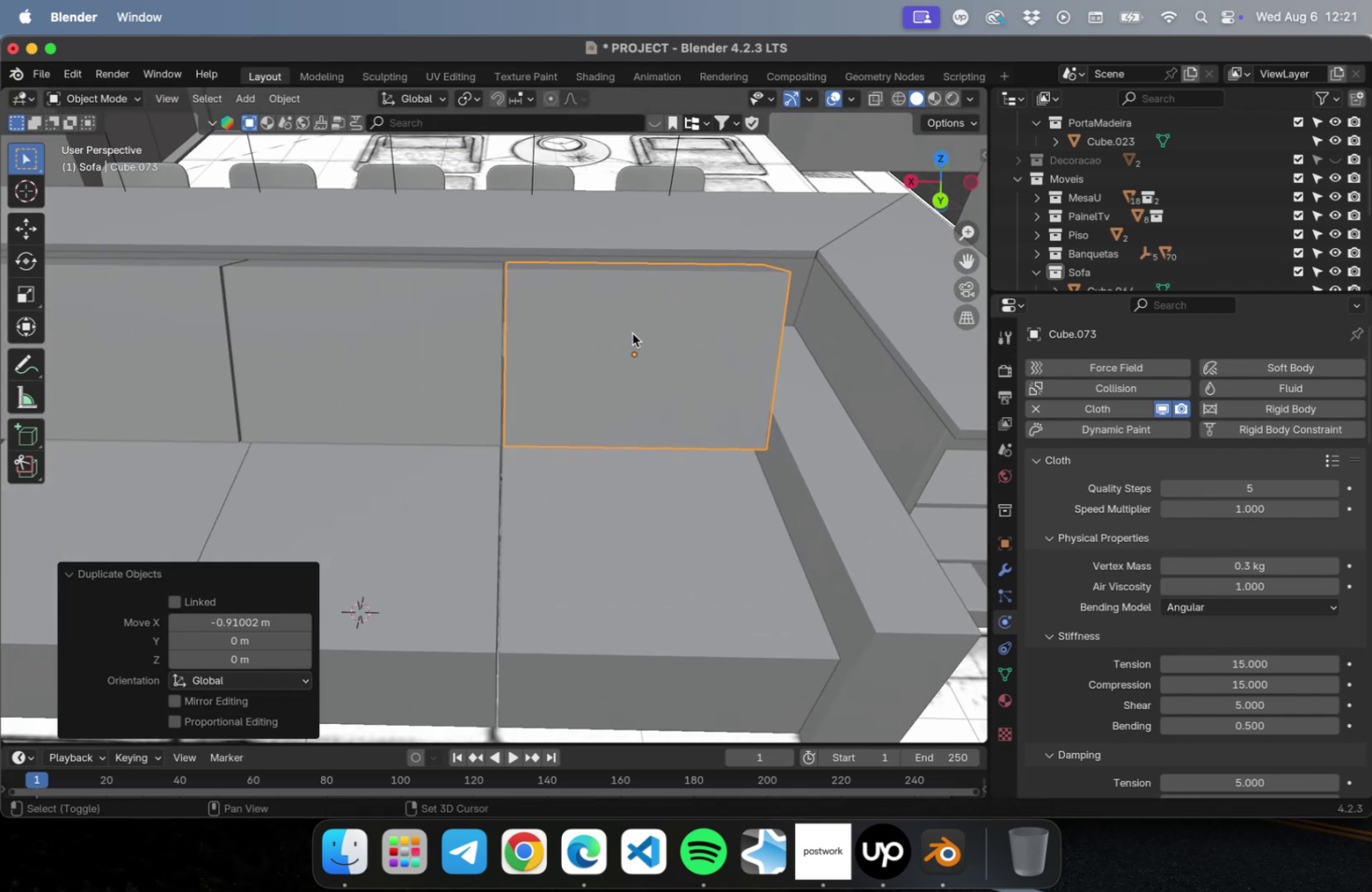 
key(Meta+CommandLeft)
 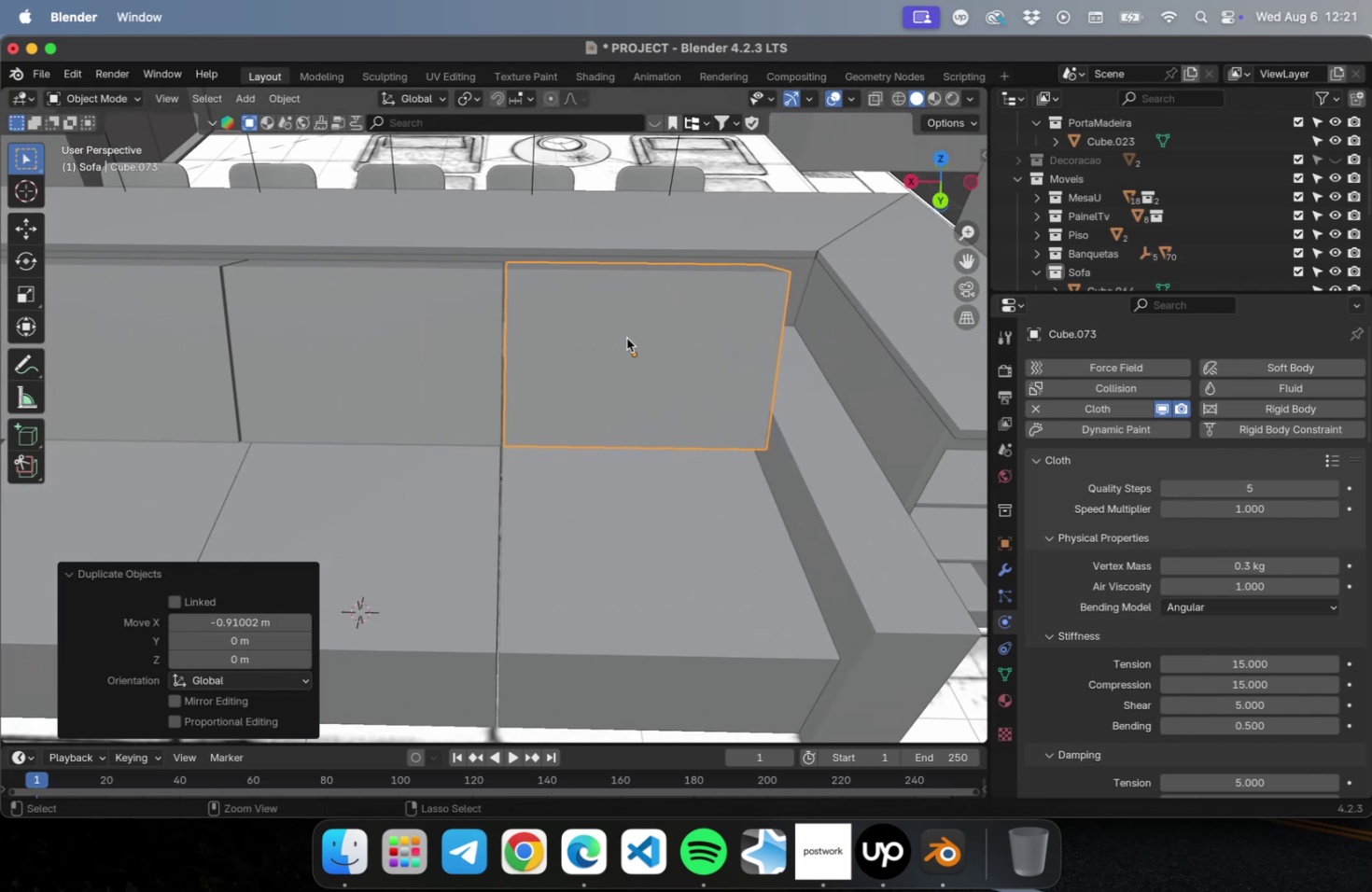 
key(Meta+S)
 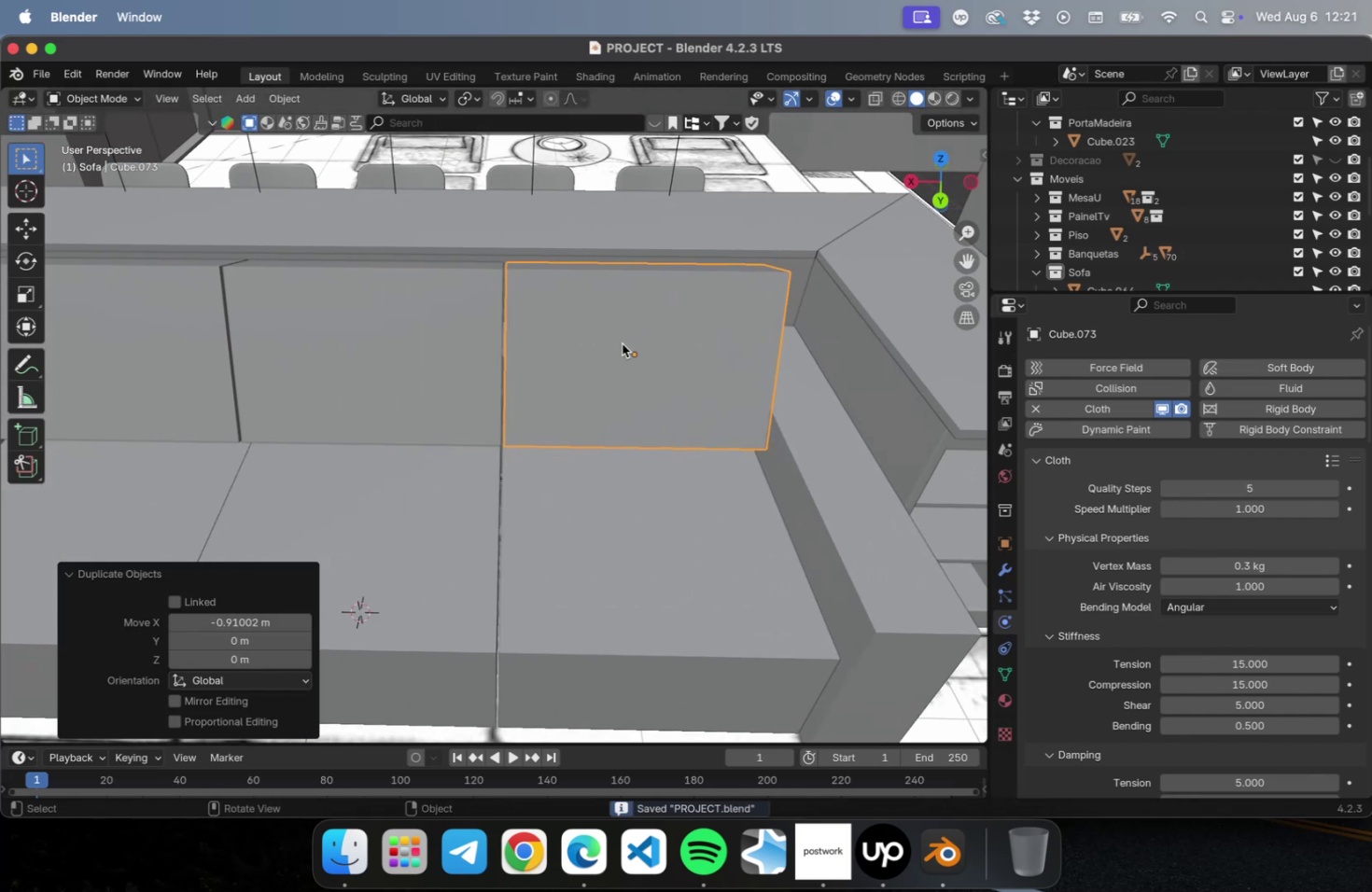 
scroll: coordinate [622, 362], scroll_direction: down, amount: 3.0
 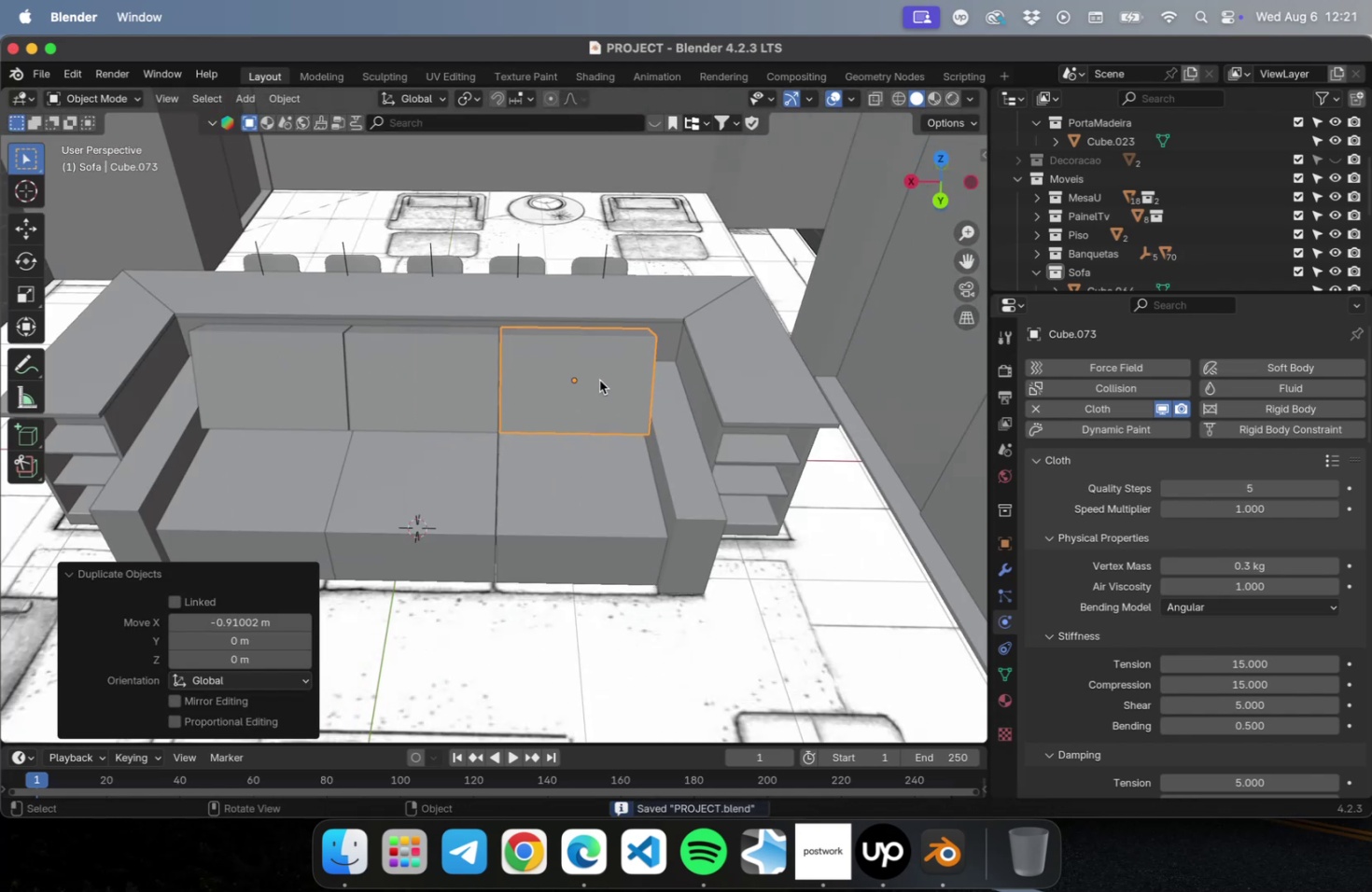 
hold_key(key=ShiftLeft, duration=0.44)
 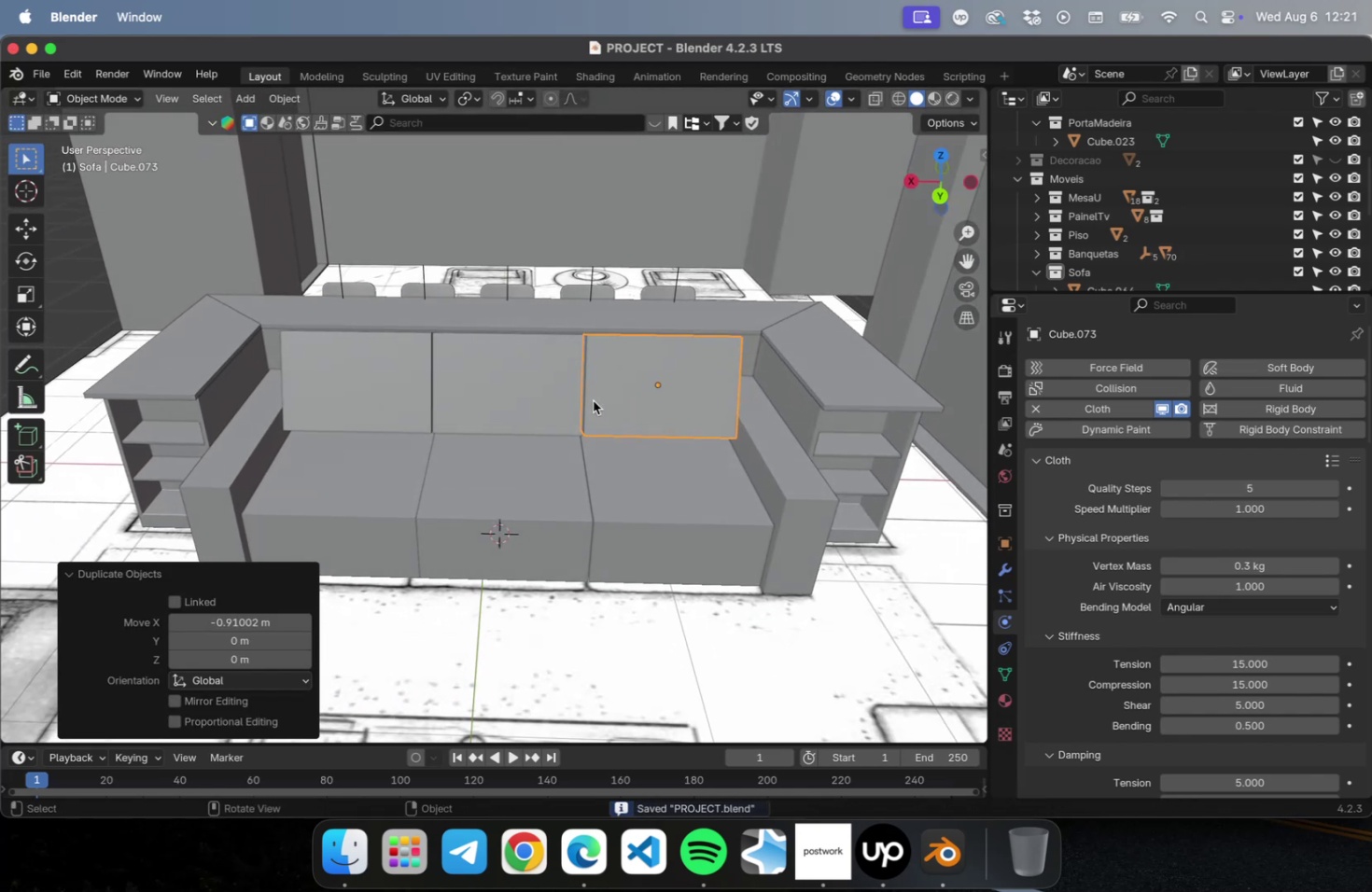 
left_click([590, 397])
 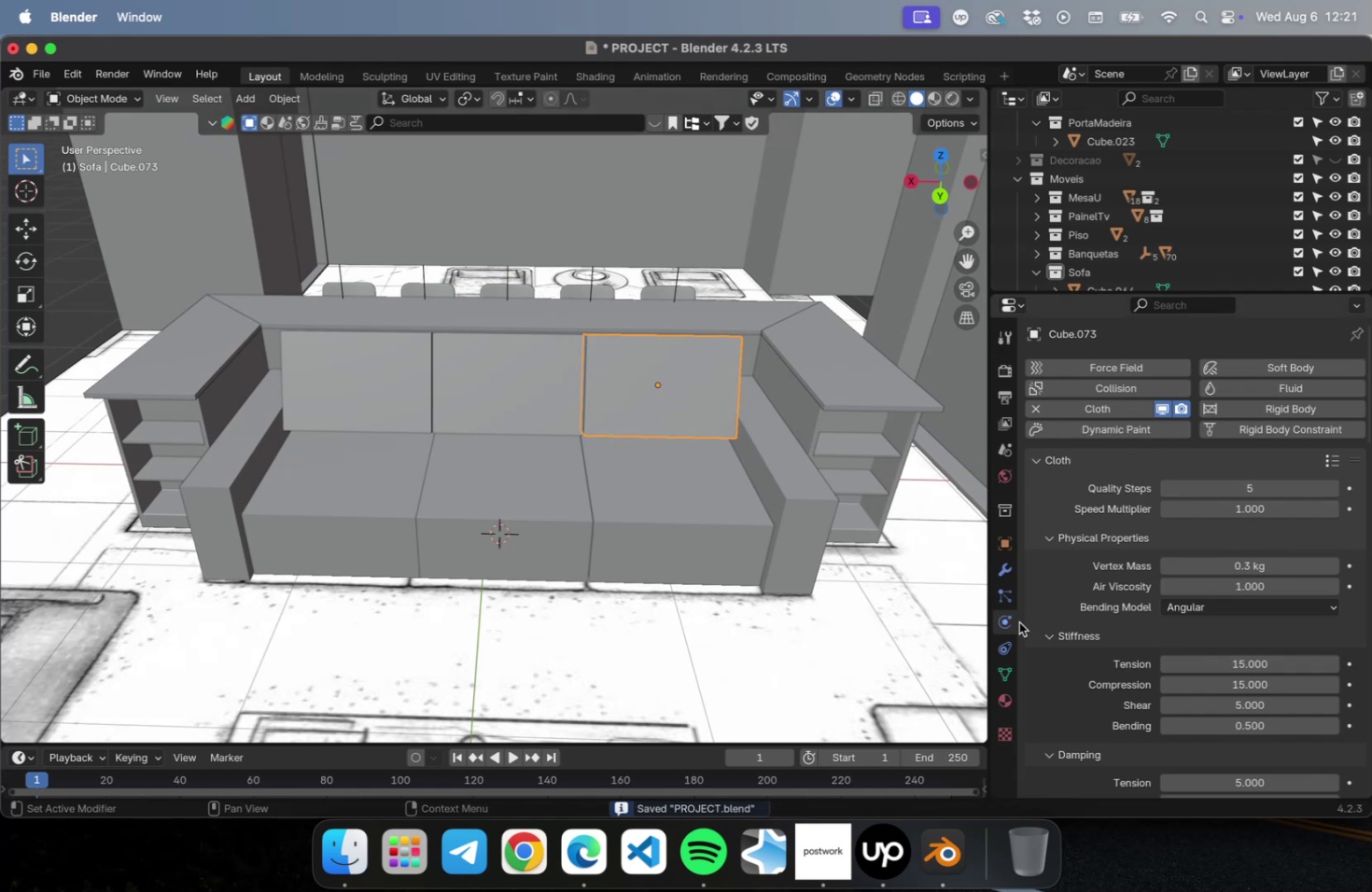 
left_click([541, 390])
 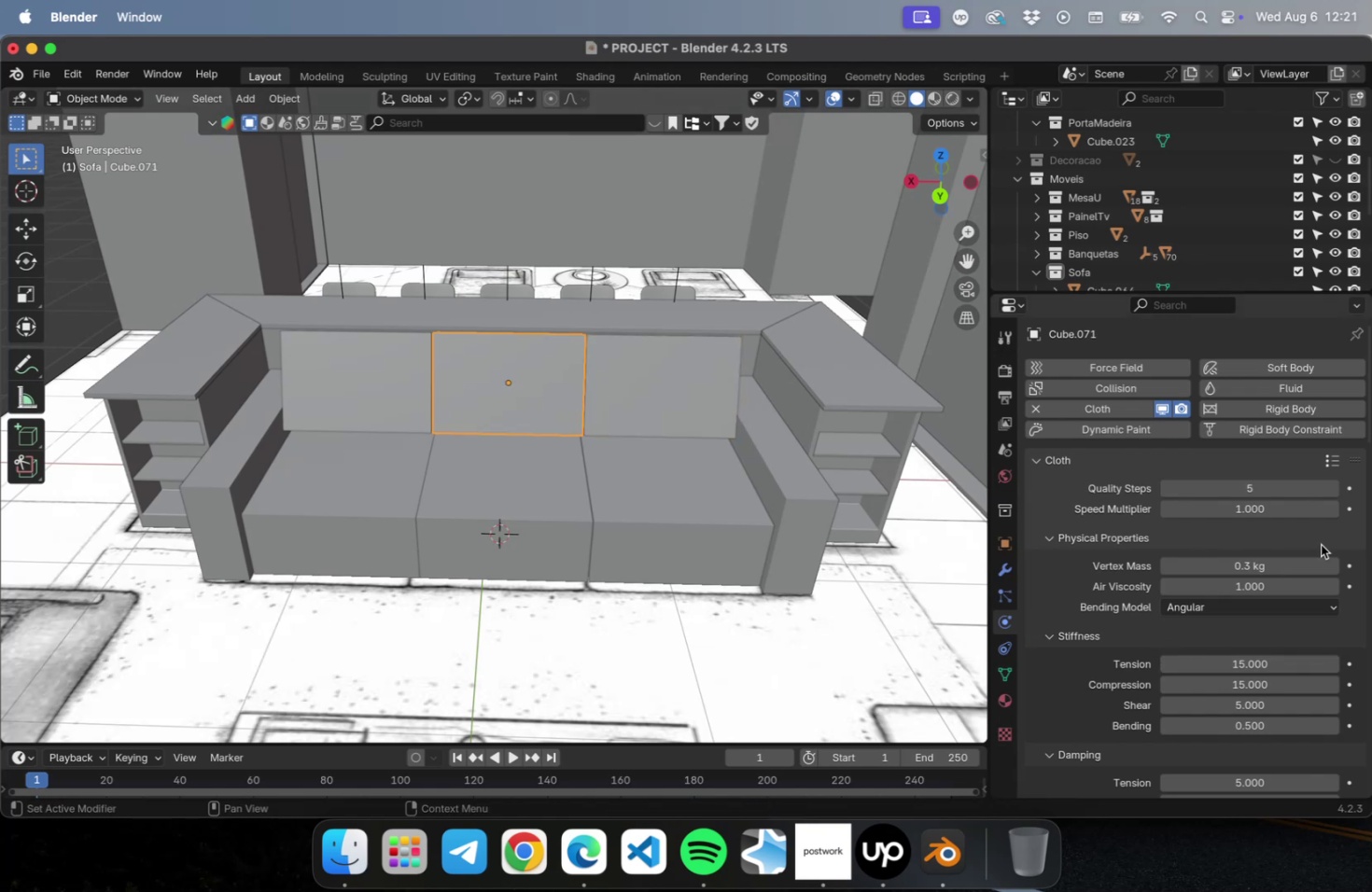 
wait(5.5)
 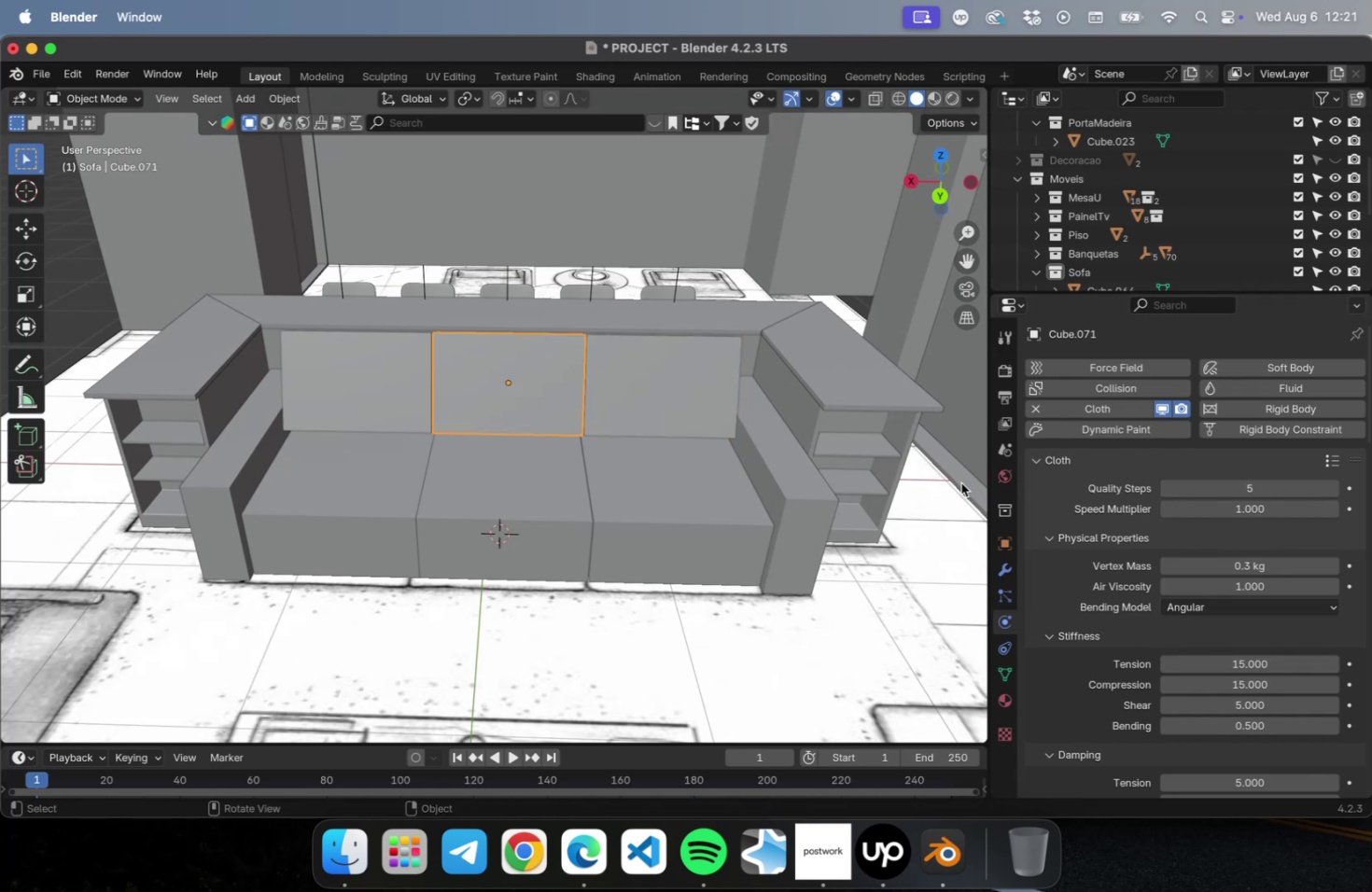 
scroll: coordinate [1278, 553], scroll_direction: down, amount: 10.0
 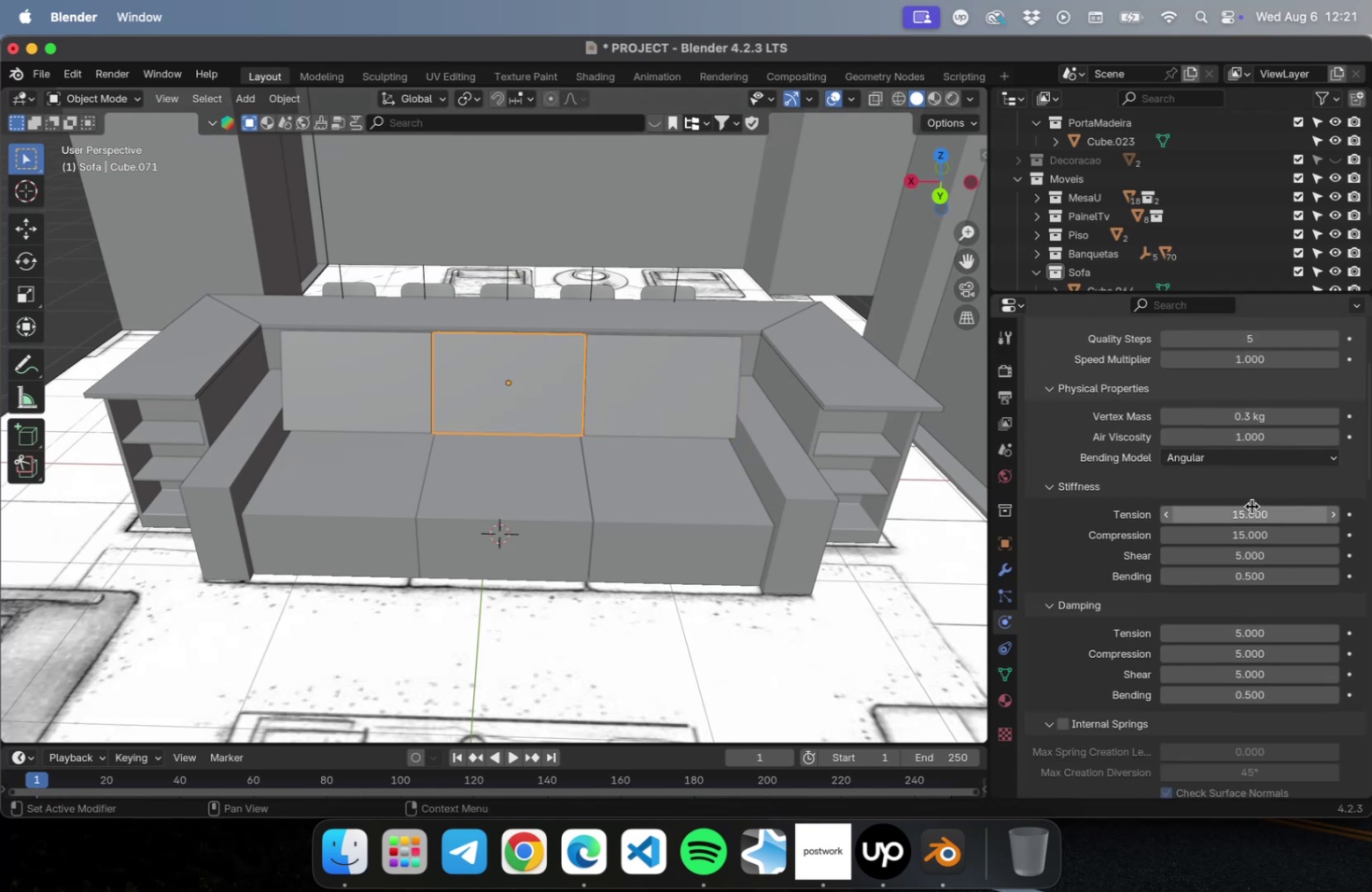 
left_click([1250, 512])
 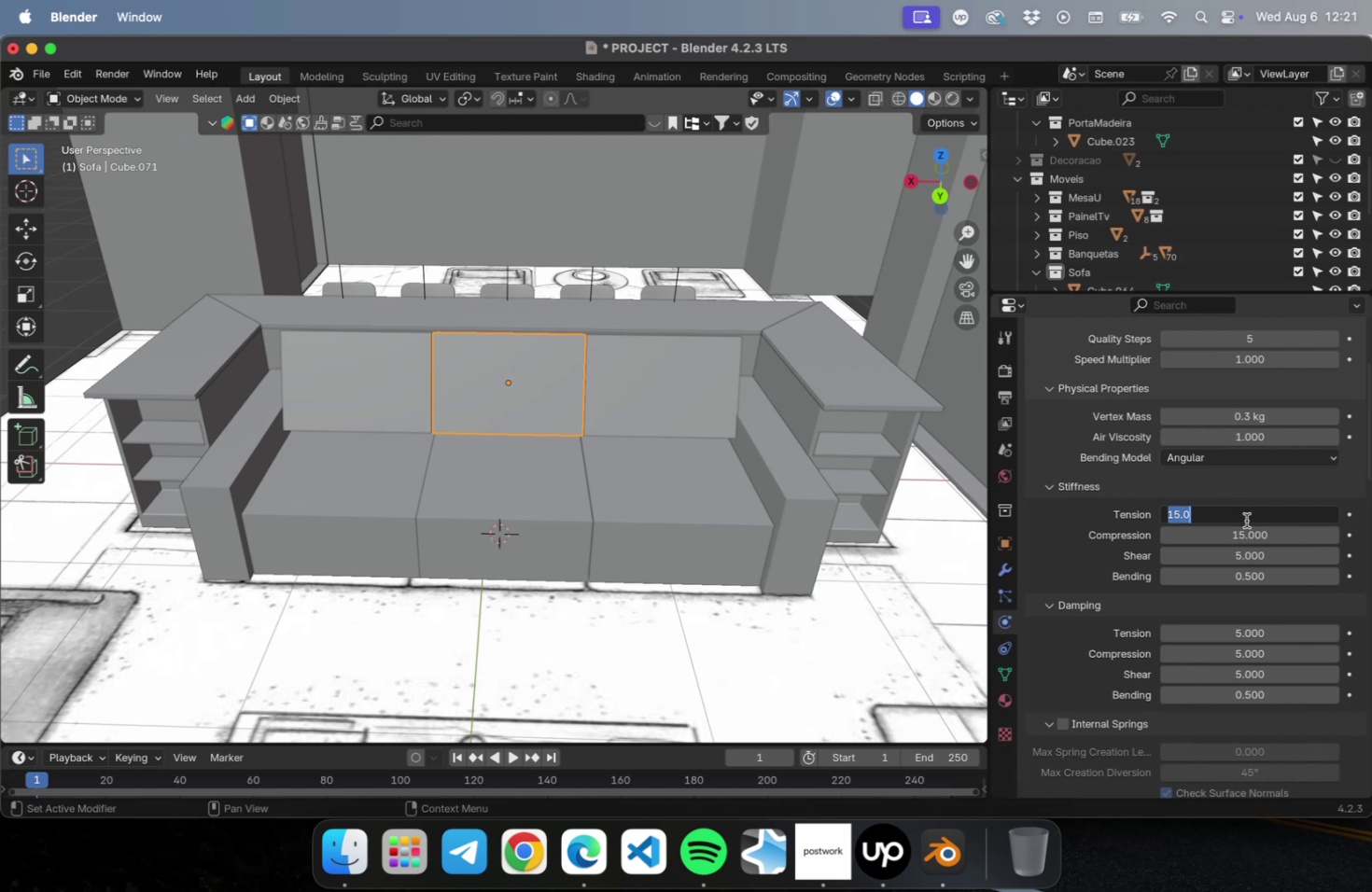 
key(Escape)
 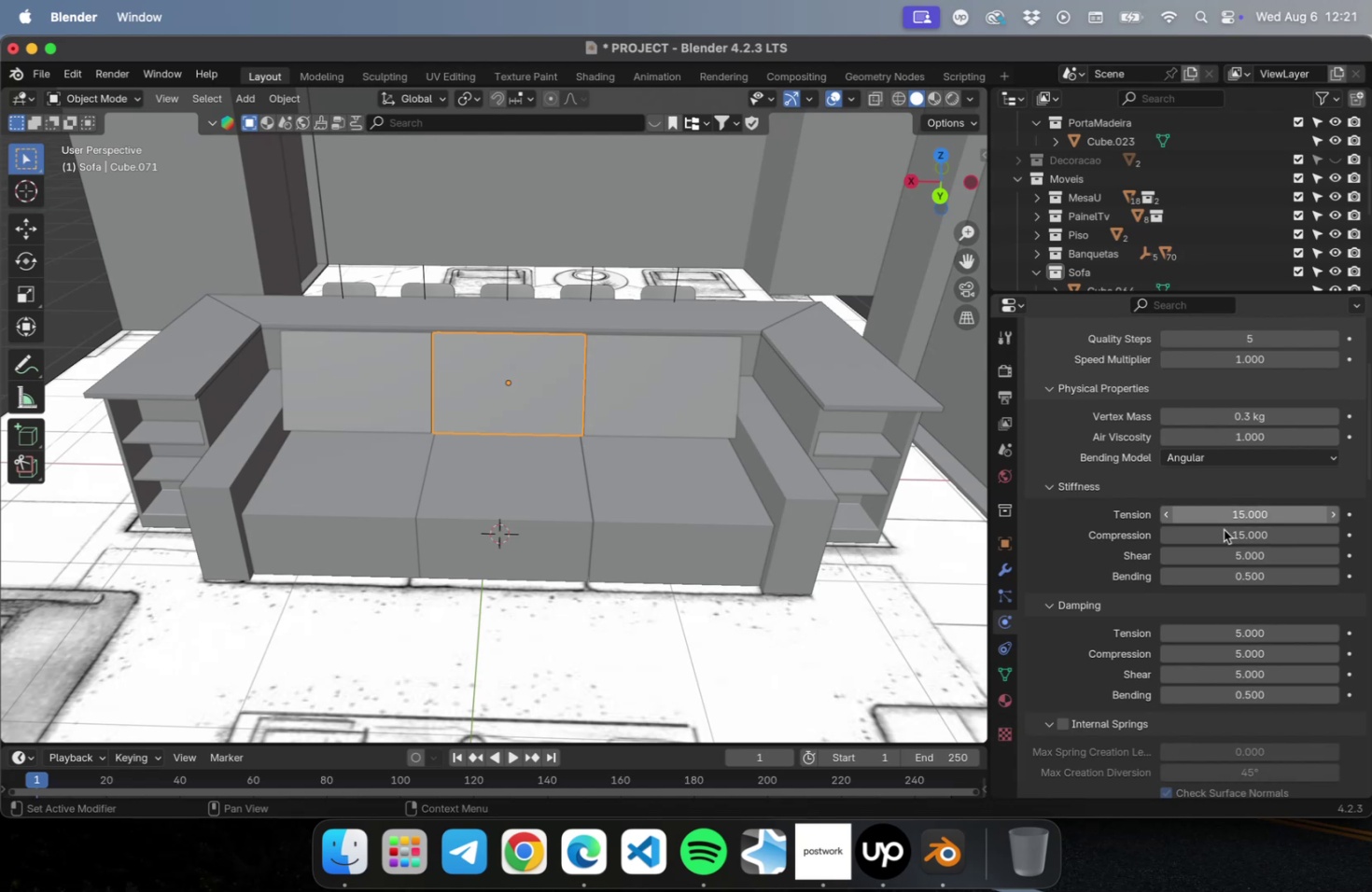 
scroll: coordinate [1222, 666], scroll_direction: down, amount: 29.0
 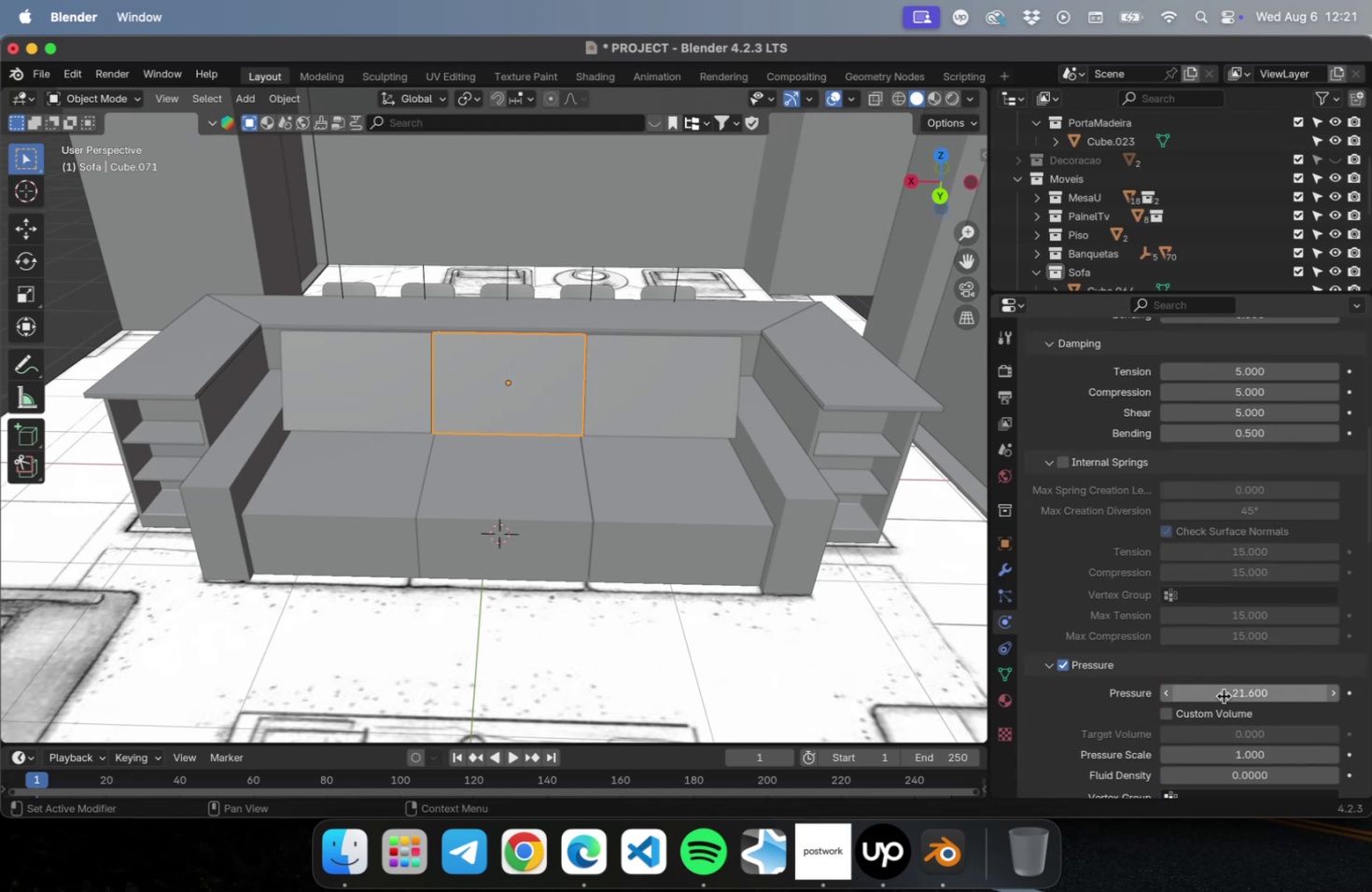 
left_click([1224, 696])
 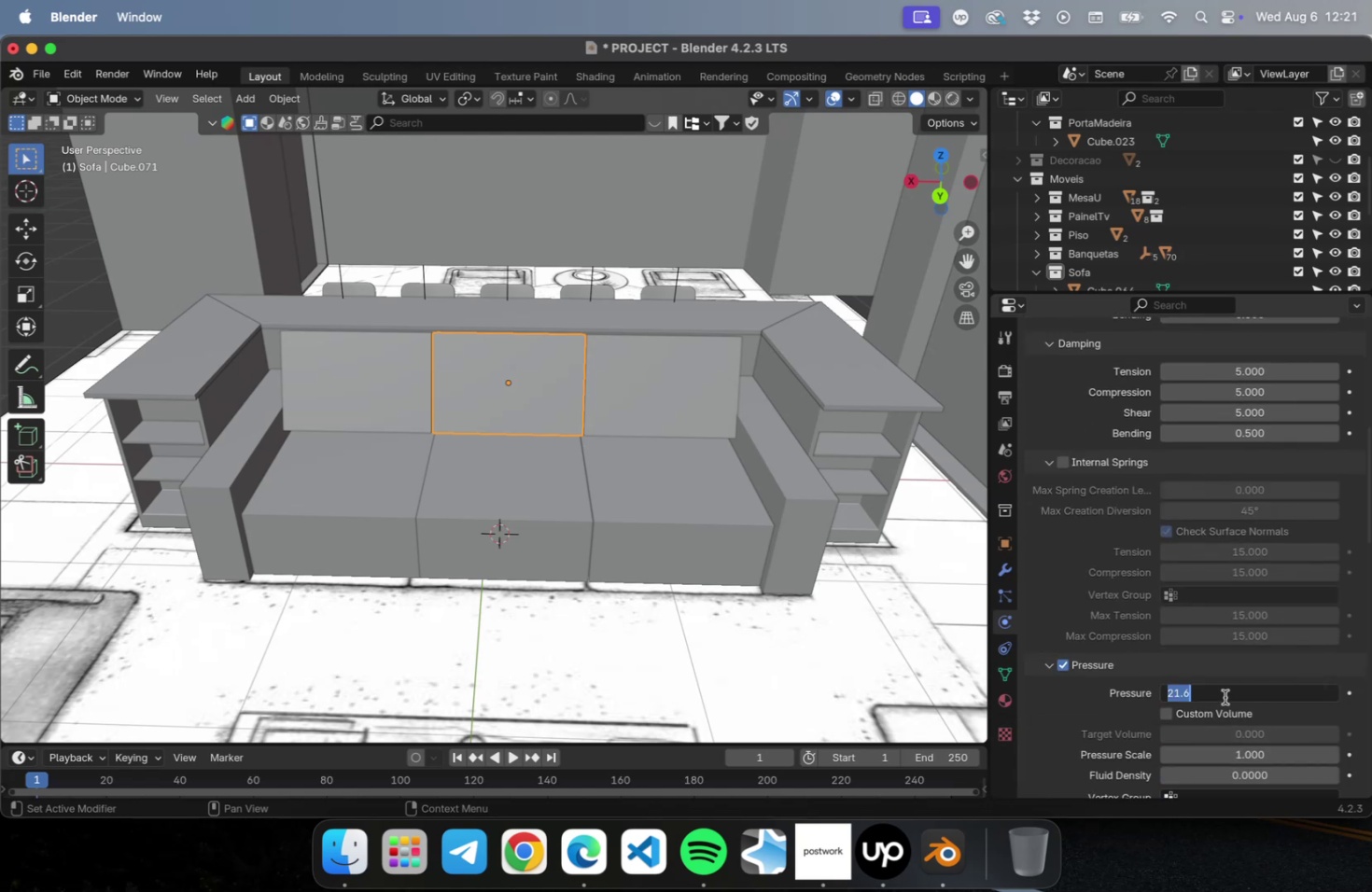 
type(21)
 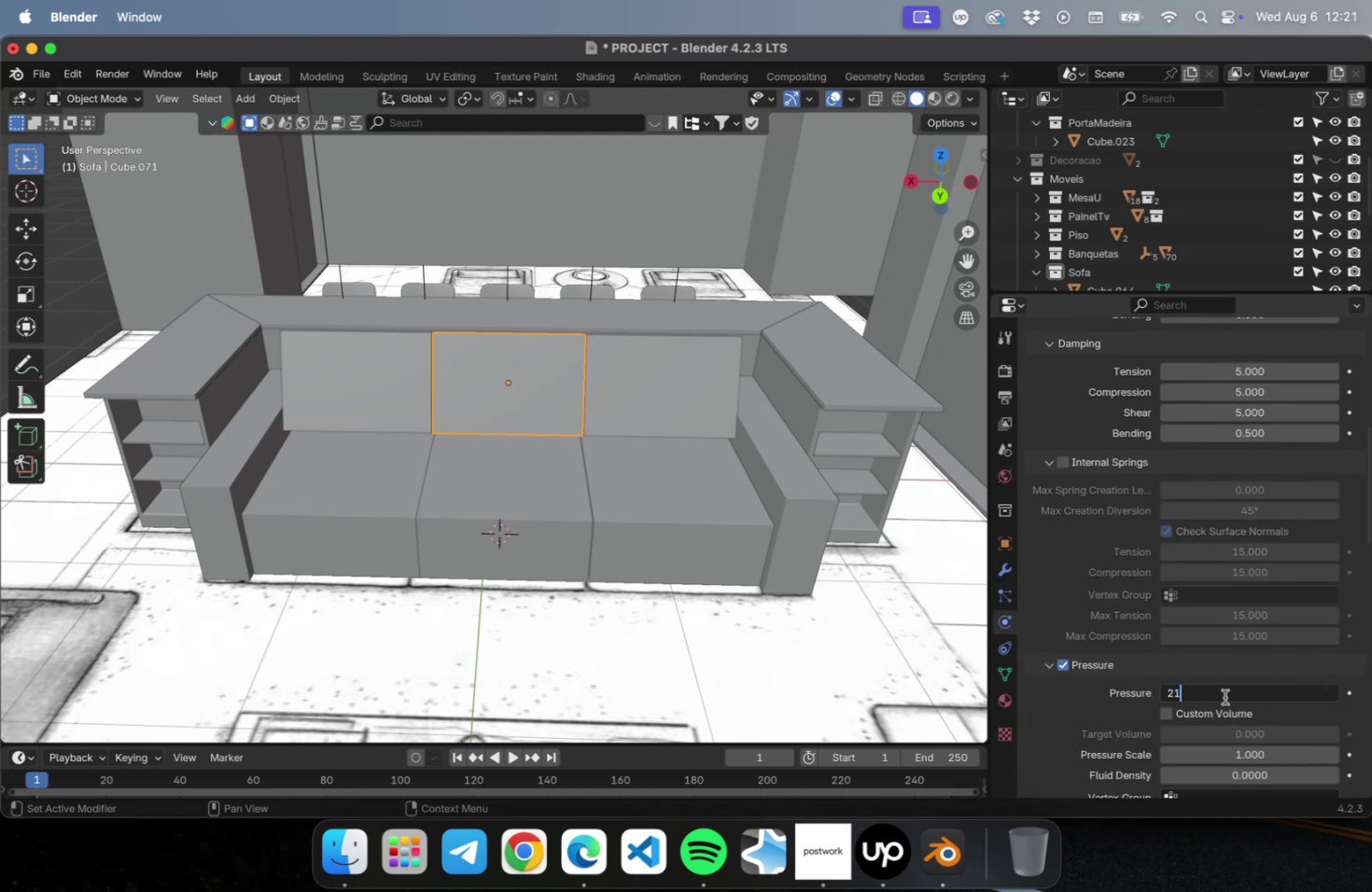 
key(Enter)
 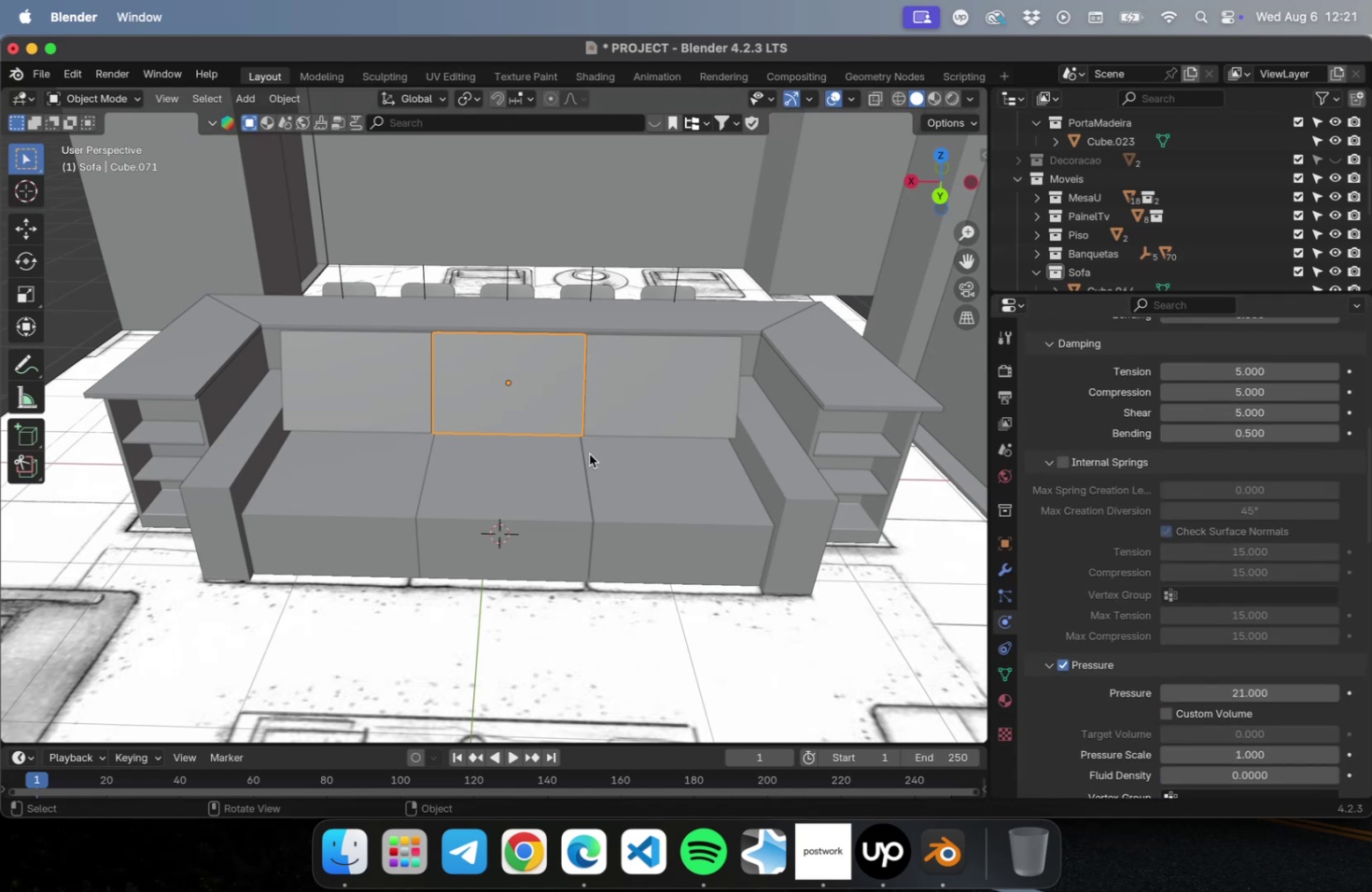 
left_click([373, 369])
 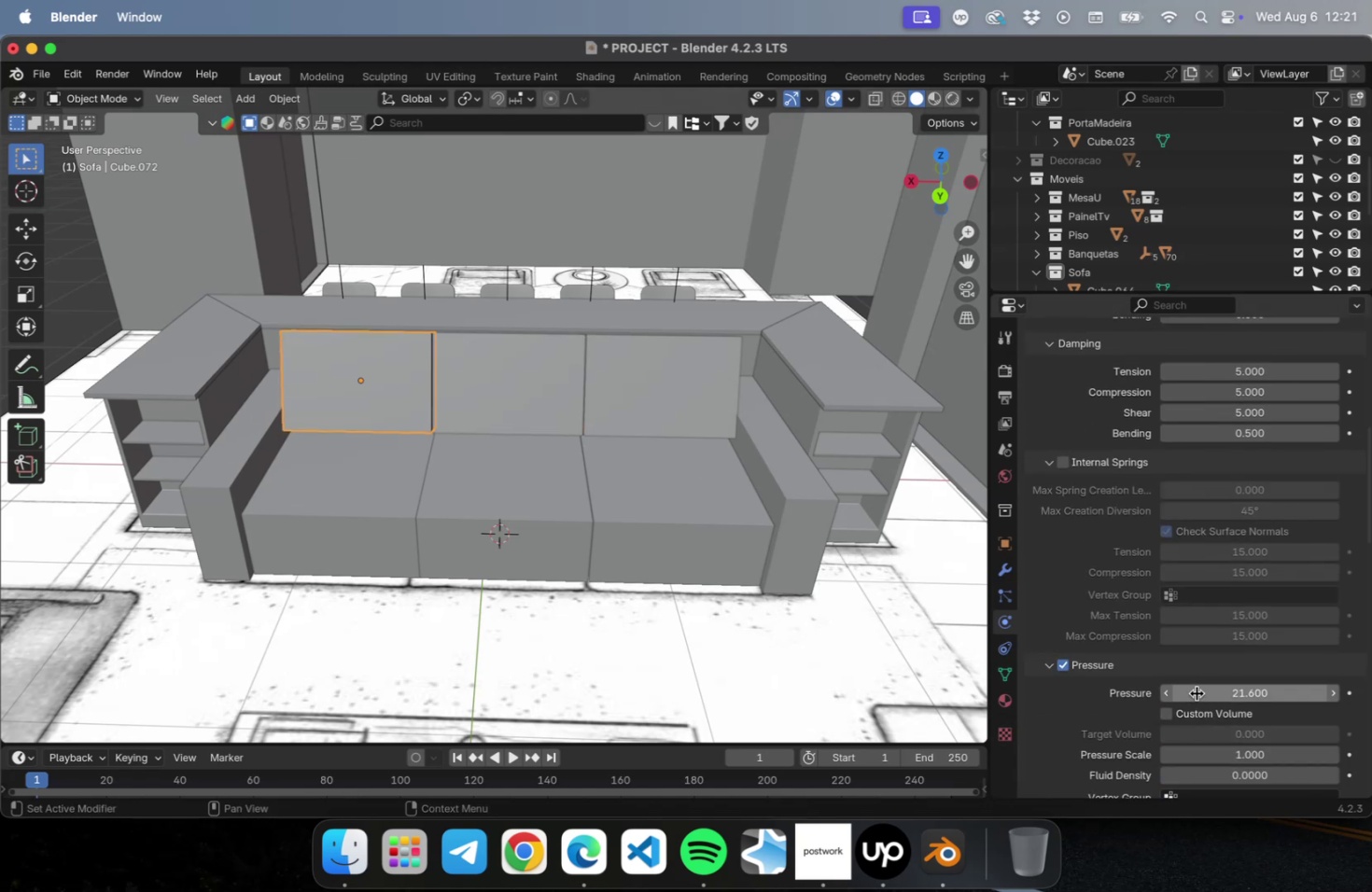 
left_click([1196, 688])
 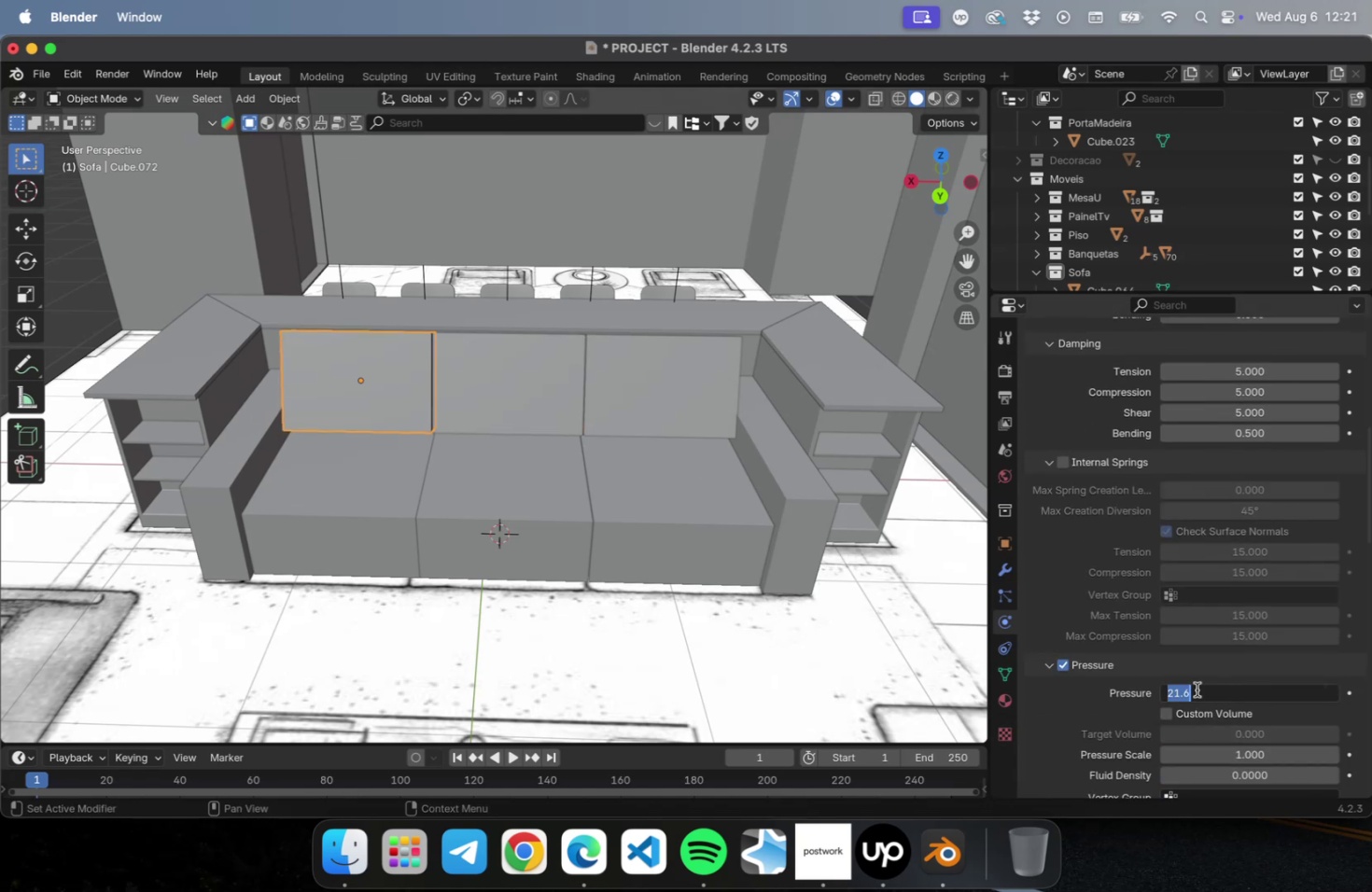 
type(18)
 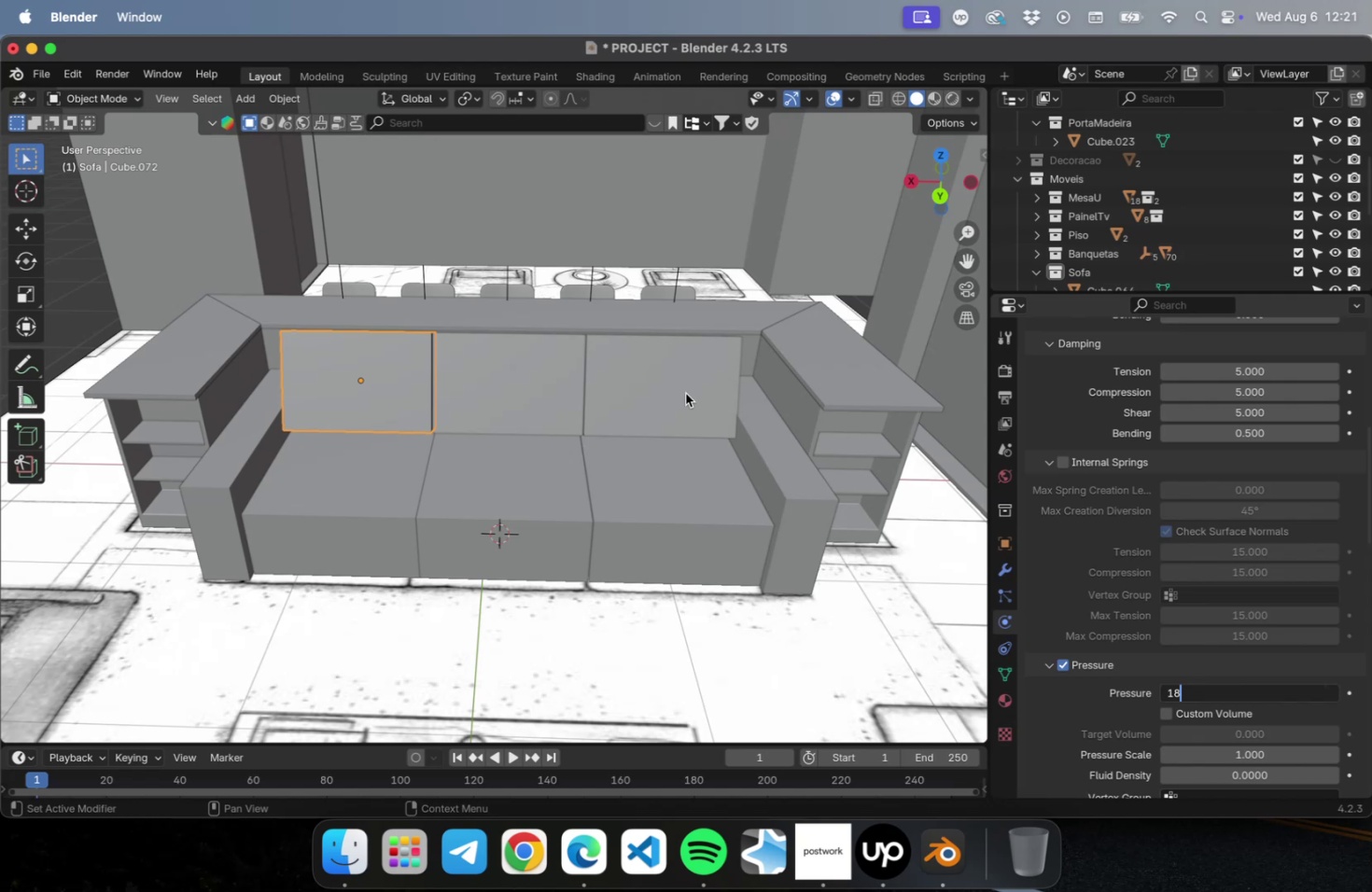 
double_click([674, 389])
 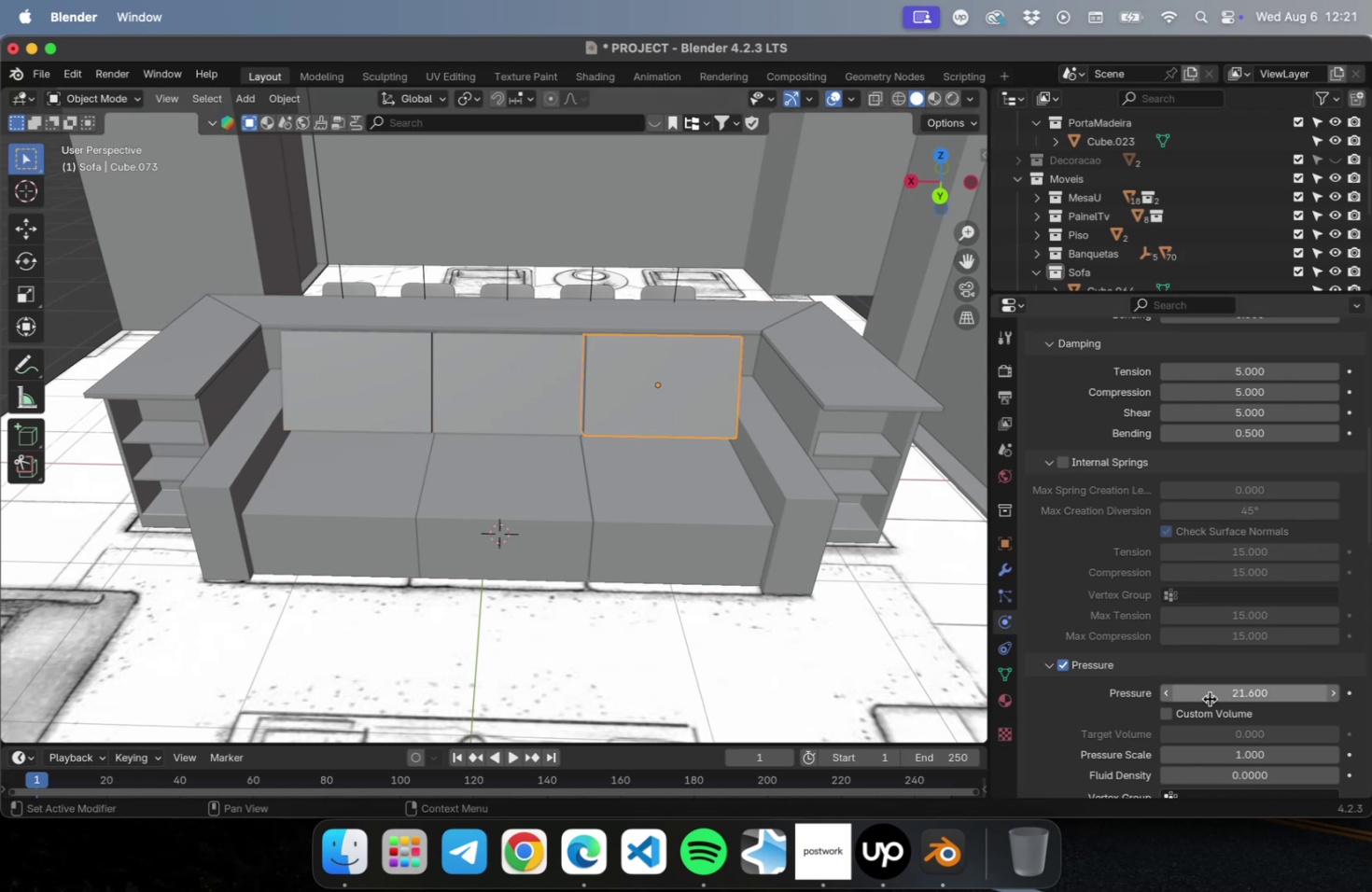 
left_click([1213, 691])
 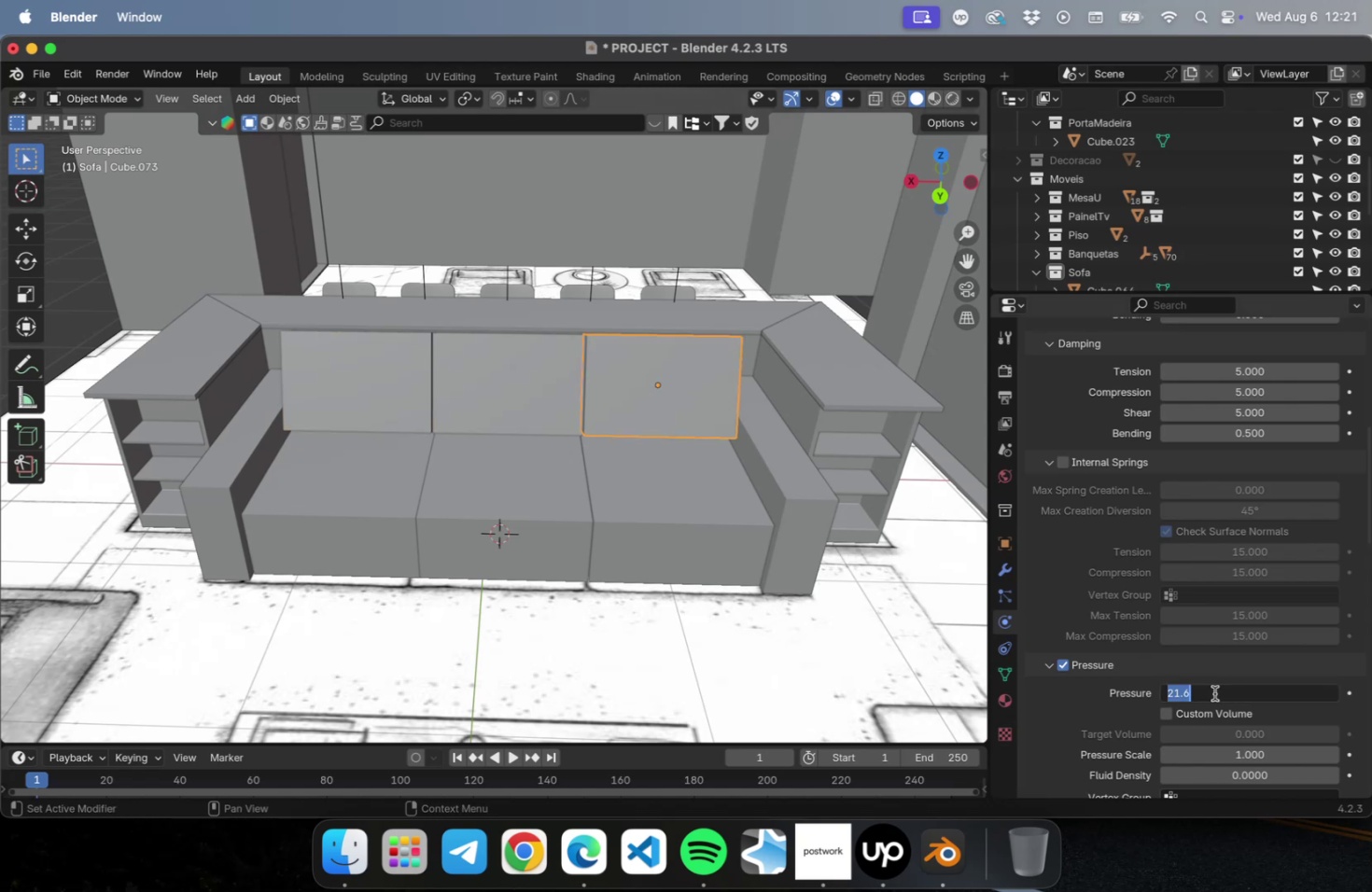 
type(19)
 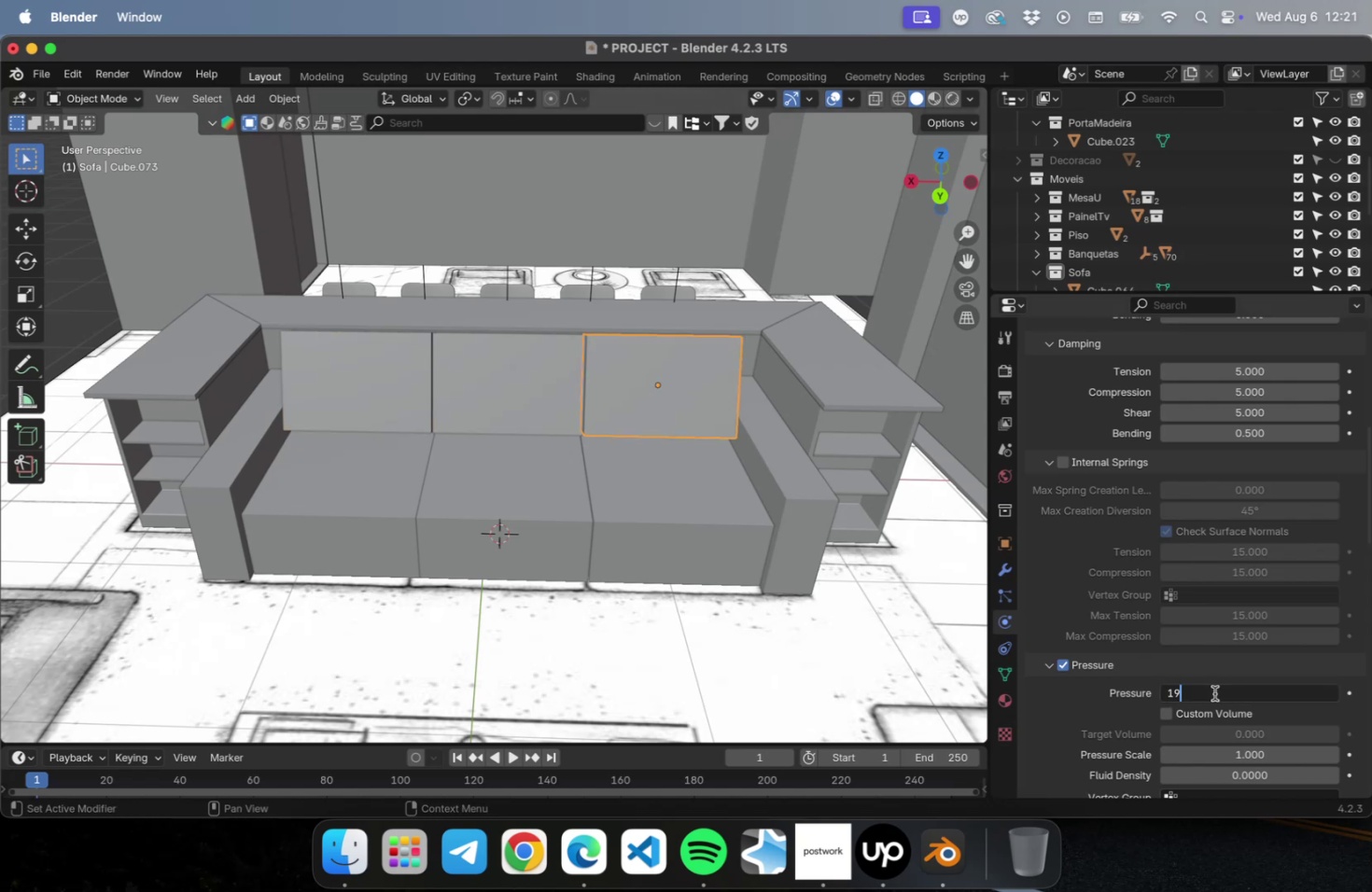 
key(Enter)
 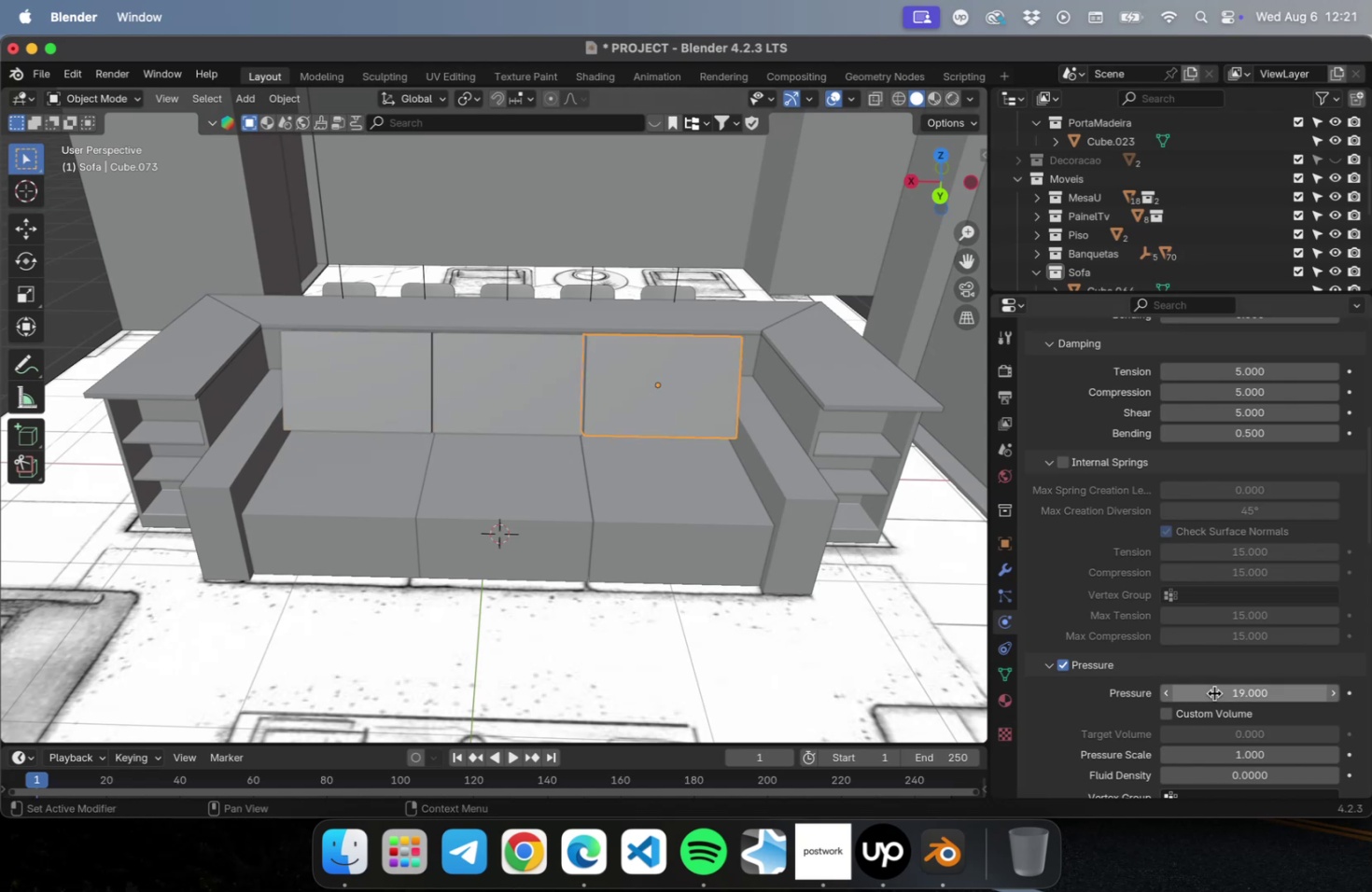 
key(Meta+CommandLeft)
 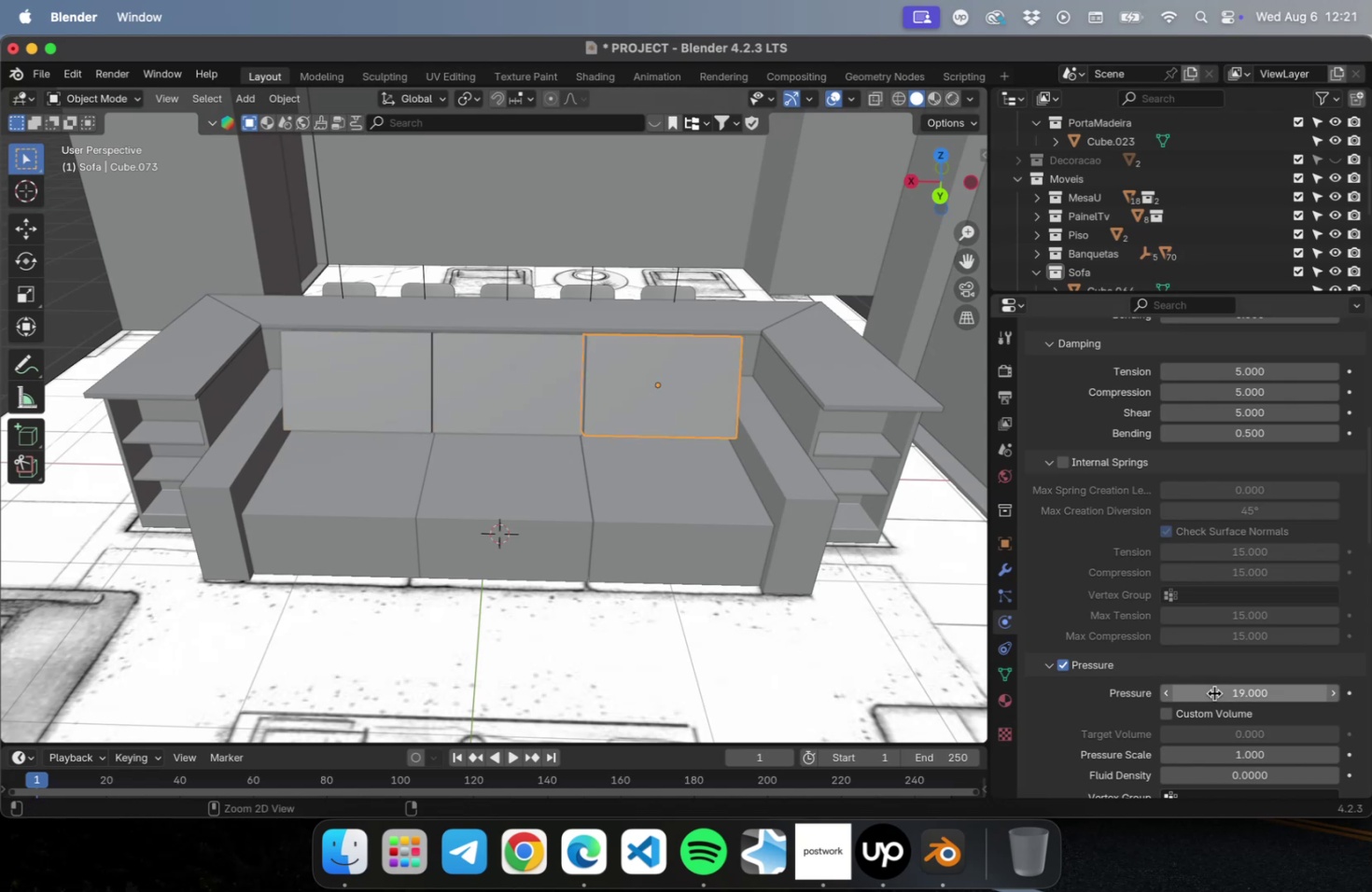 
key(Meta+S)
 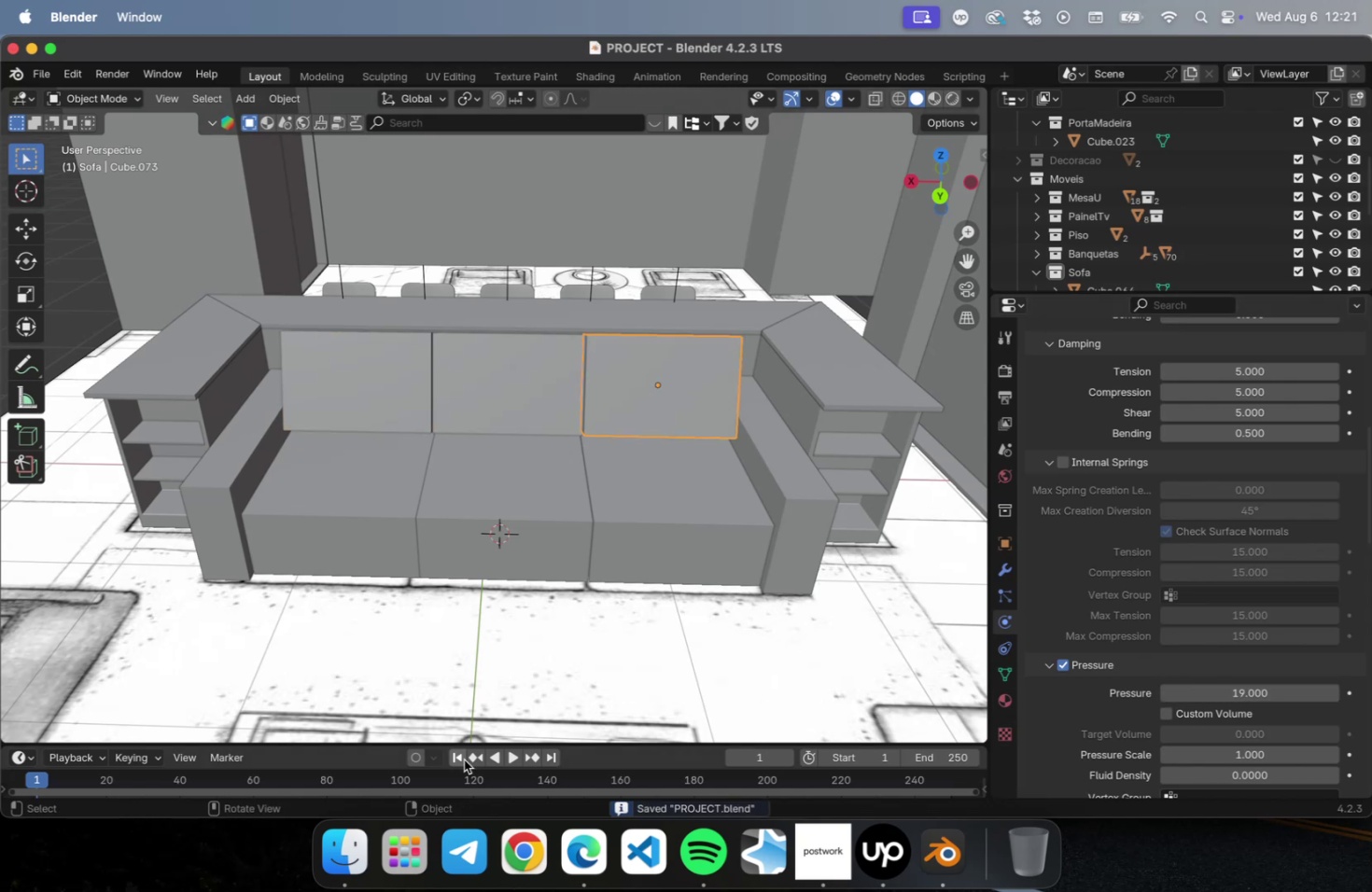 
left_click([460, 760])
 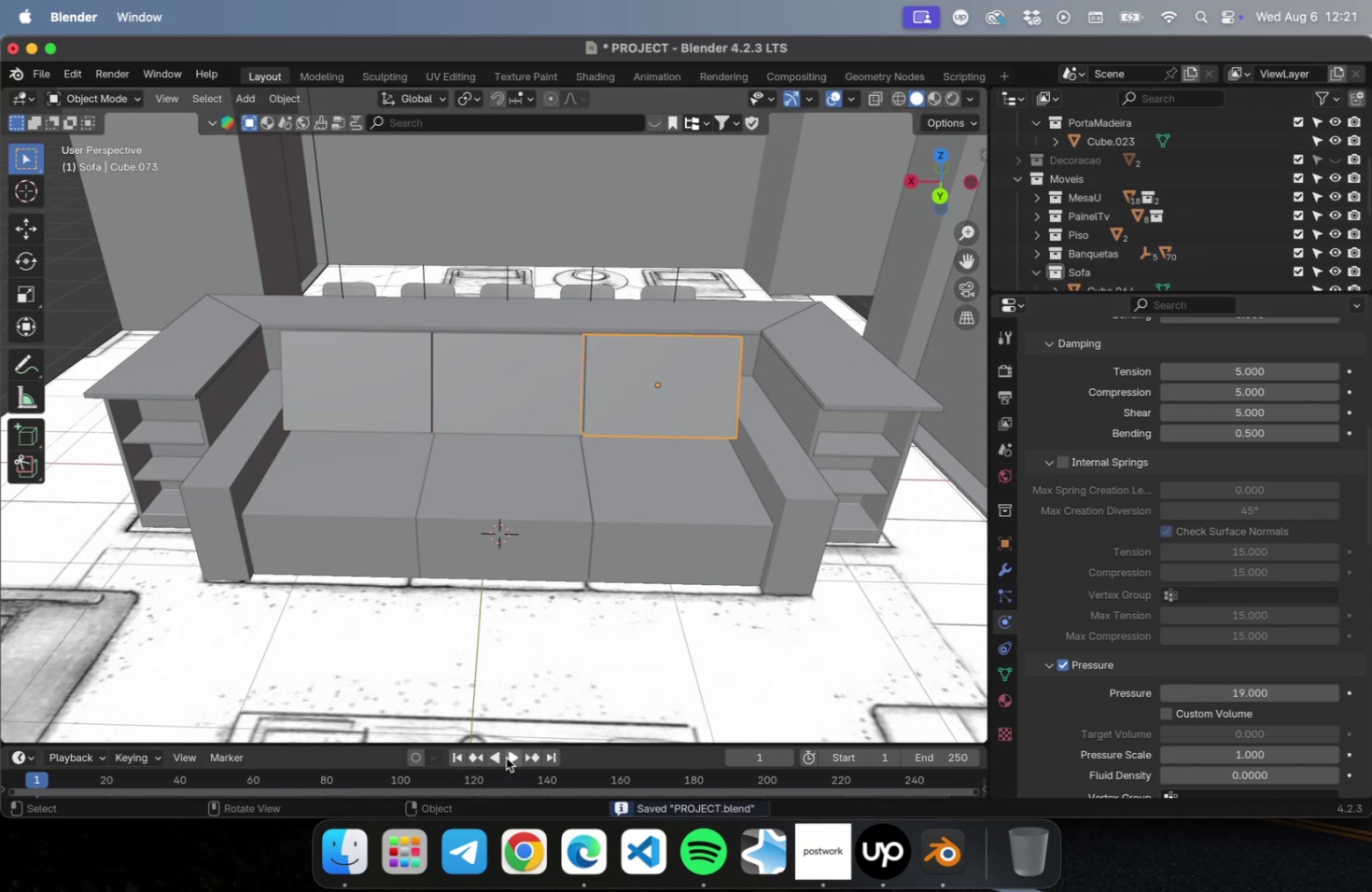 
left_click([510, 756])
 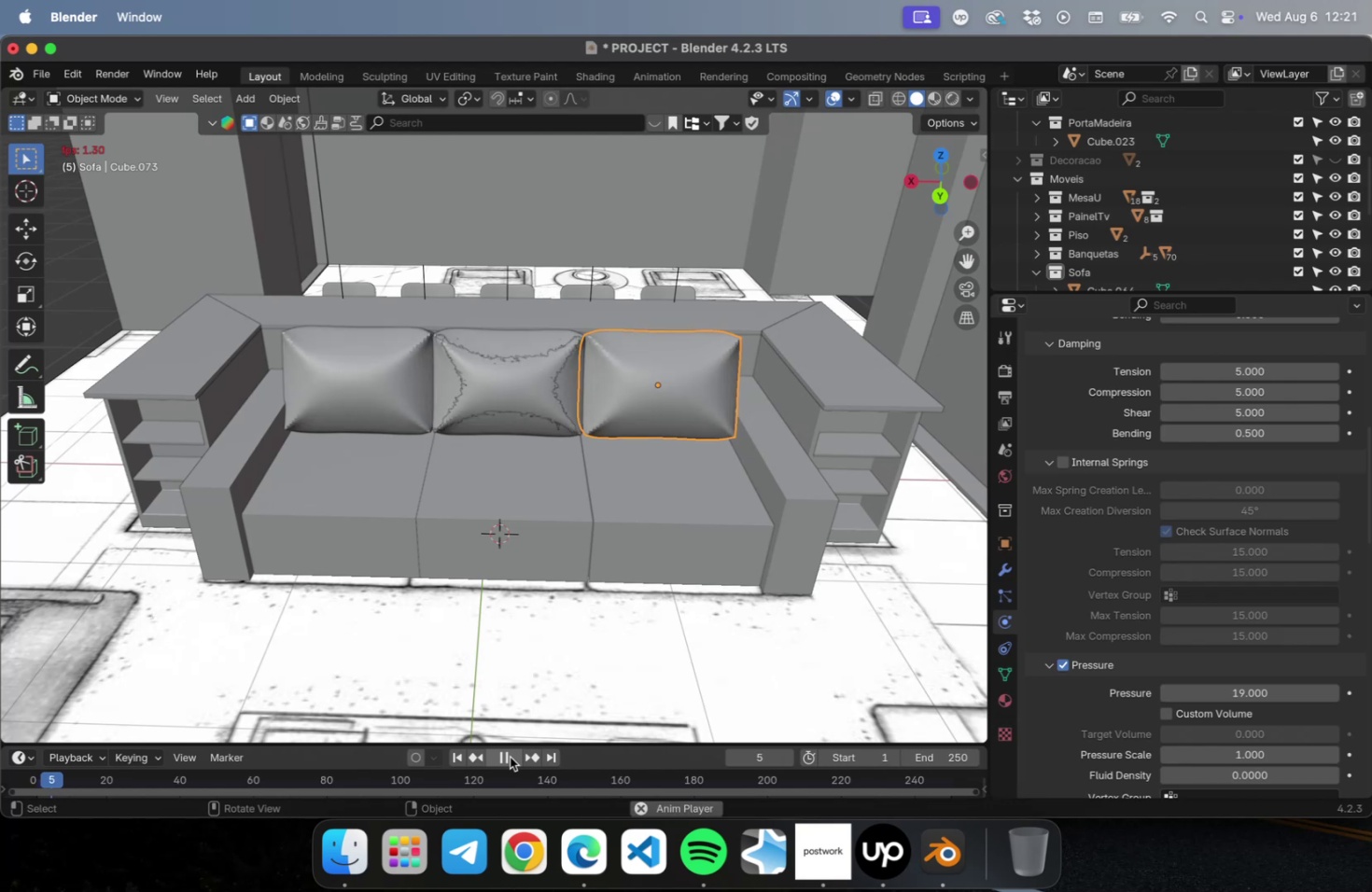 
left_click([510, 756])
 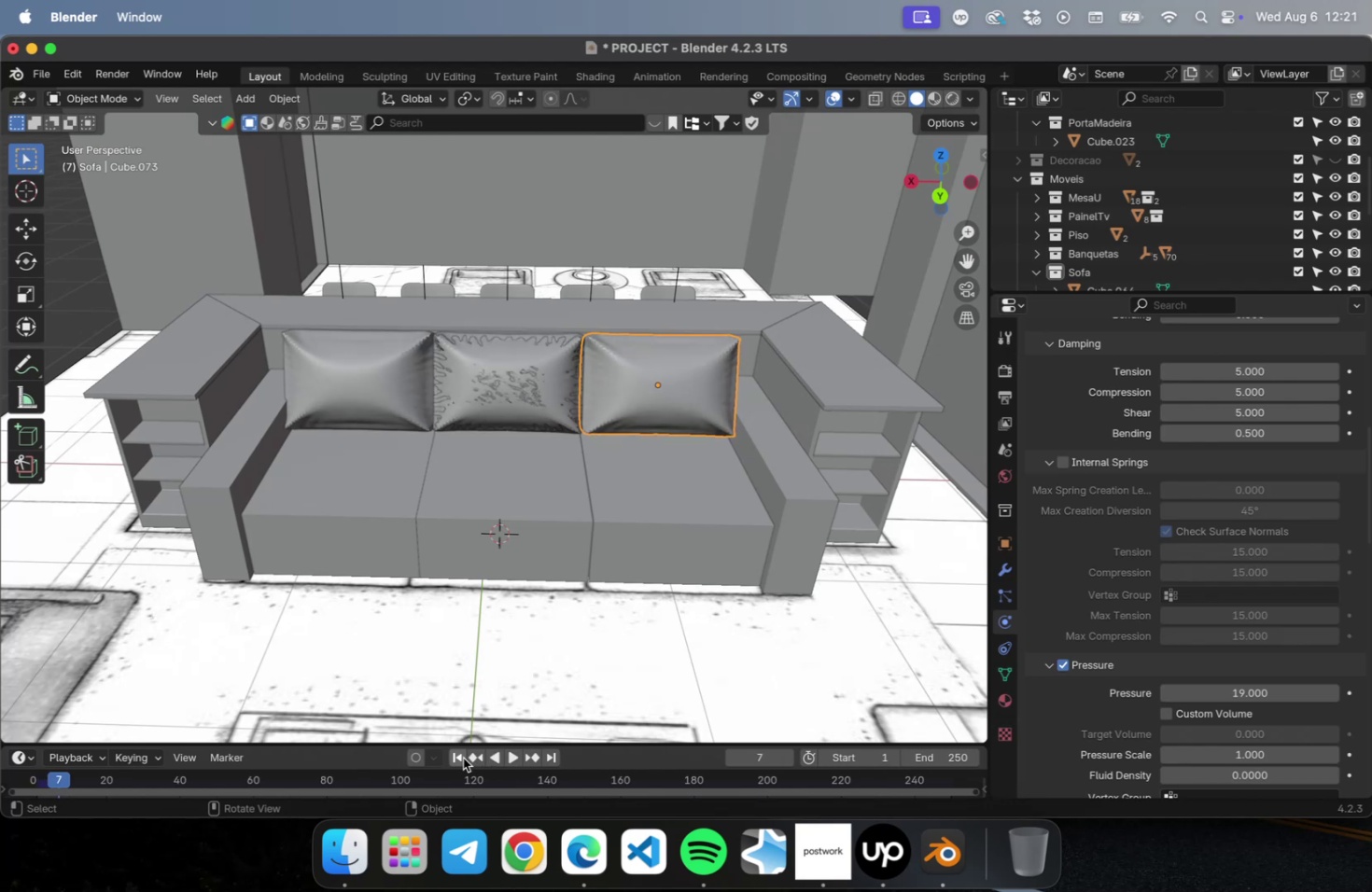 
left_click([458, 758])
 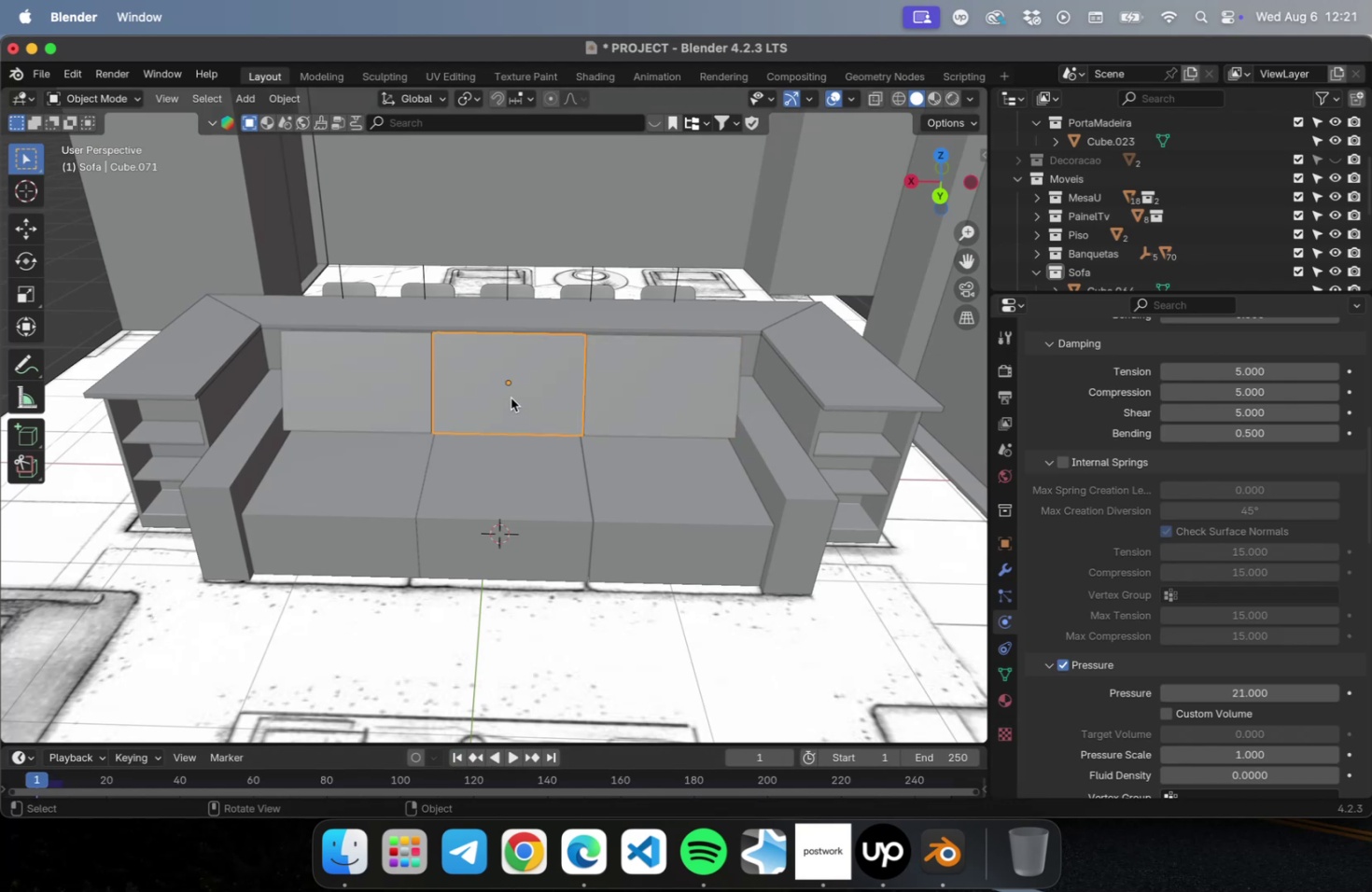 
key(Delete)
 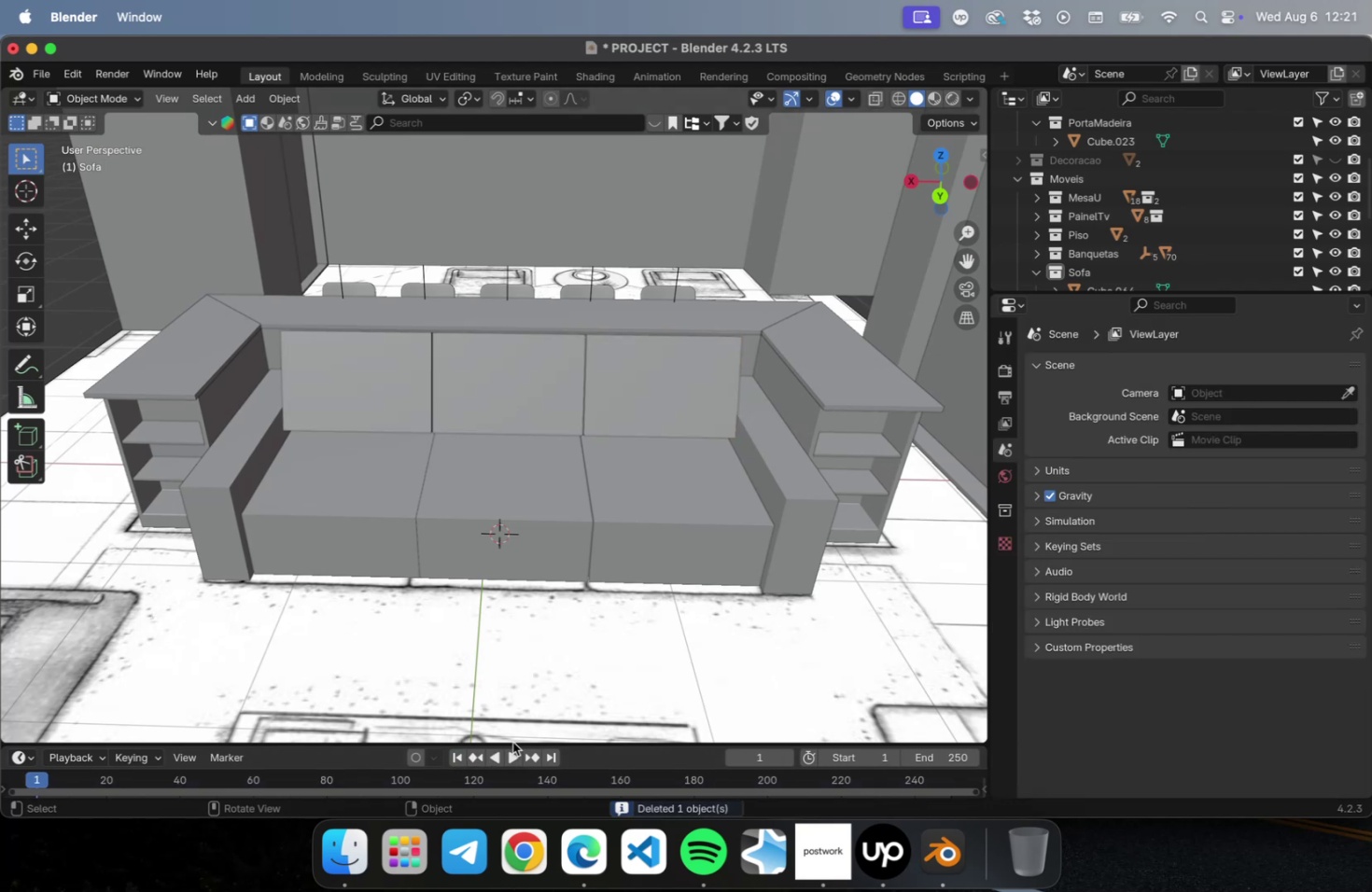 
left_click([510, 758])
 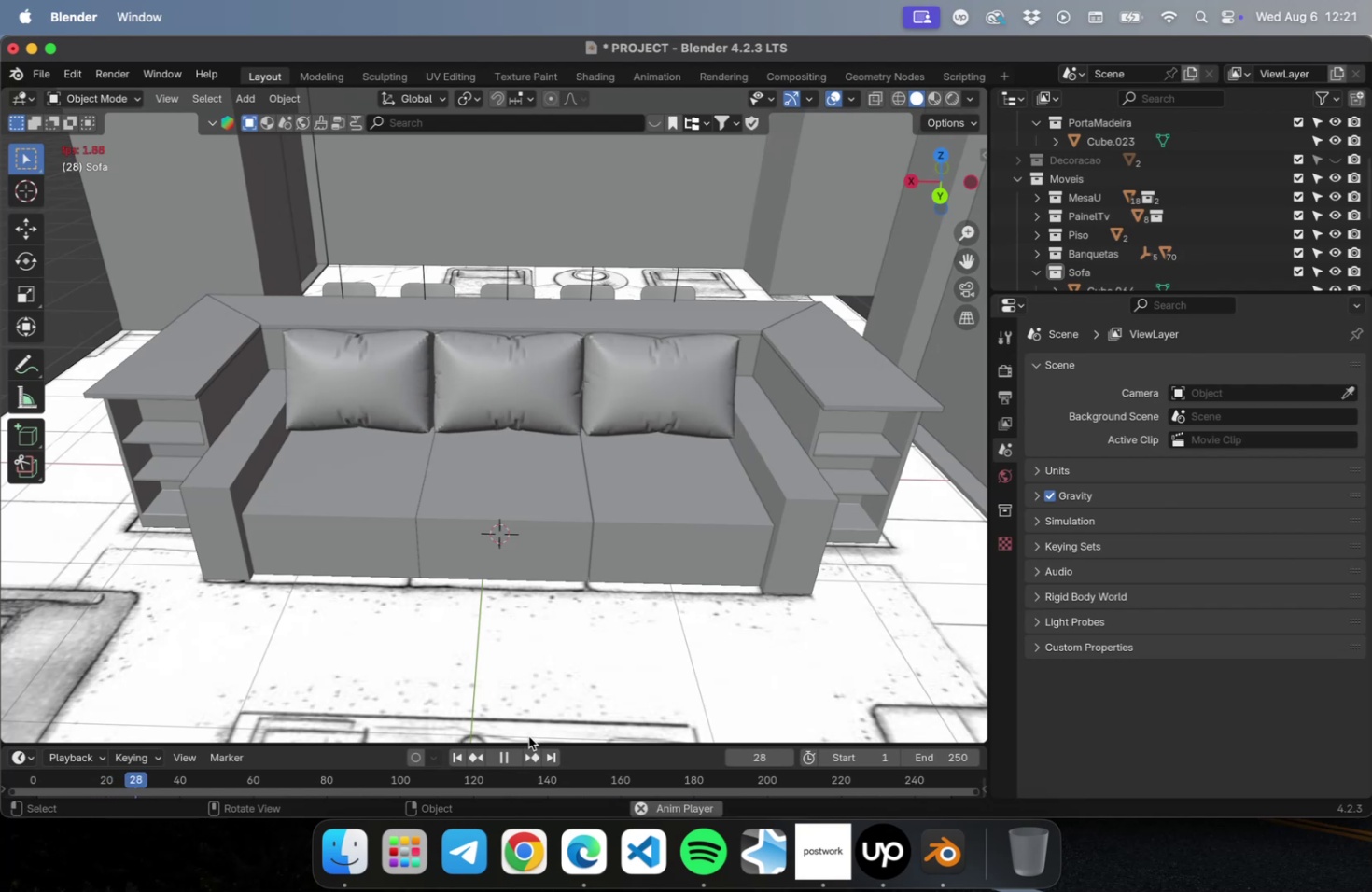 
wait(17.59)
 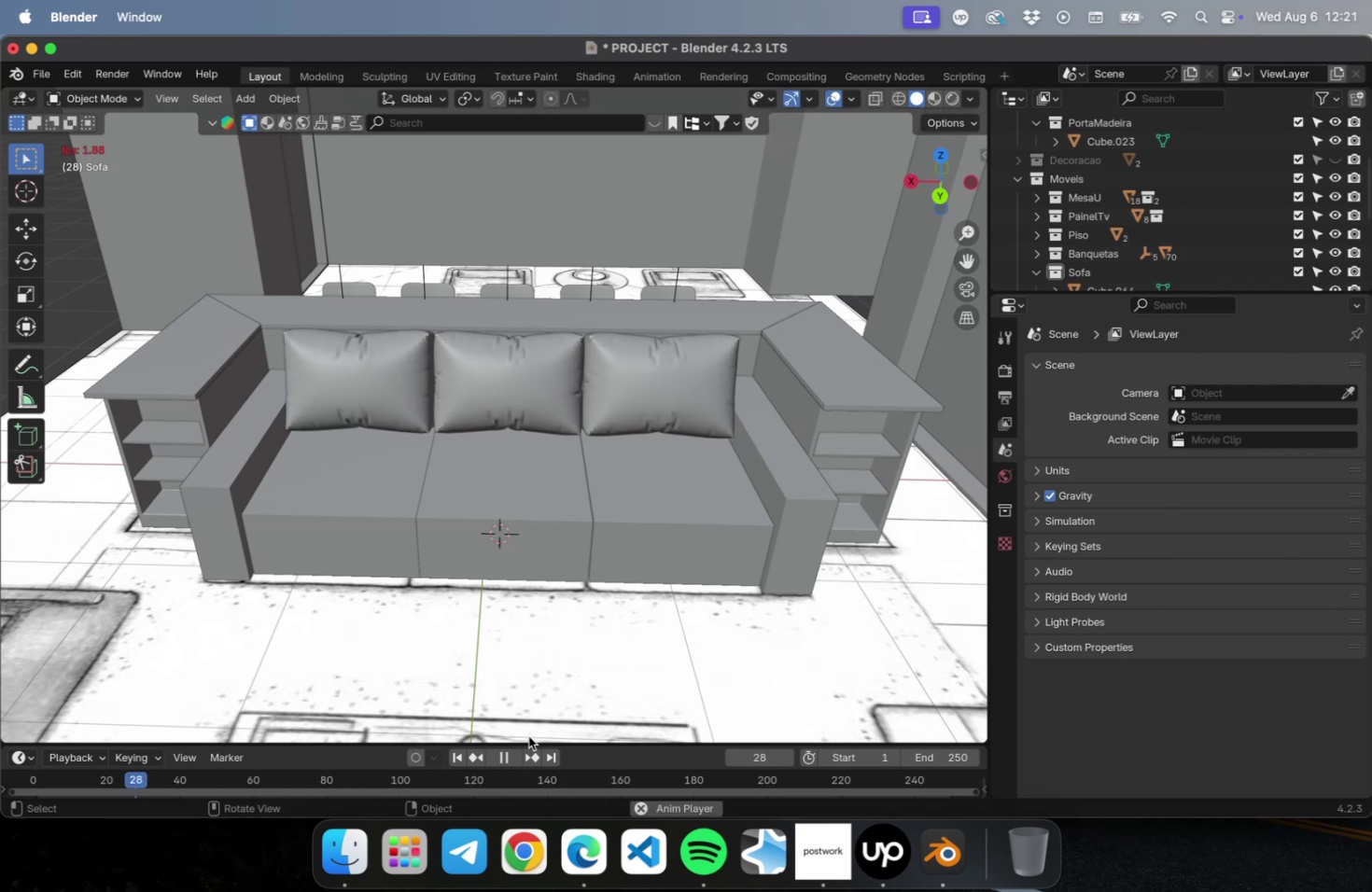 
left_click([506, 757])
 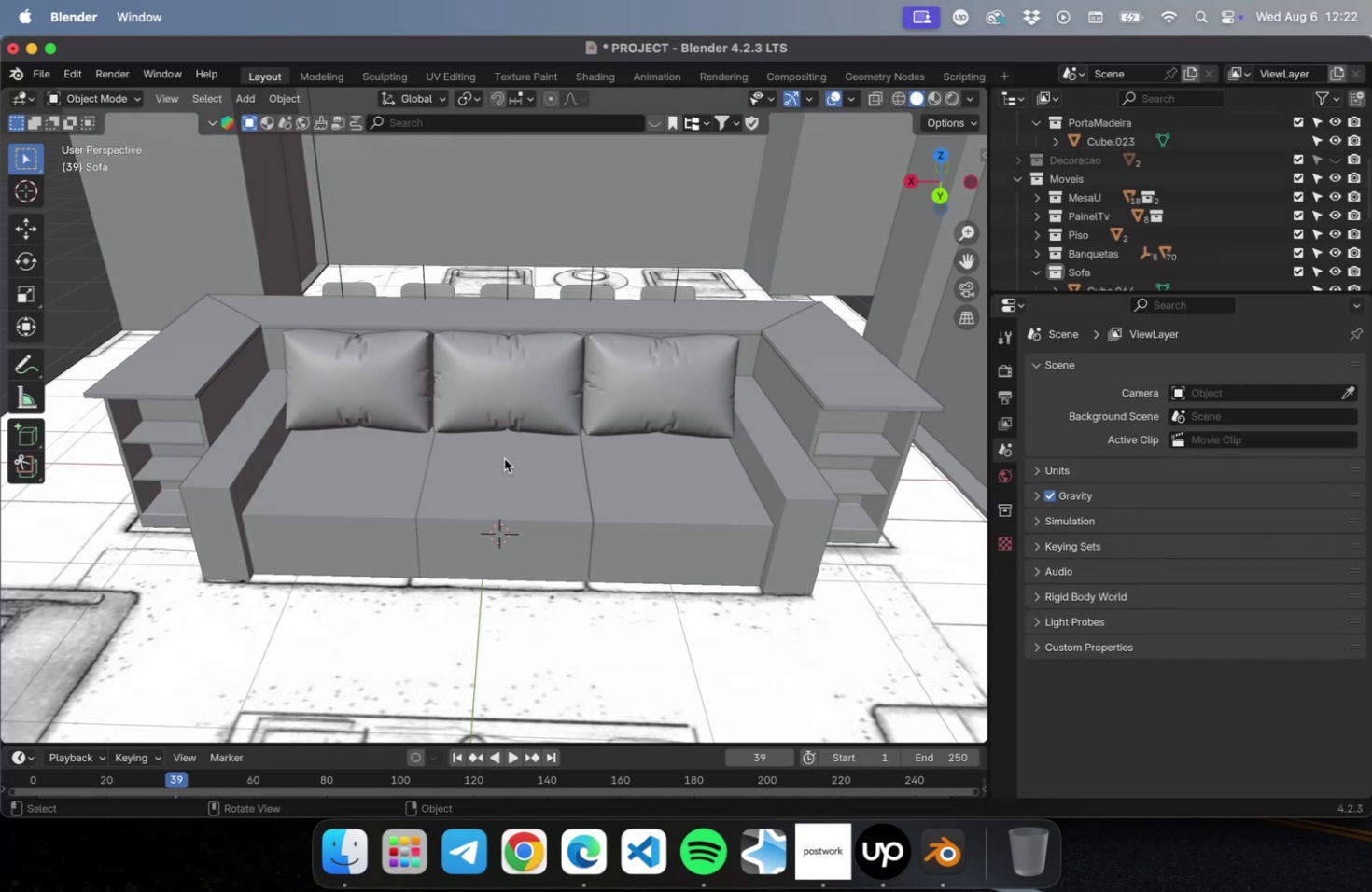 
key(Meta+S)
 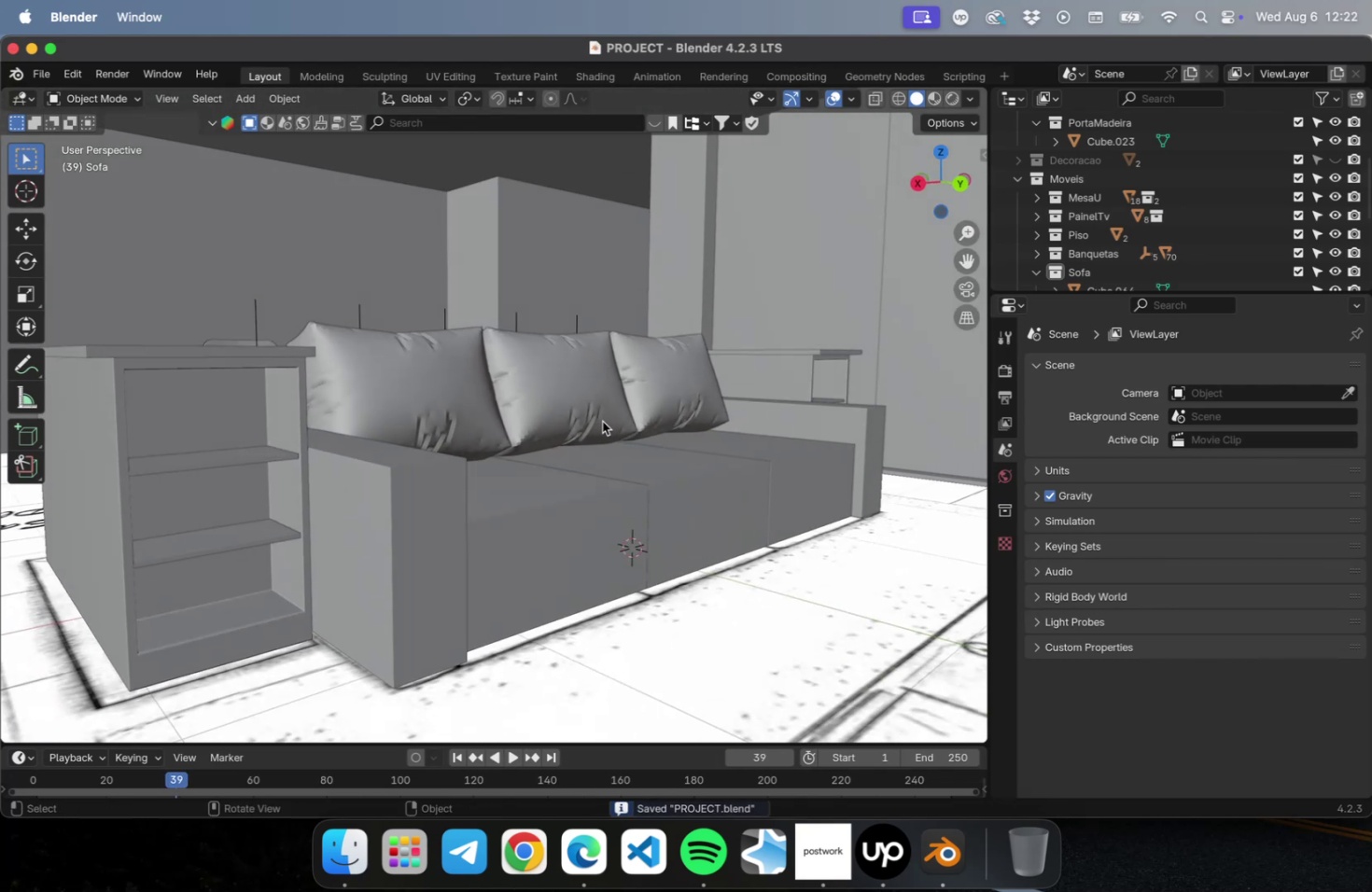 
scroll: coordinate [485, 403], scroll_direction: up, amount: 8.0
 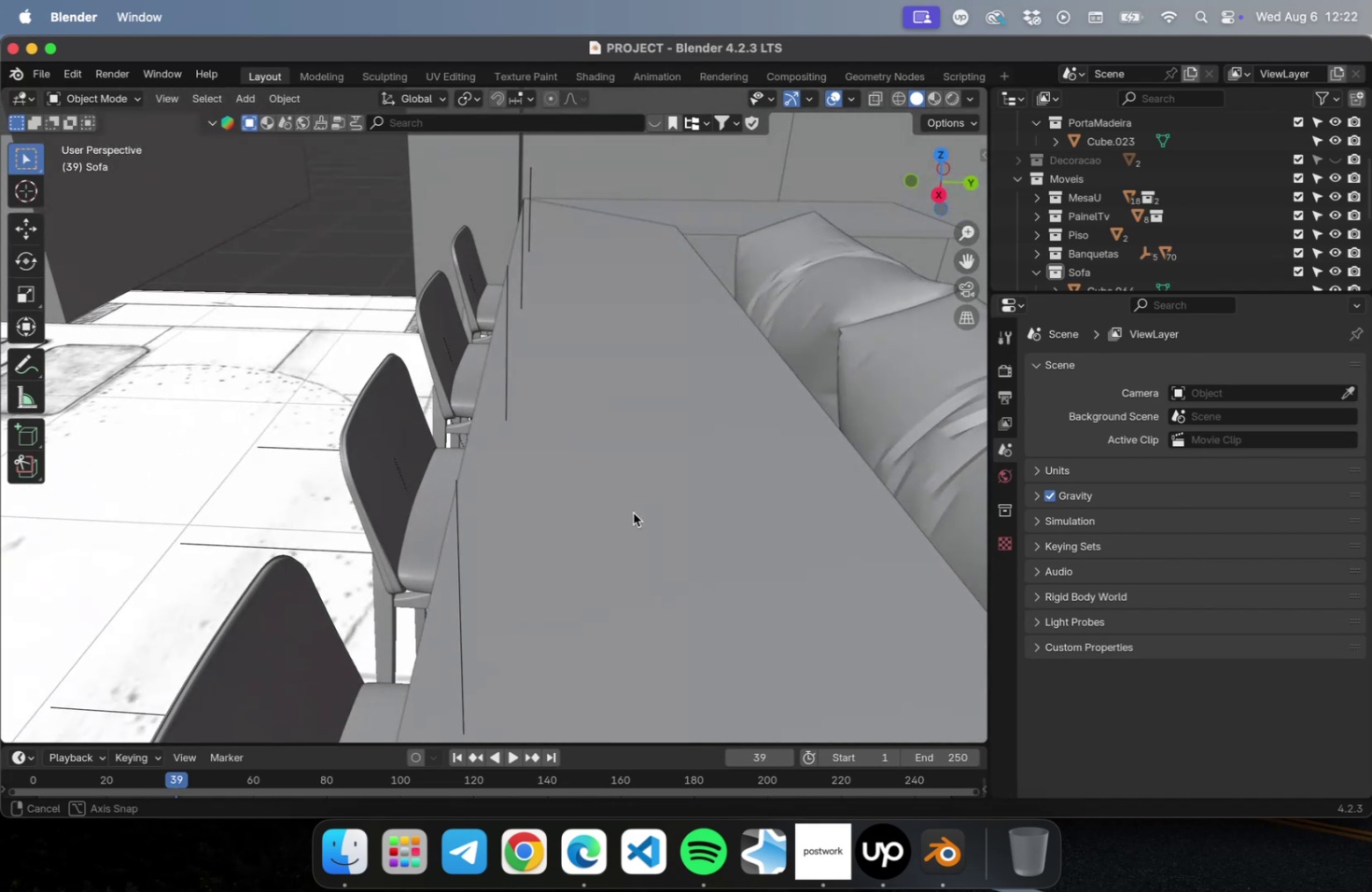 
scroll: coordinate [667, 520], scroll_direction: down, amount: 4.0
 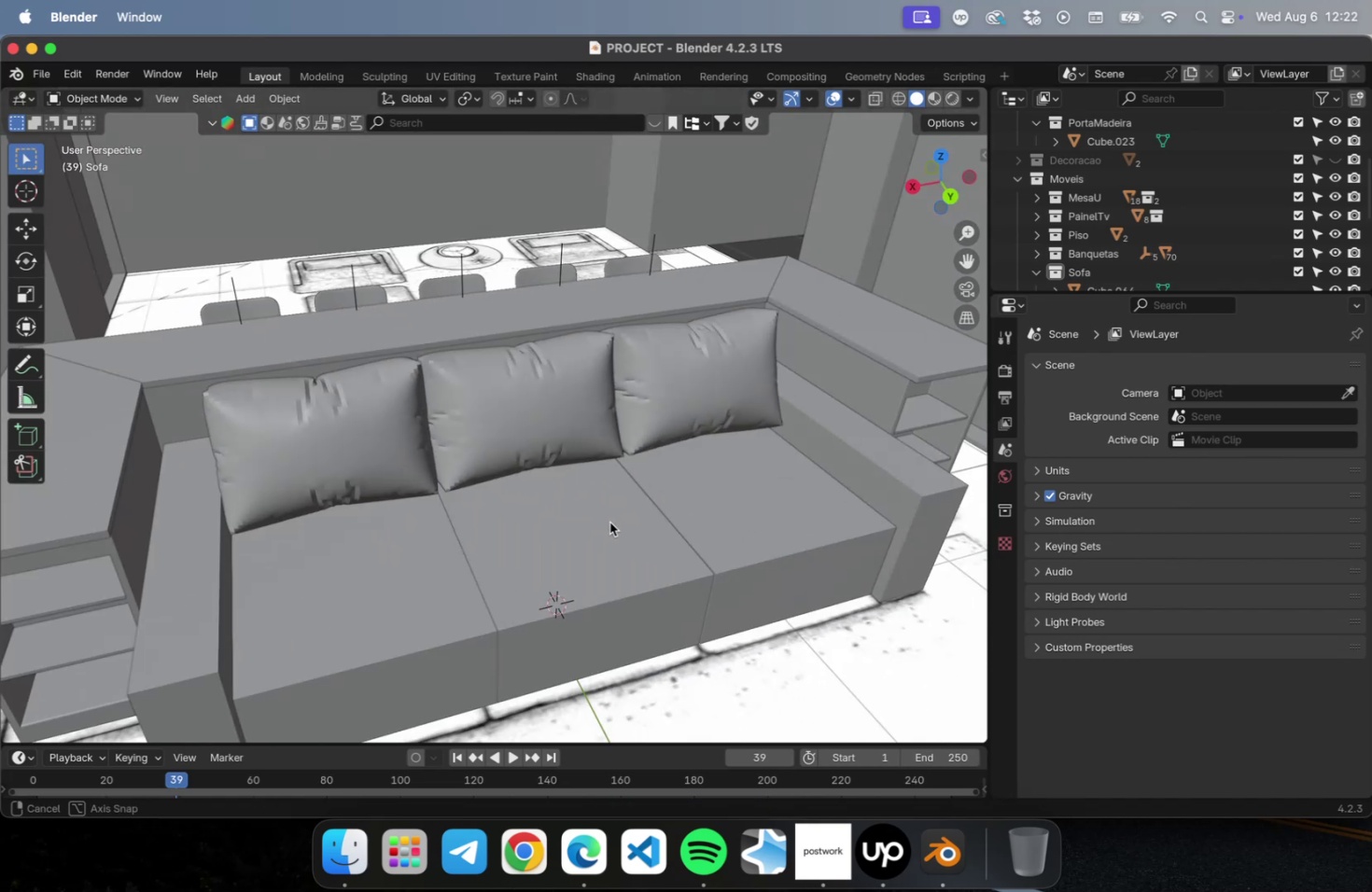 
key(Meta+CommandLeft)
 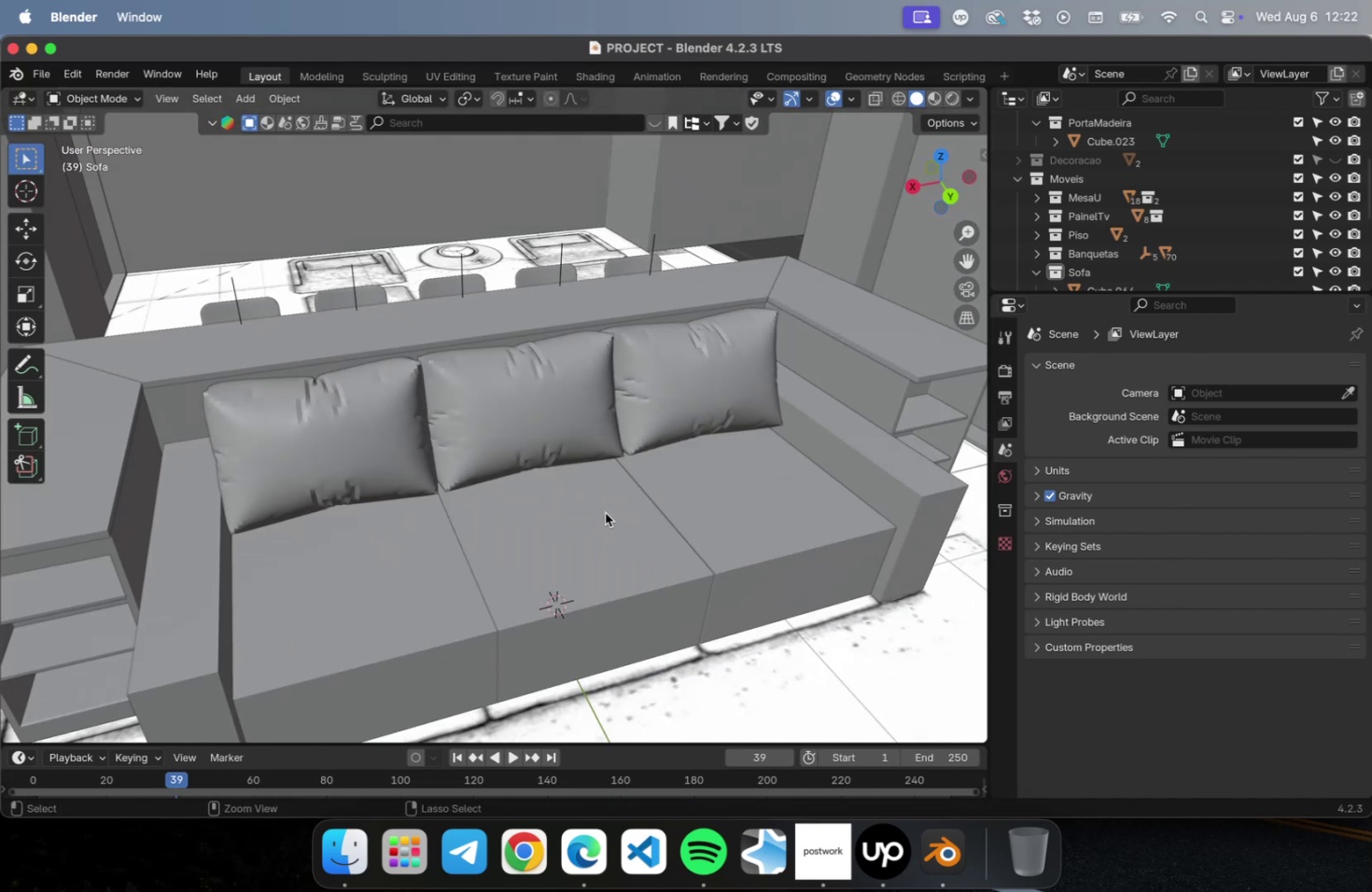 
key(Meta+S)
 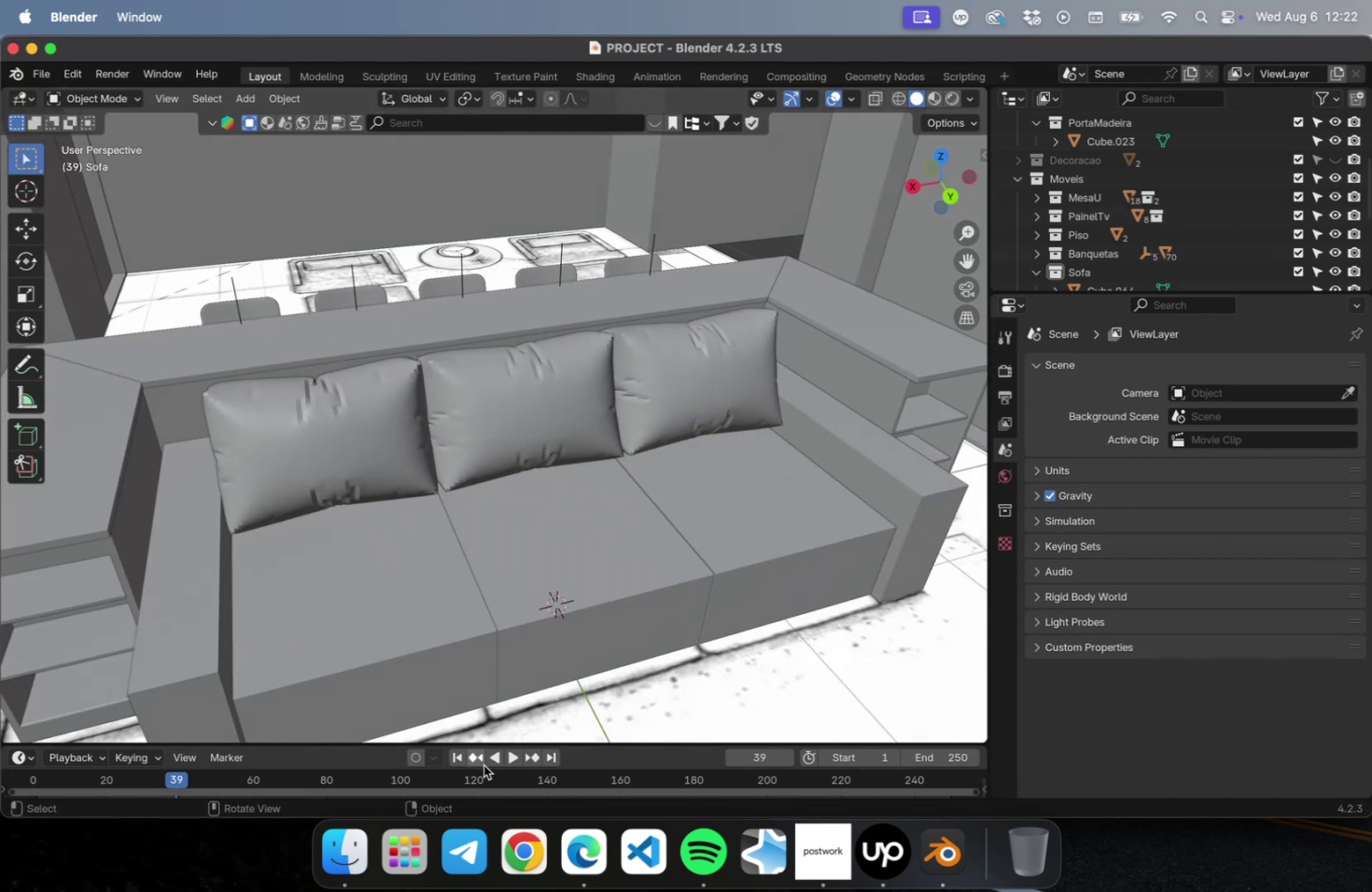 
wait(6.96)
 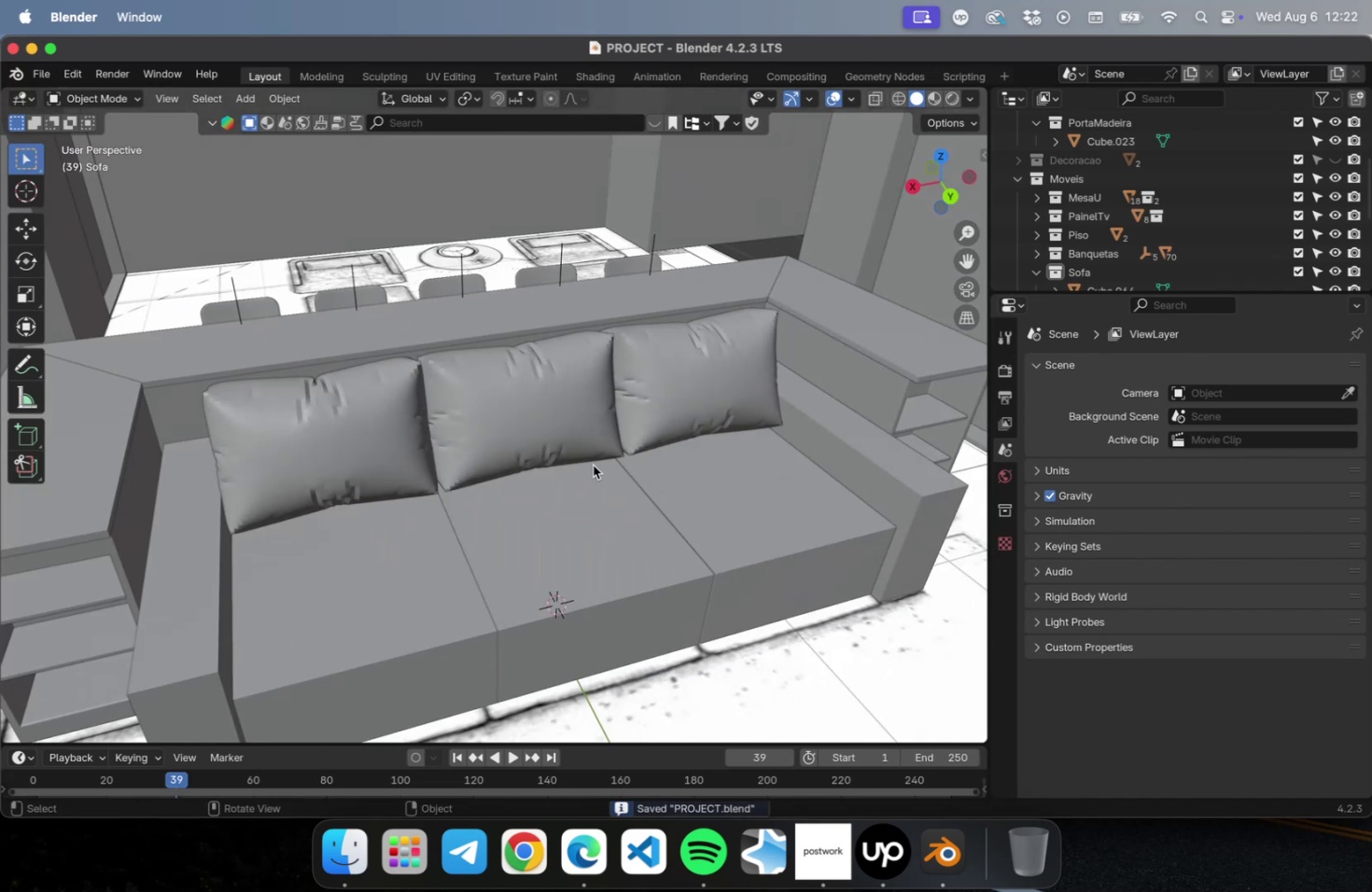 
left_click([457, 759])
 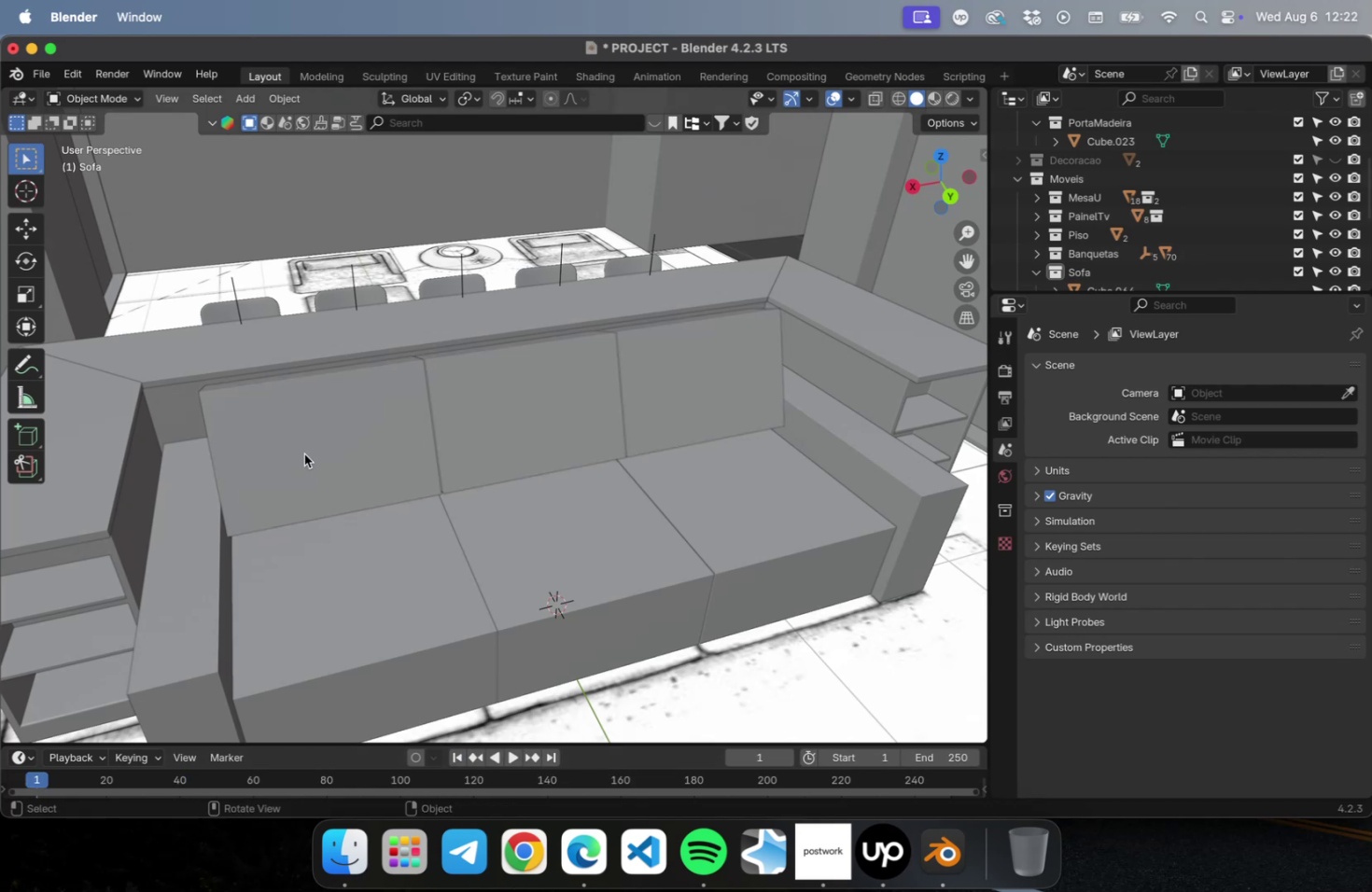 
key(Tab)
 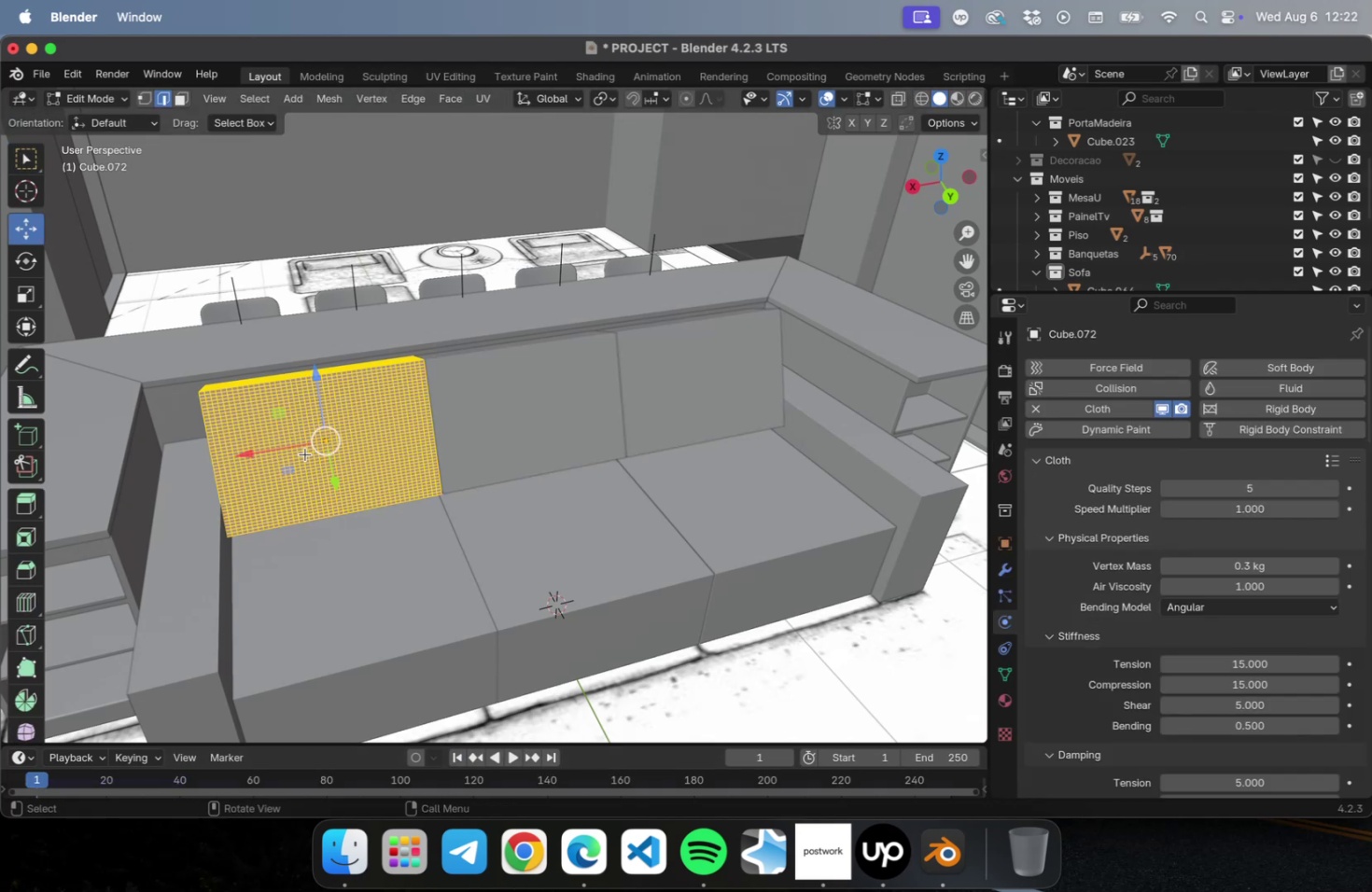 
scroll: coordinate [303, 455], scroll_direction: up, amount: 15.0
 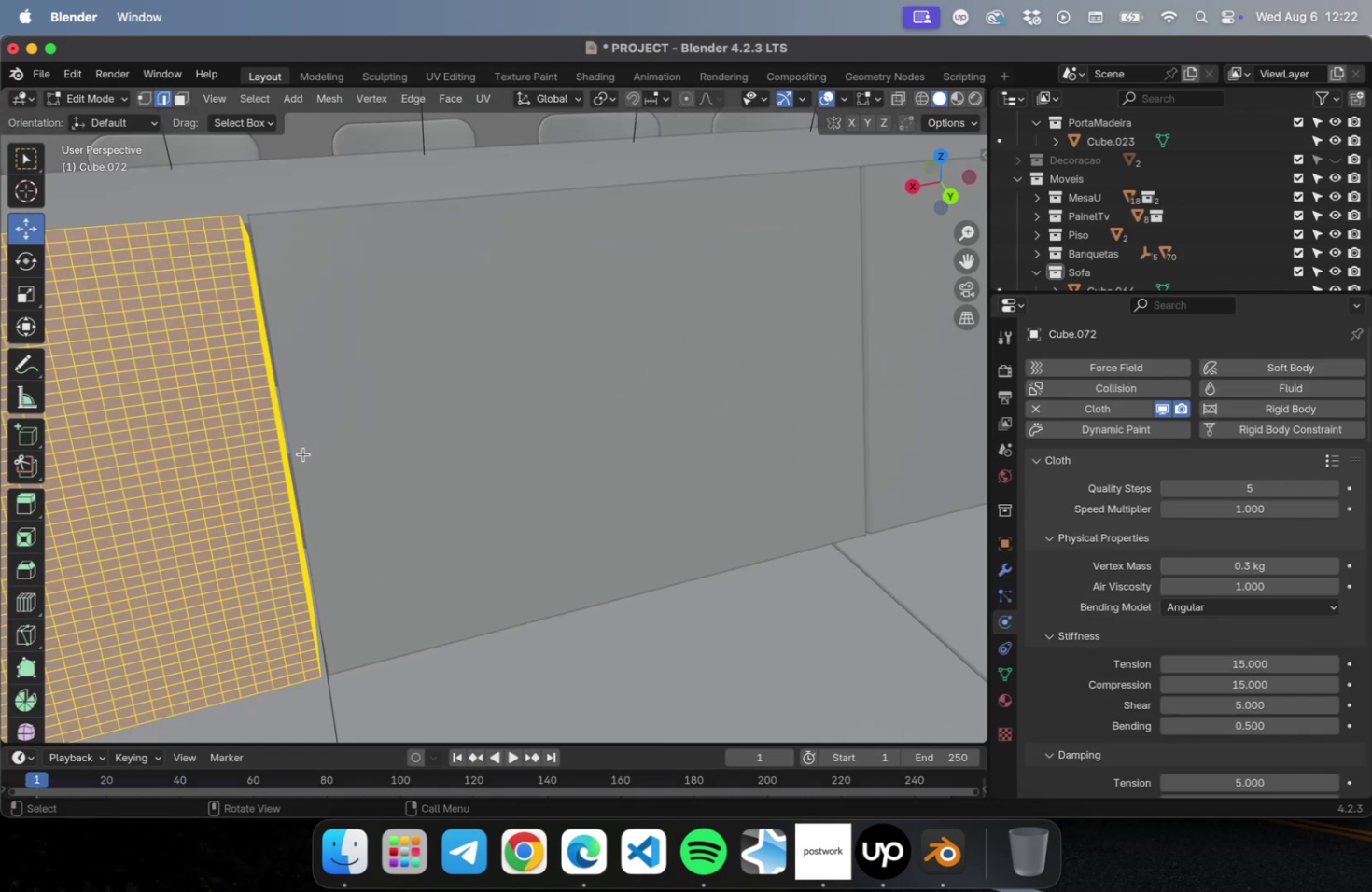 
hold_key(key=ShiftLeft, duration=0.58)
 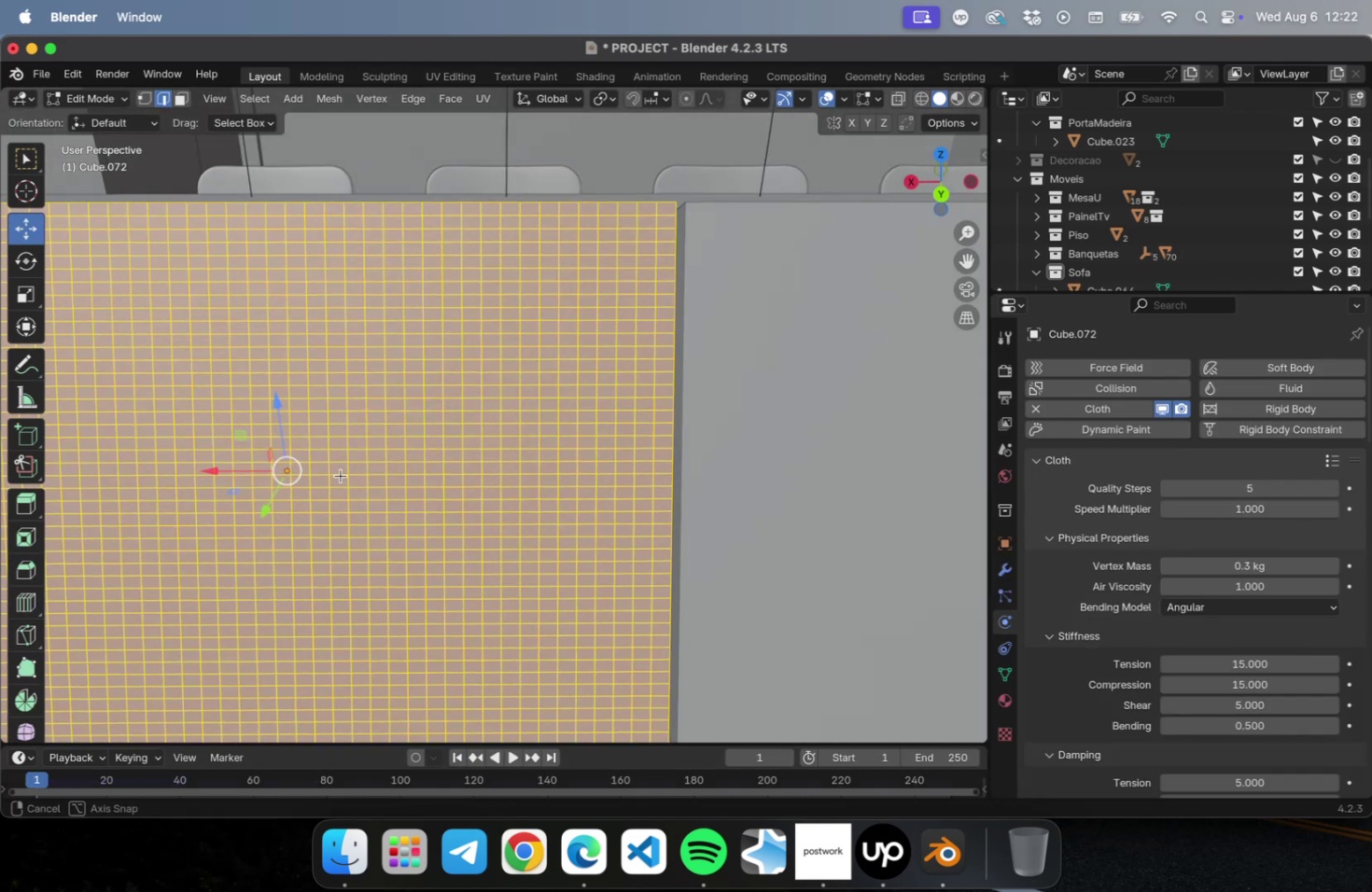 
hold_key(key=ShiftLeft, duration=0.45)
 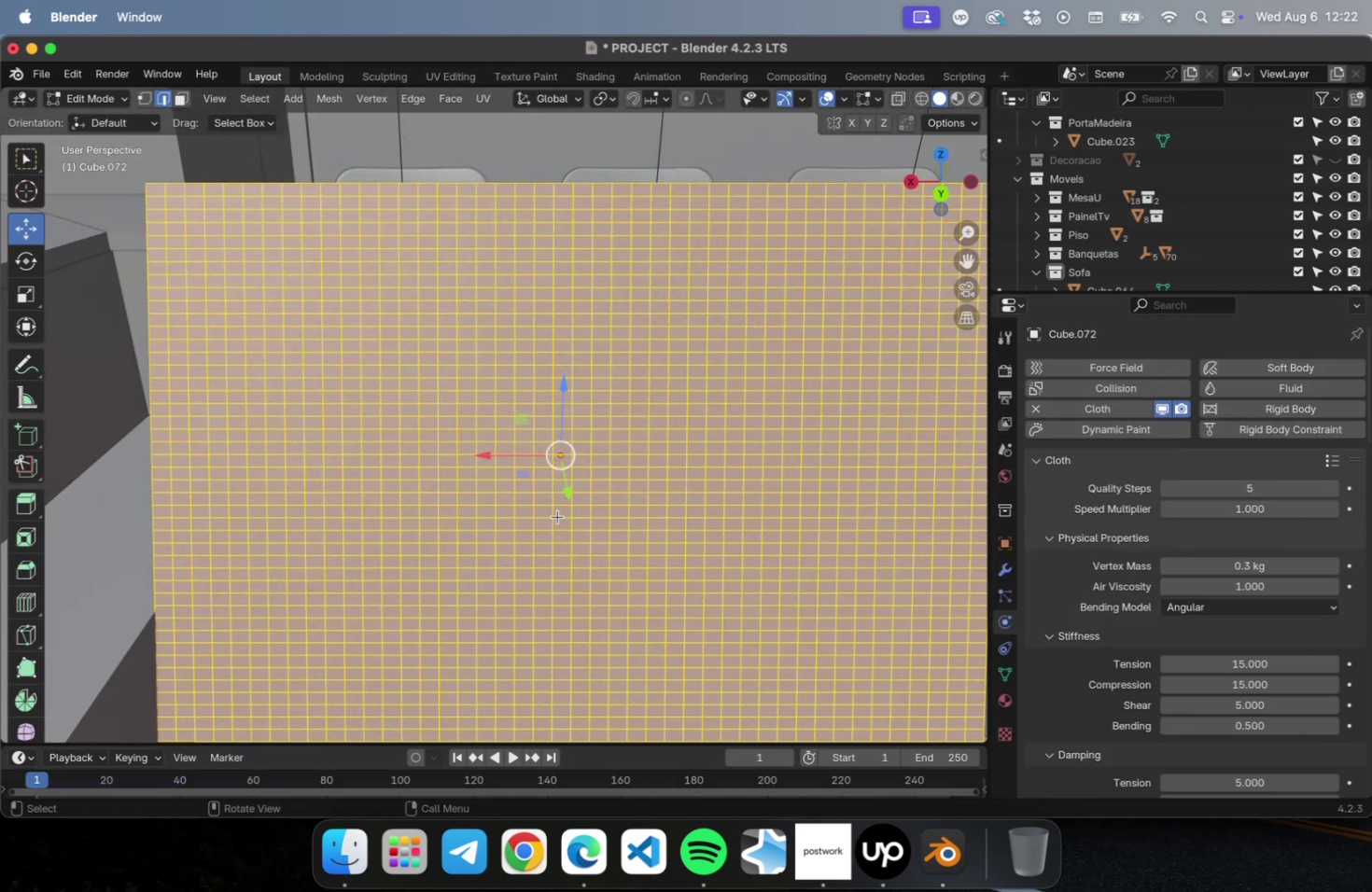 
scroll: coordinate [568, 508], scroll_direction: down, amount: 2.0
 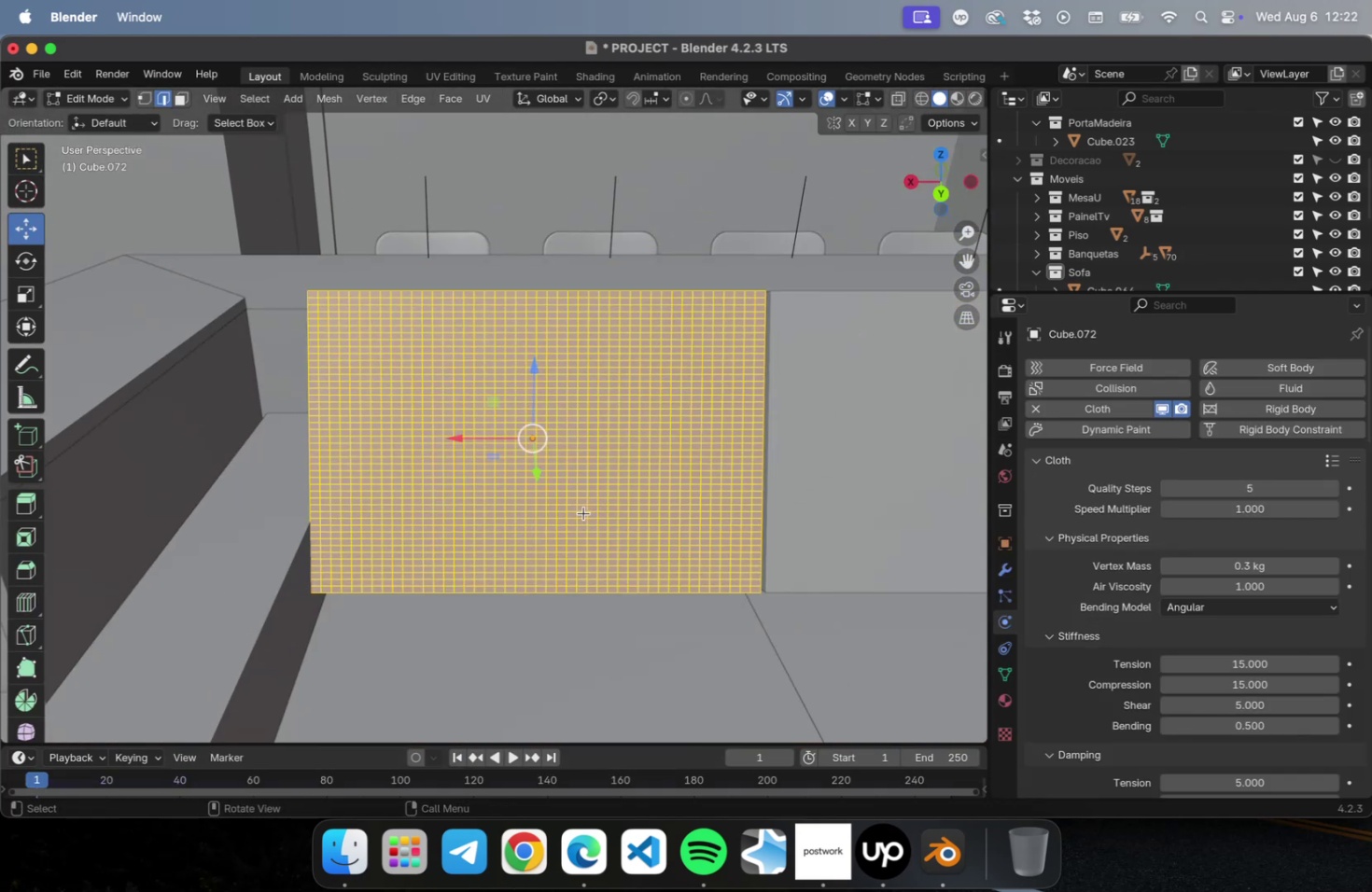 
key(2)
 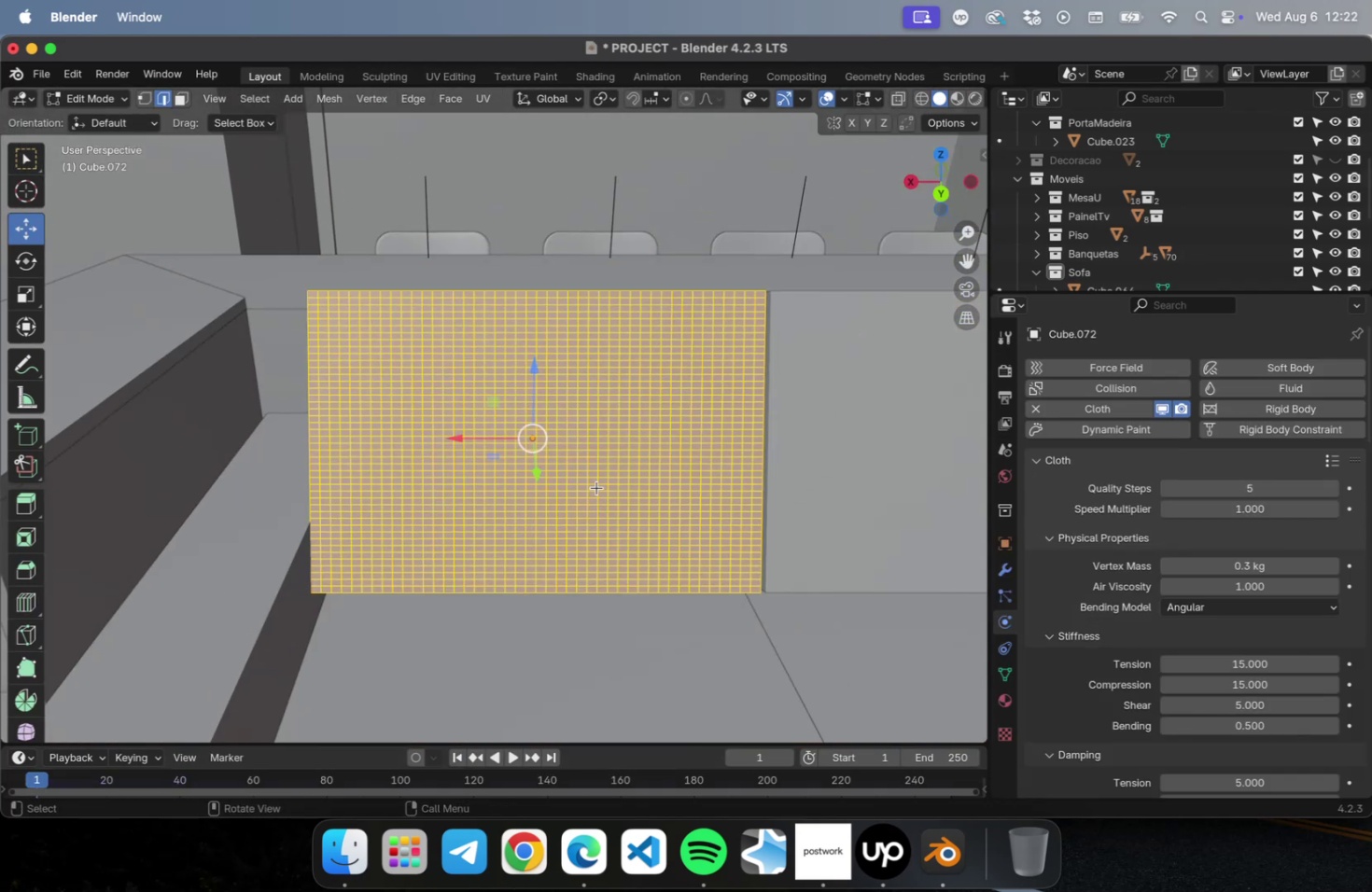 
left_click([596, 487])
 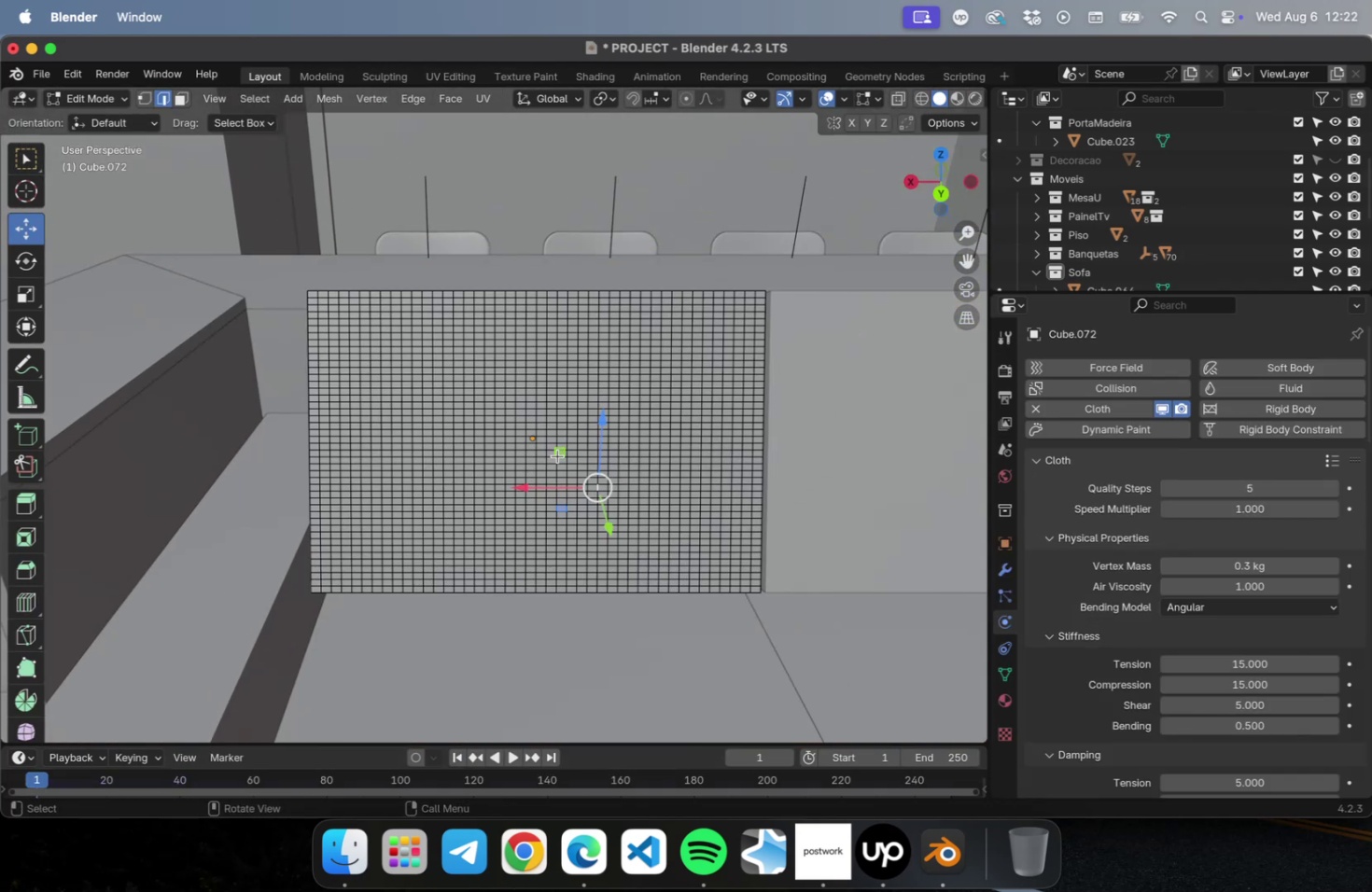 
scroll: coordinate [580, 451], scroll_direction: up, amount: 1.0
 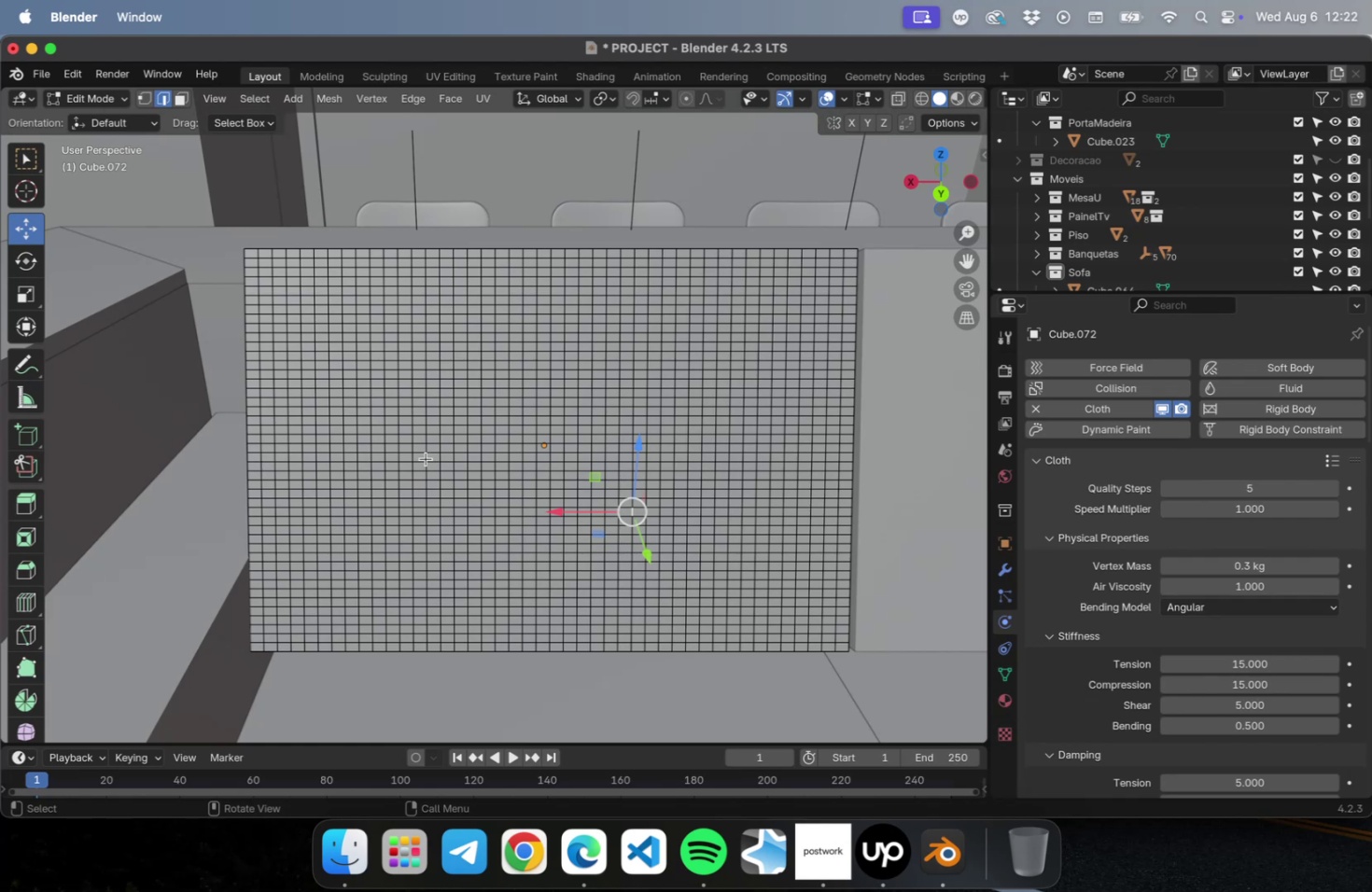 
hold_key(key=OptionLeft, duration=1.05)
left_click([420, 453])
 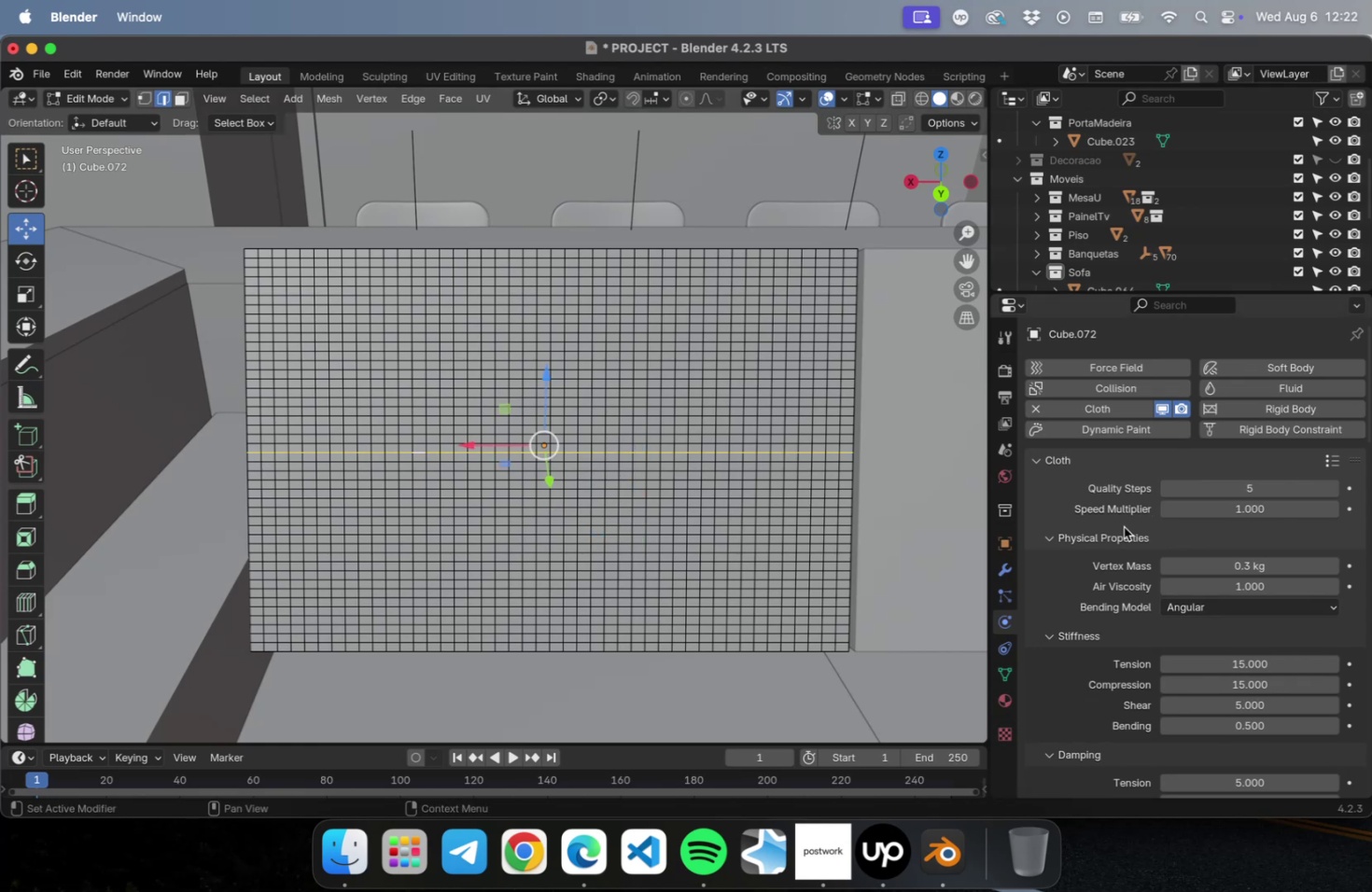 
left_click([1007, 453])
 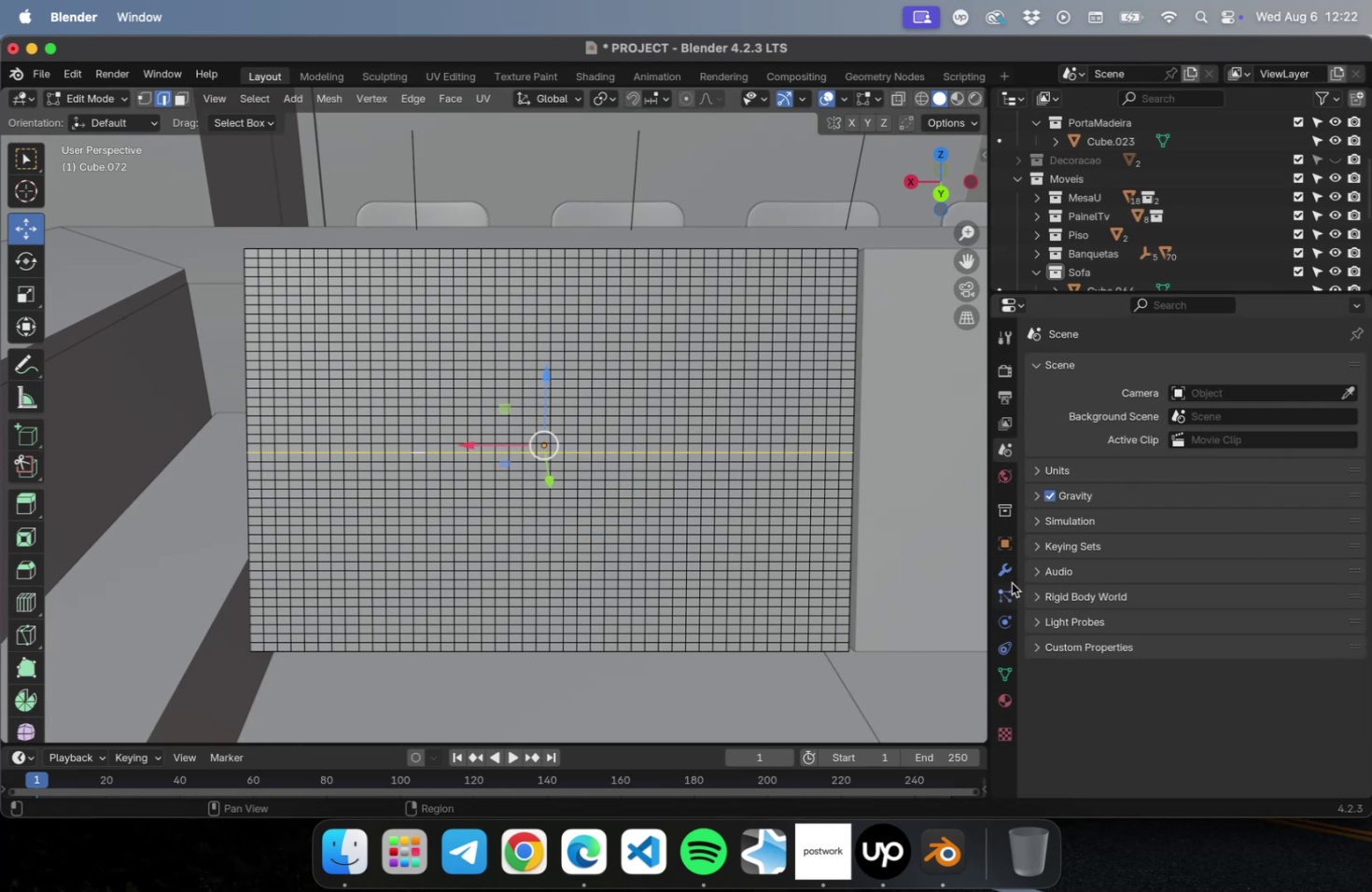 
left_click([1006, 550])
 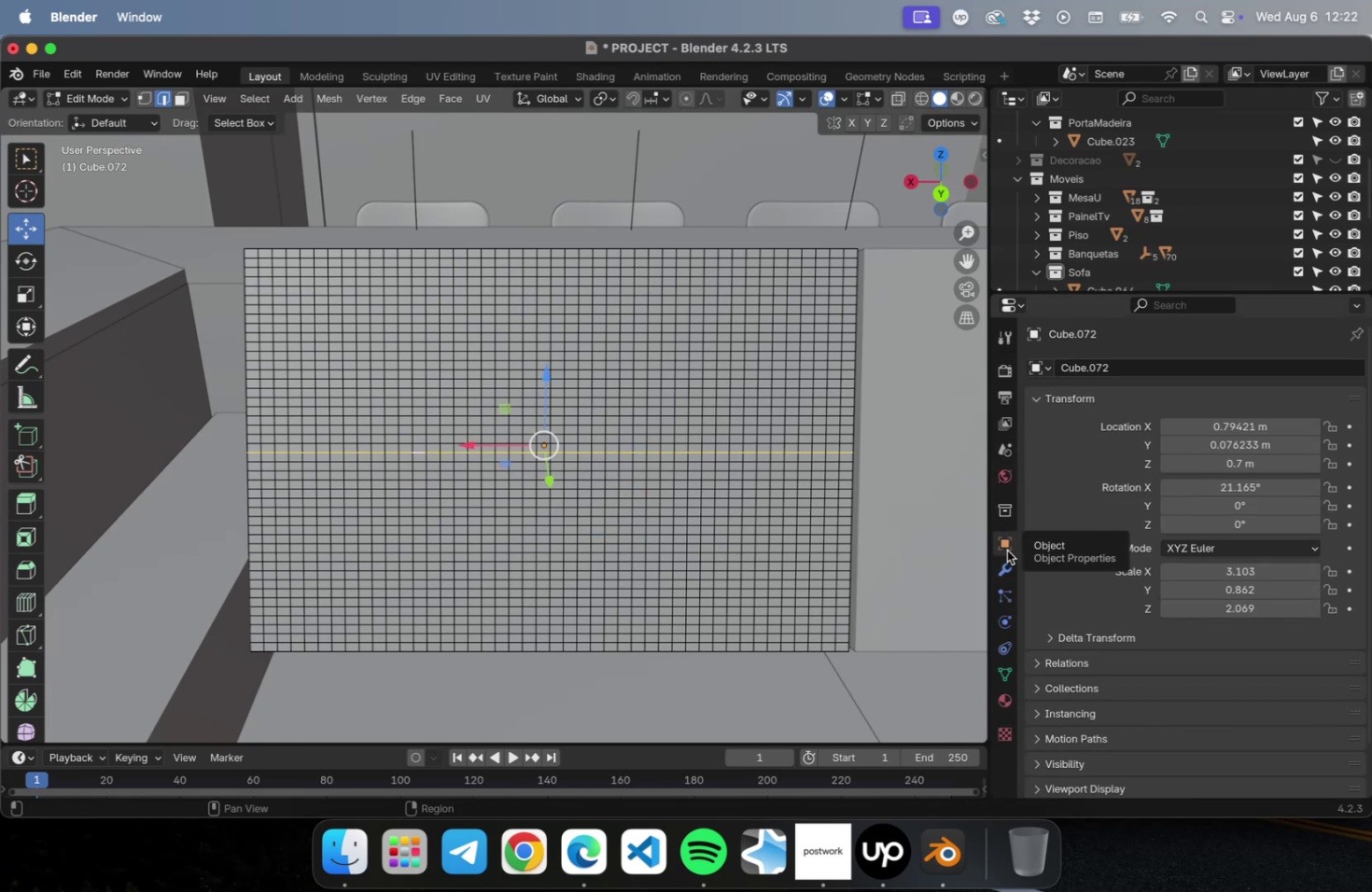 
left_click([1006, 550])
 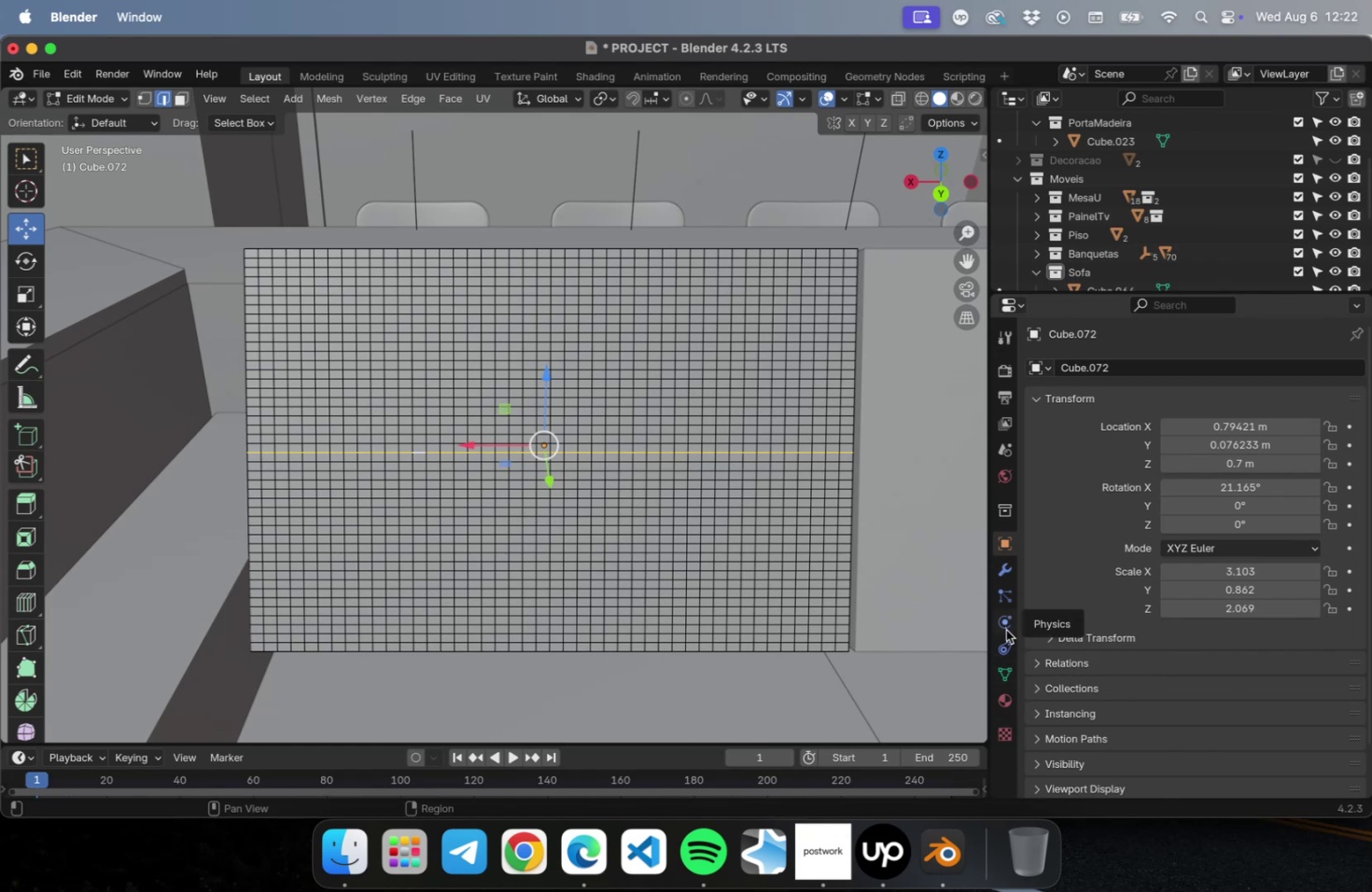 
left_click([1005, 641])
 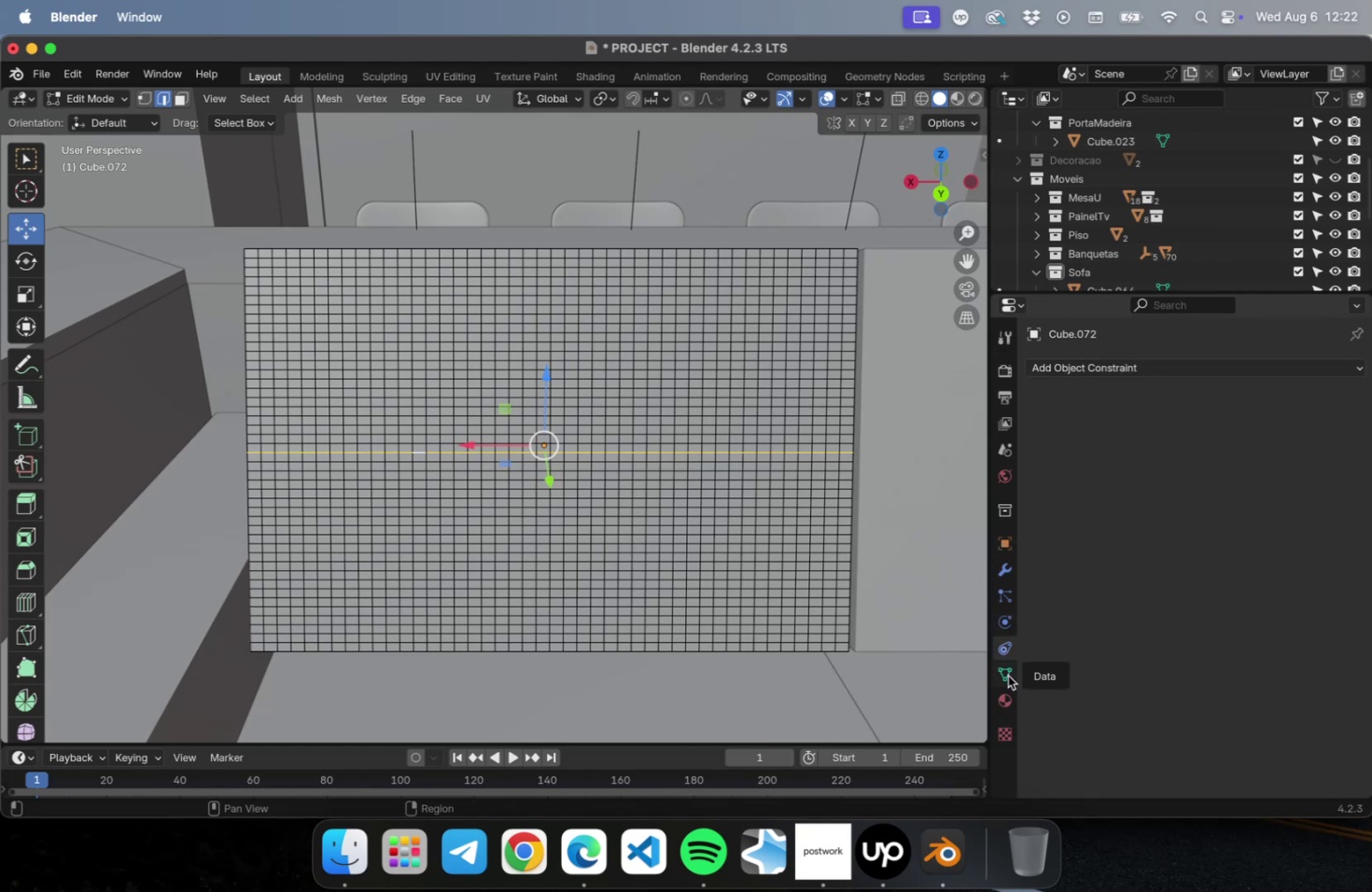 
left_click([1007, 675])
 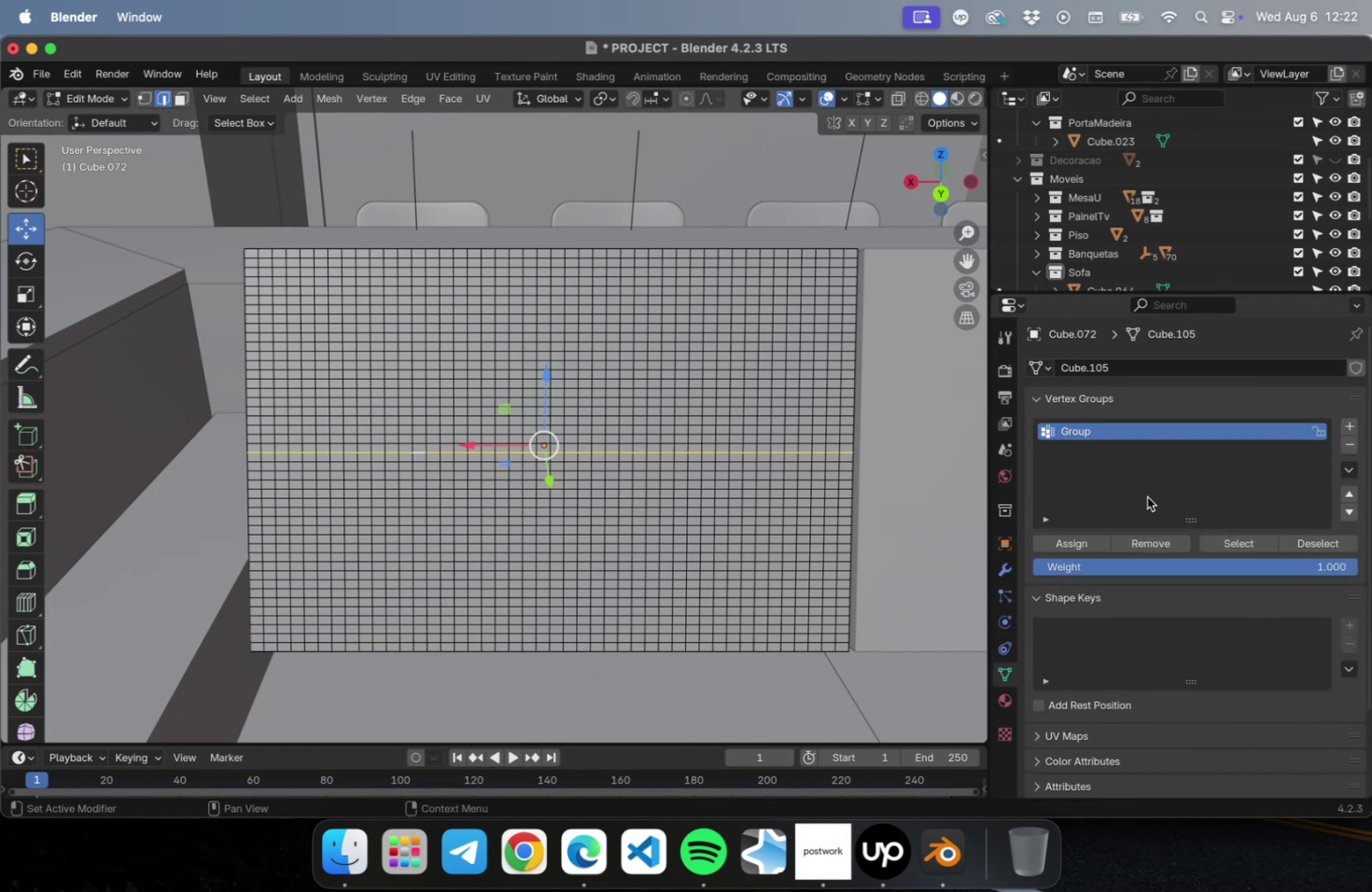 
double_click([1072, 438])
 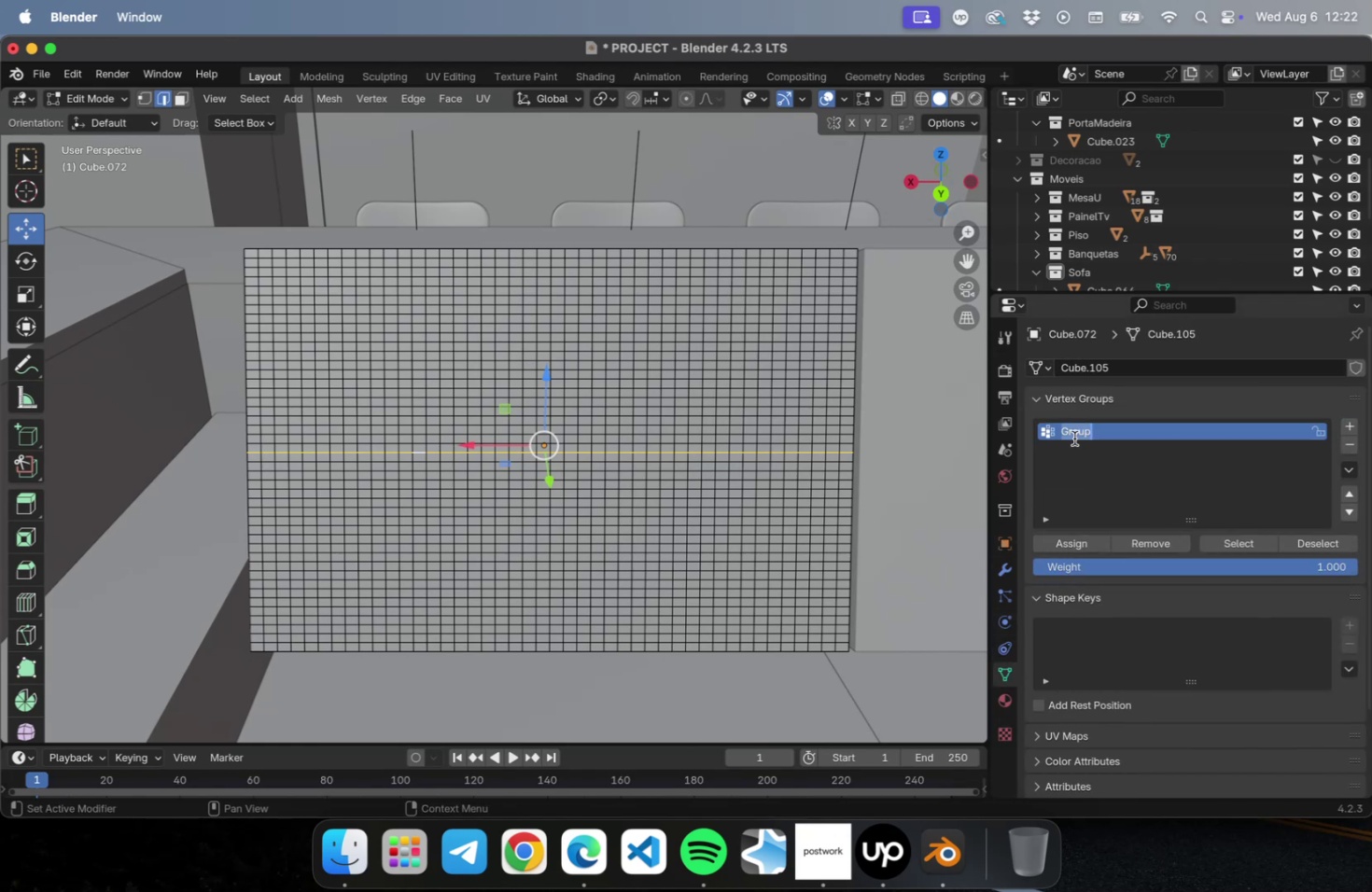 
type(Middle)
 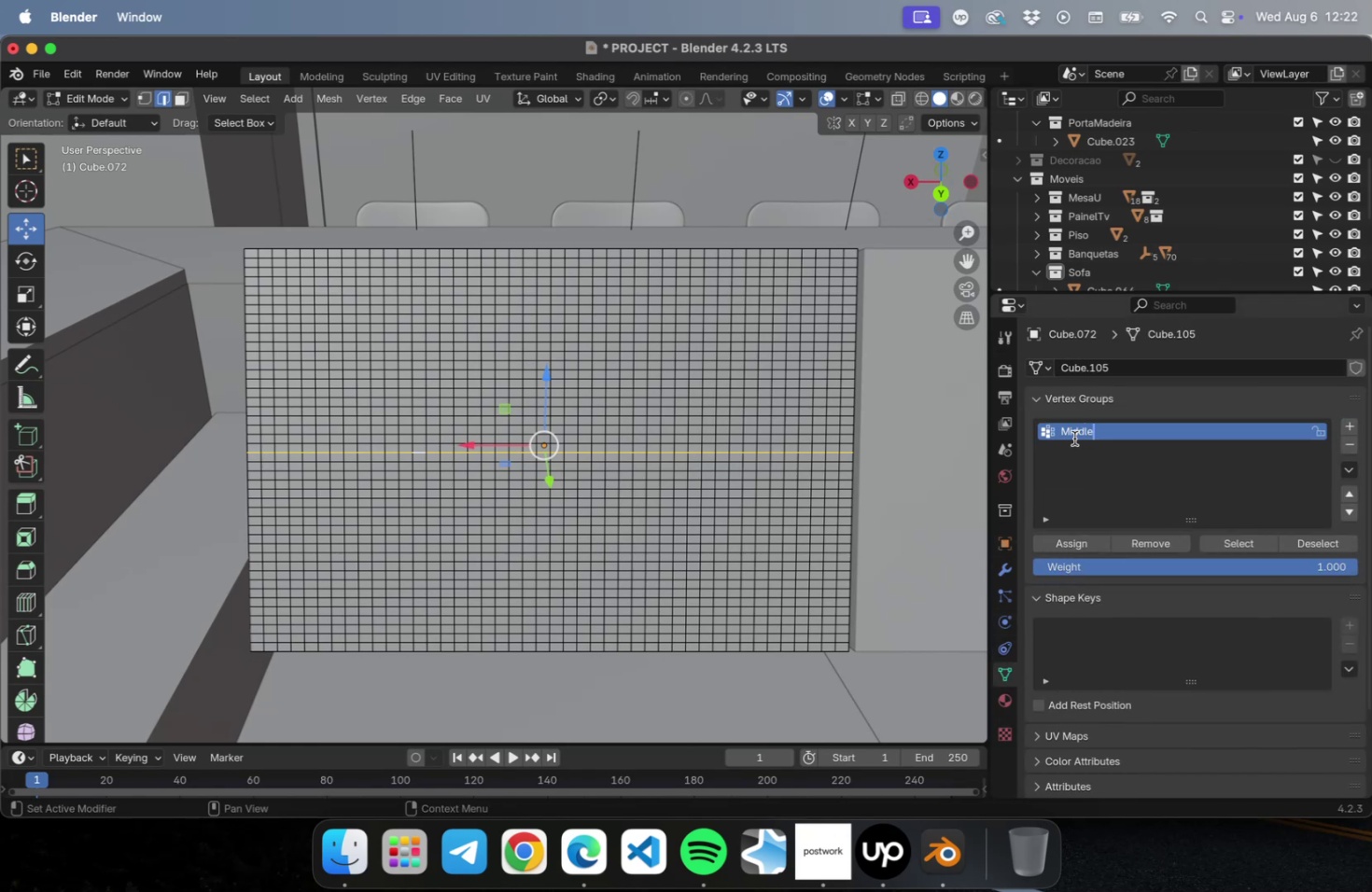 
key(Enter)
 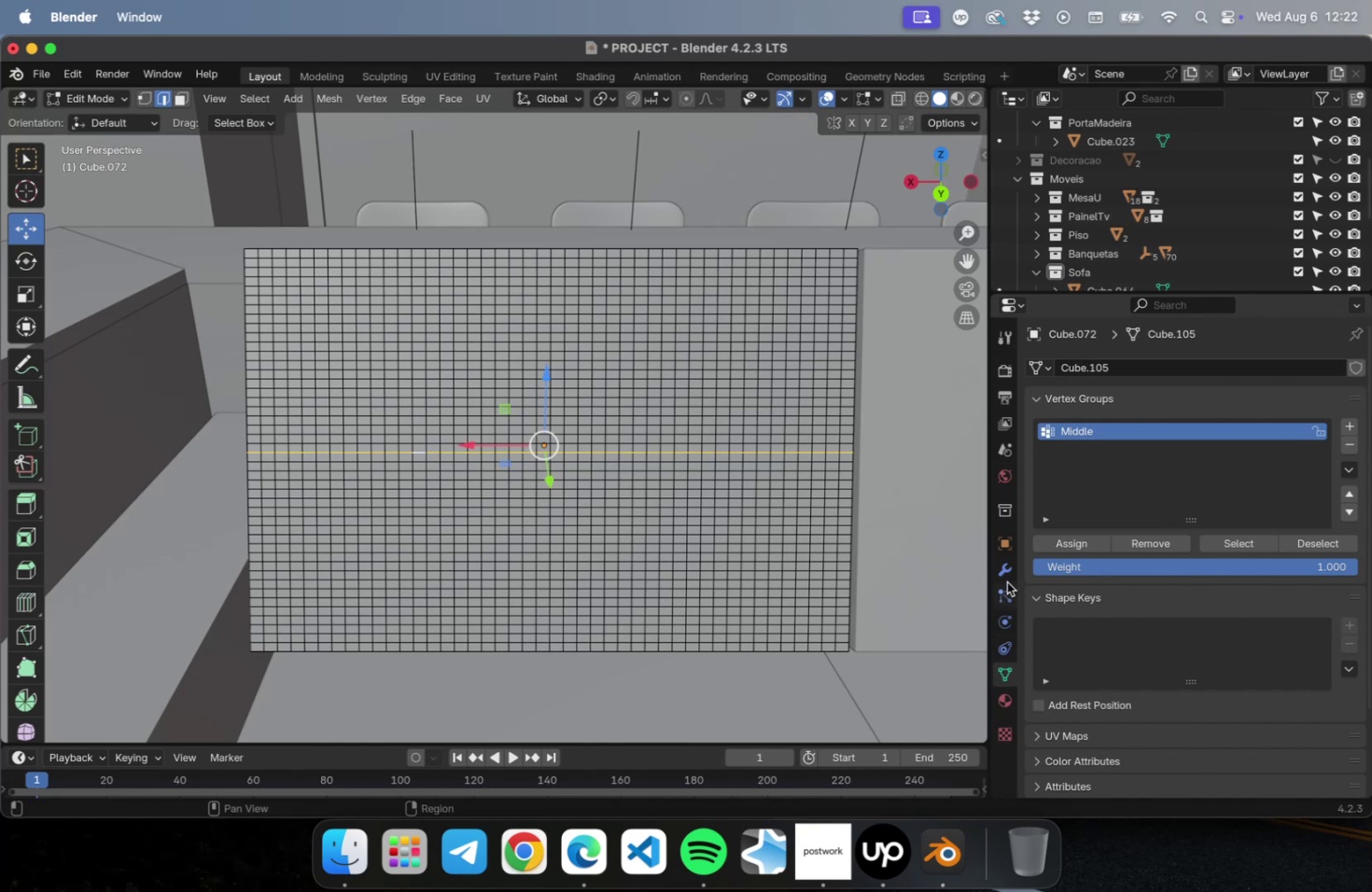 
double_click([1002, 600])
 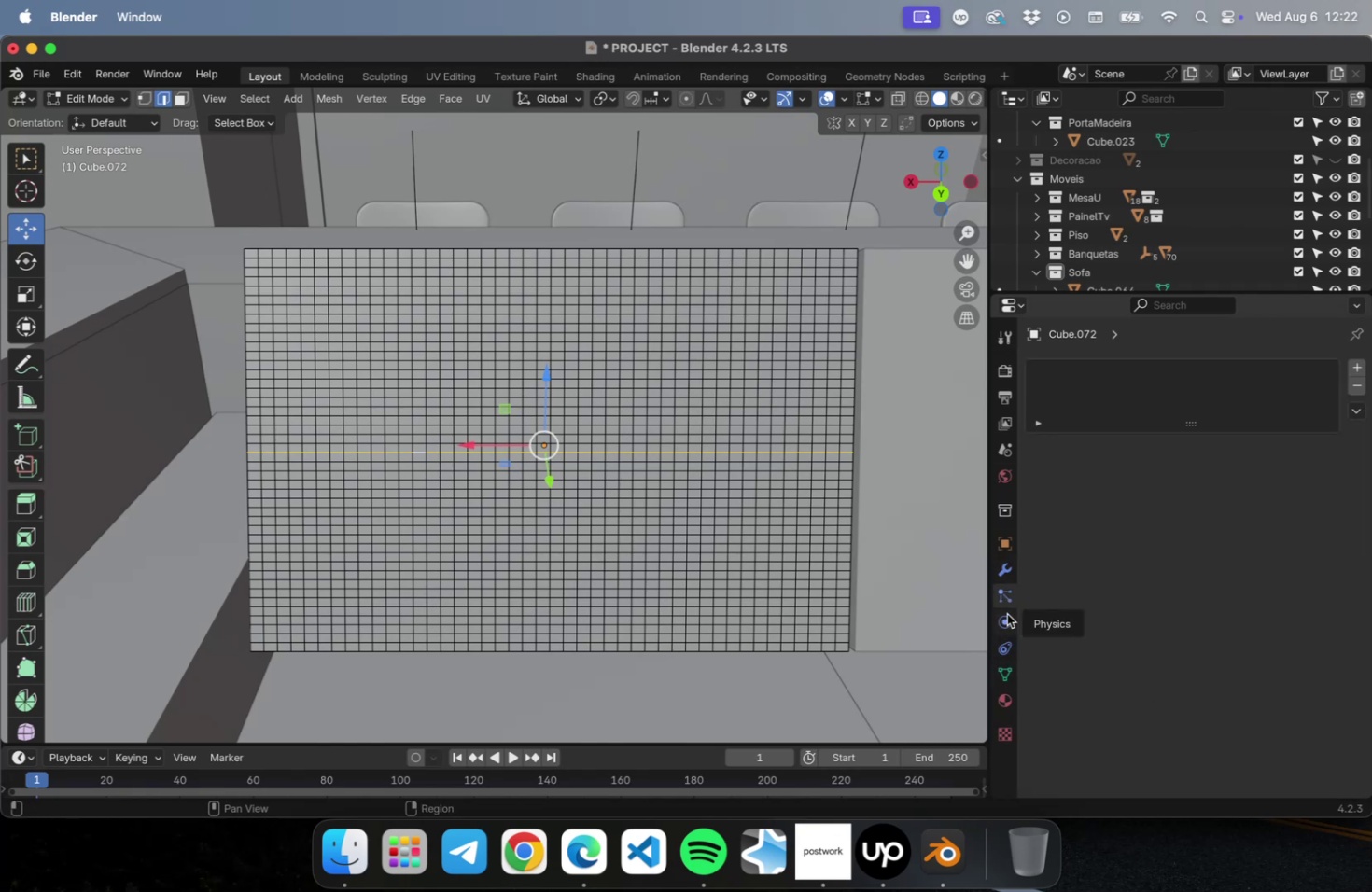 
scroll: coordinate [1117, 592], scroll_direction: down, amount: 29.0
 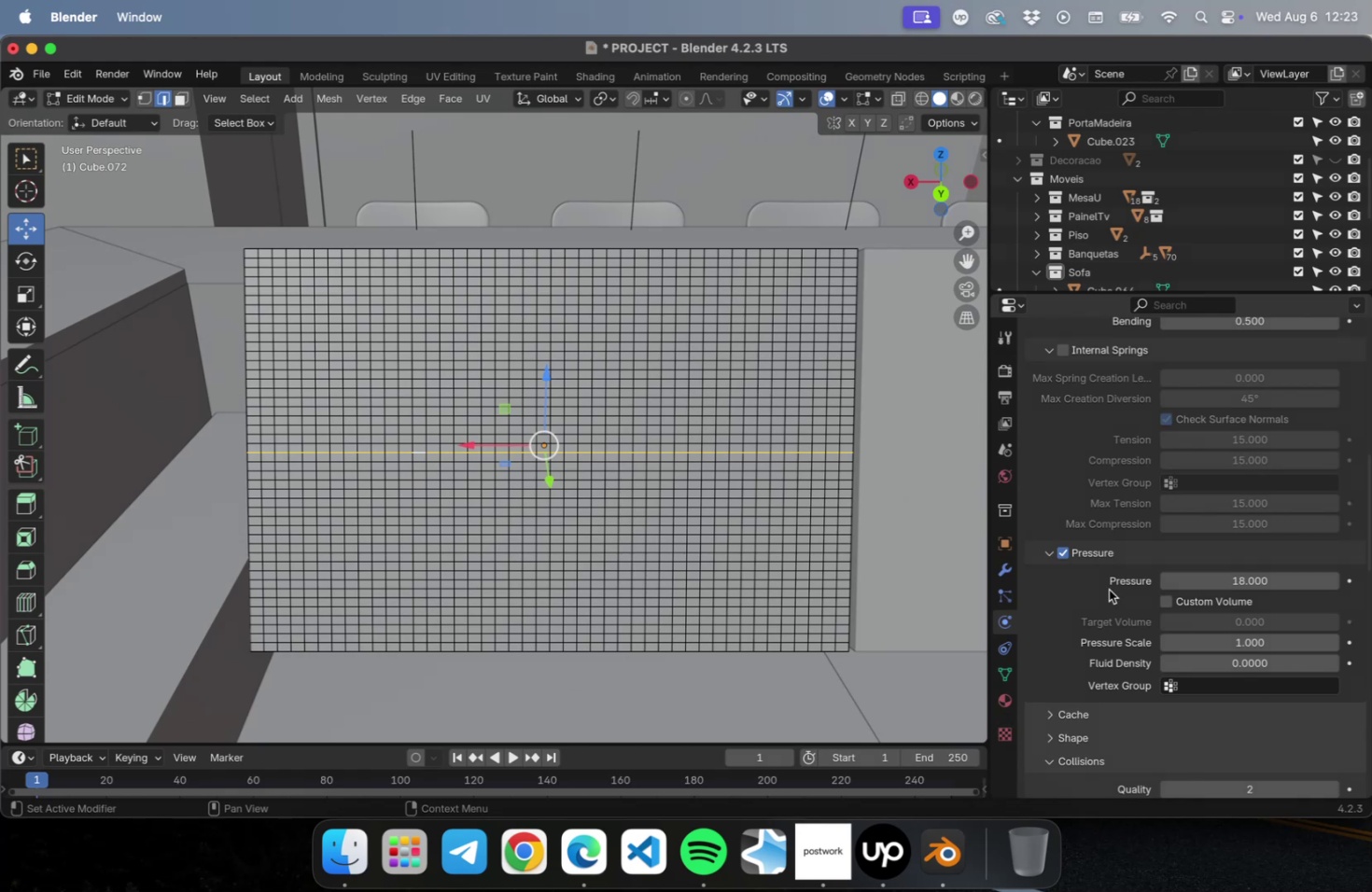 
wait(5.63)
 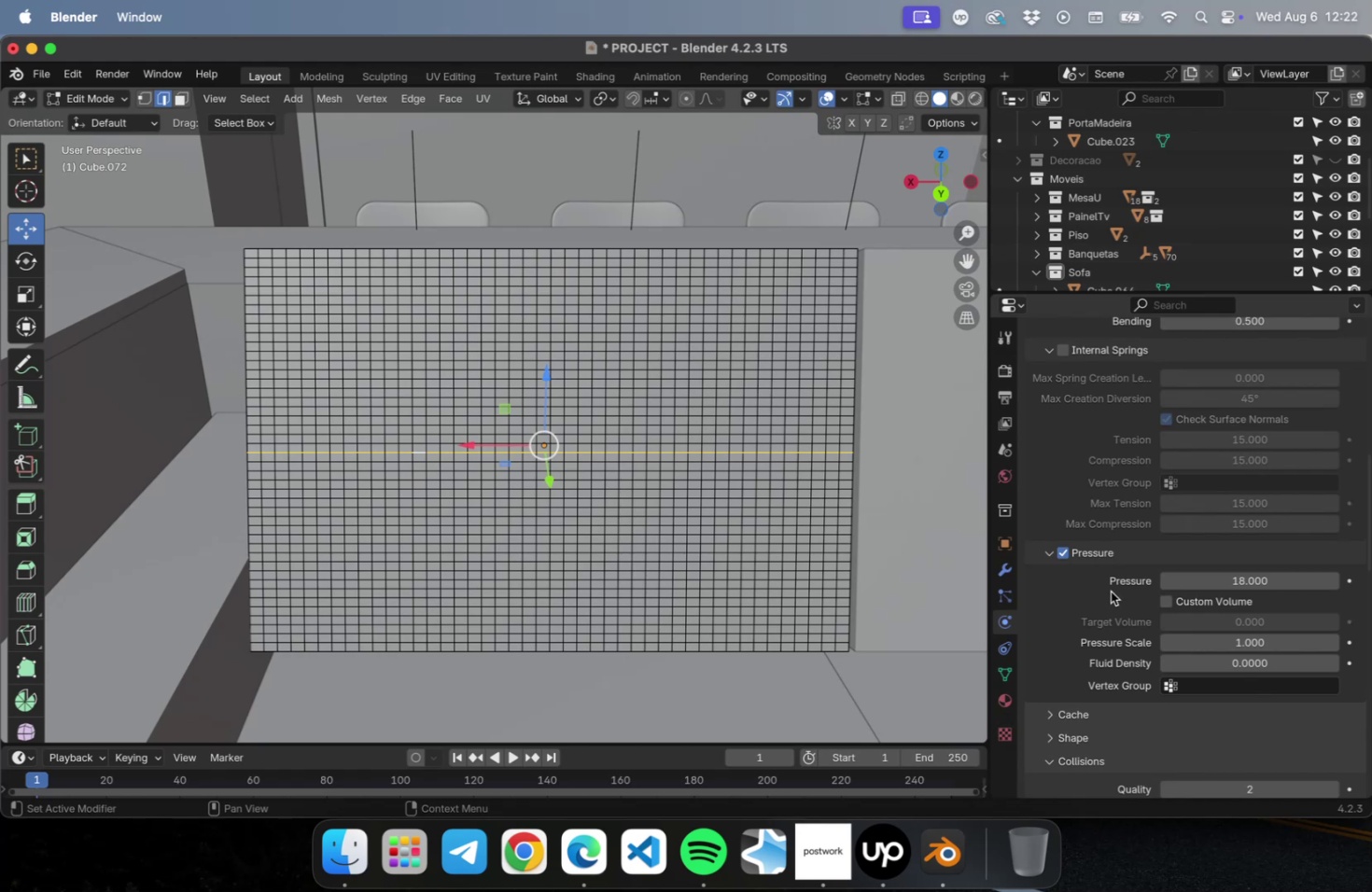 
scroll: coordinate [1108, 578], scroll_direction: down, amount: 6.0
 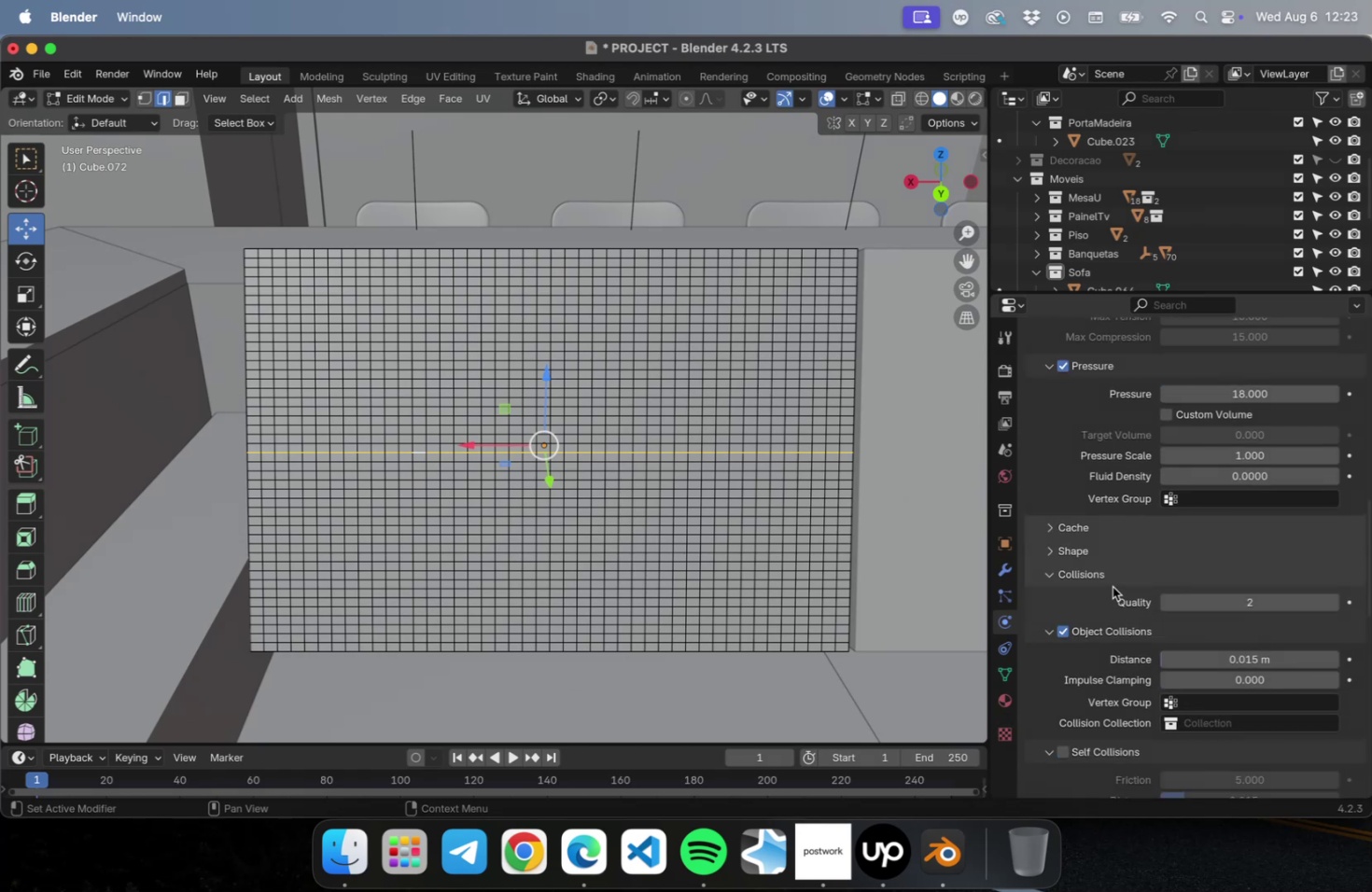 
scroll: coordinate [1131, 571], scroll_direction: up, amount: 65.0
 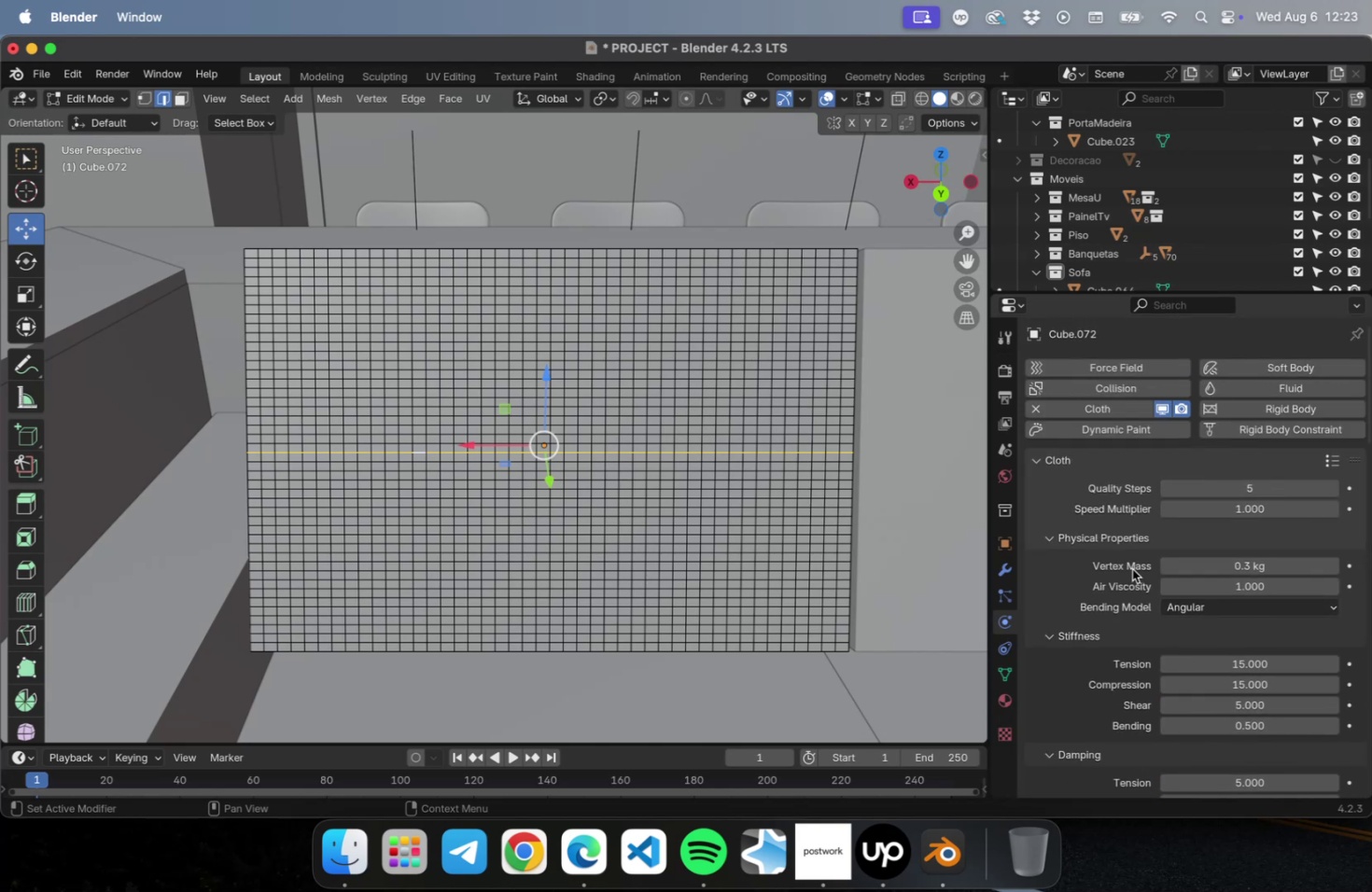 
scroll: coordinate [1118, 682], scroll_direction: down, amount: 31.0
 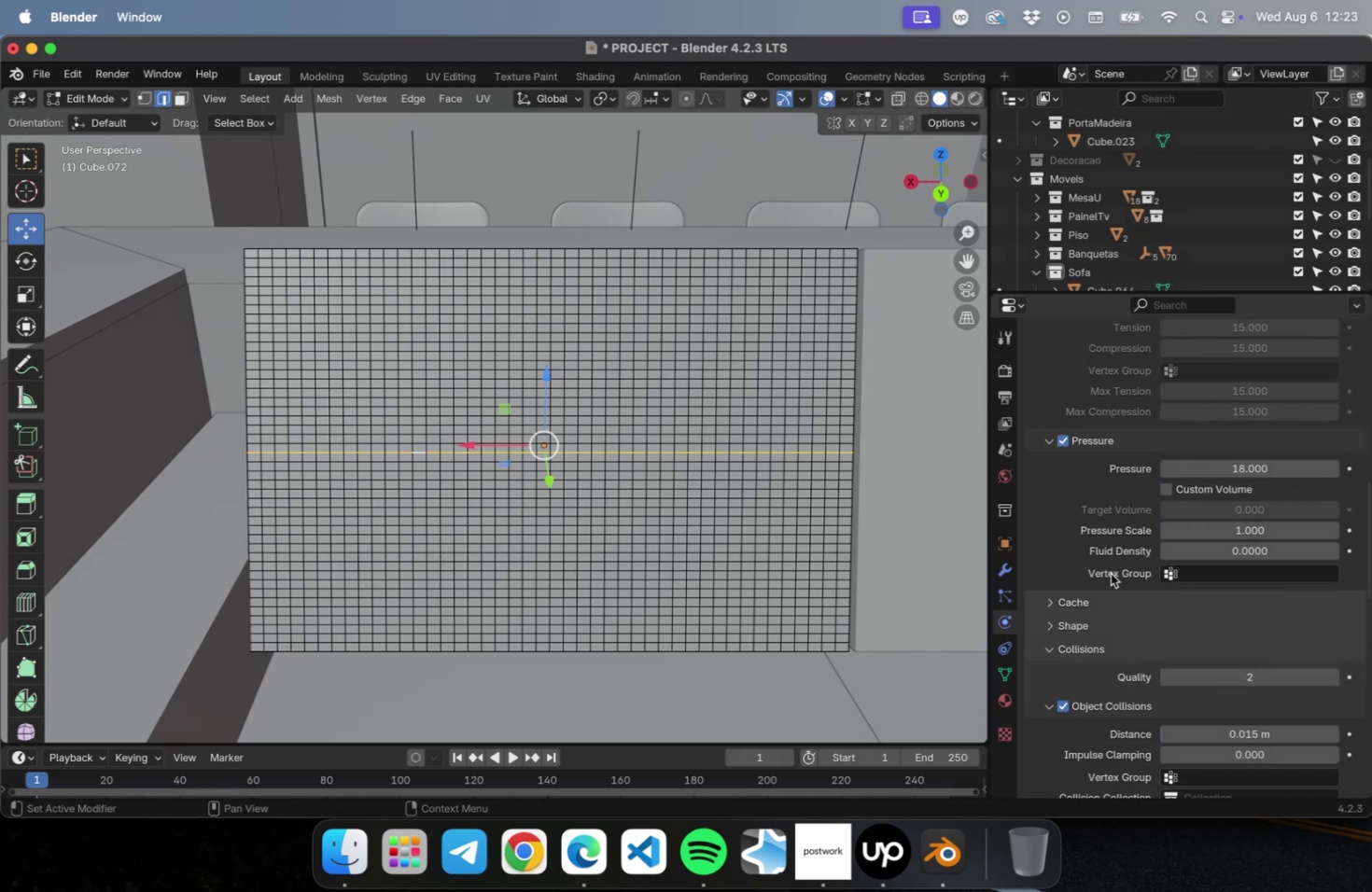 
mouse_move([1079, 670])
 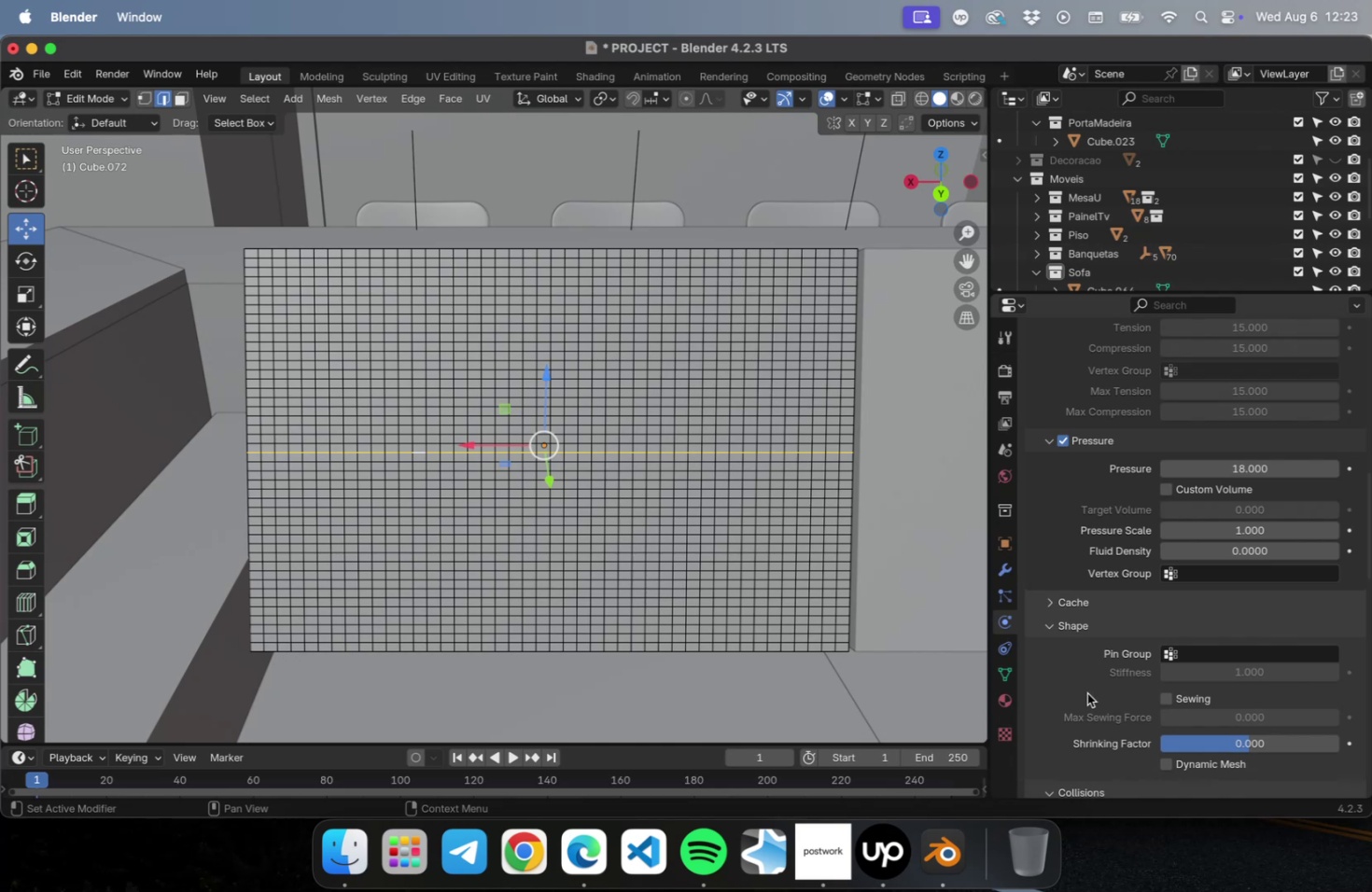 
scroll: coordinate [1078, 621], scroll_direction: down, amount: 43.0
 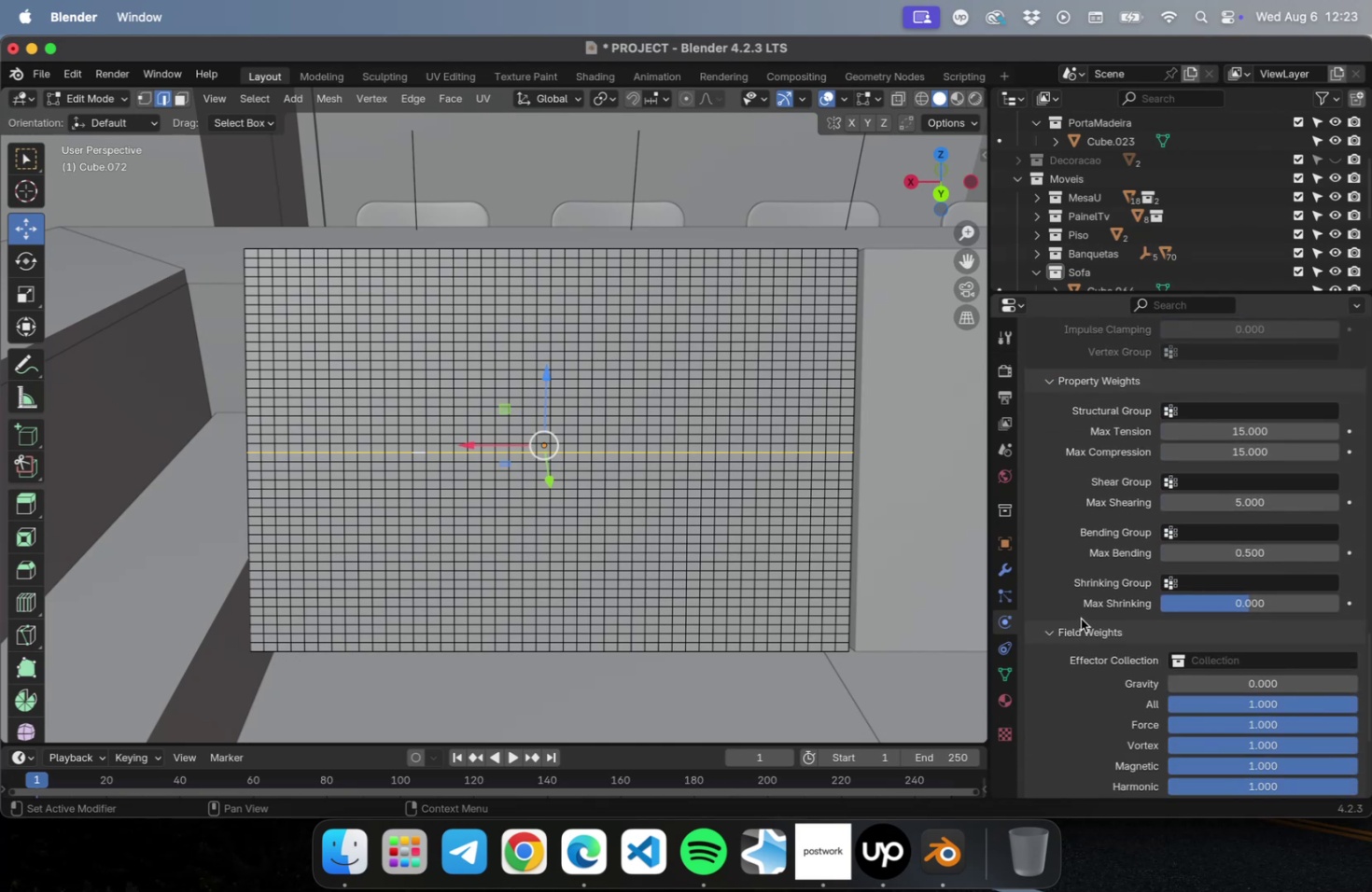 
scroll: coordinate [1080, 624], scroll_direction: down, amount: 45.0
 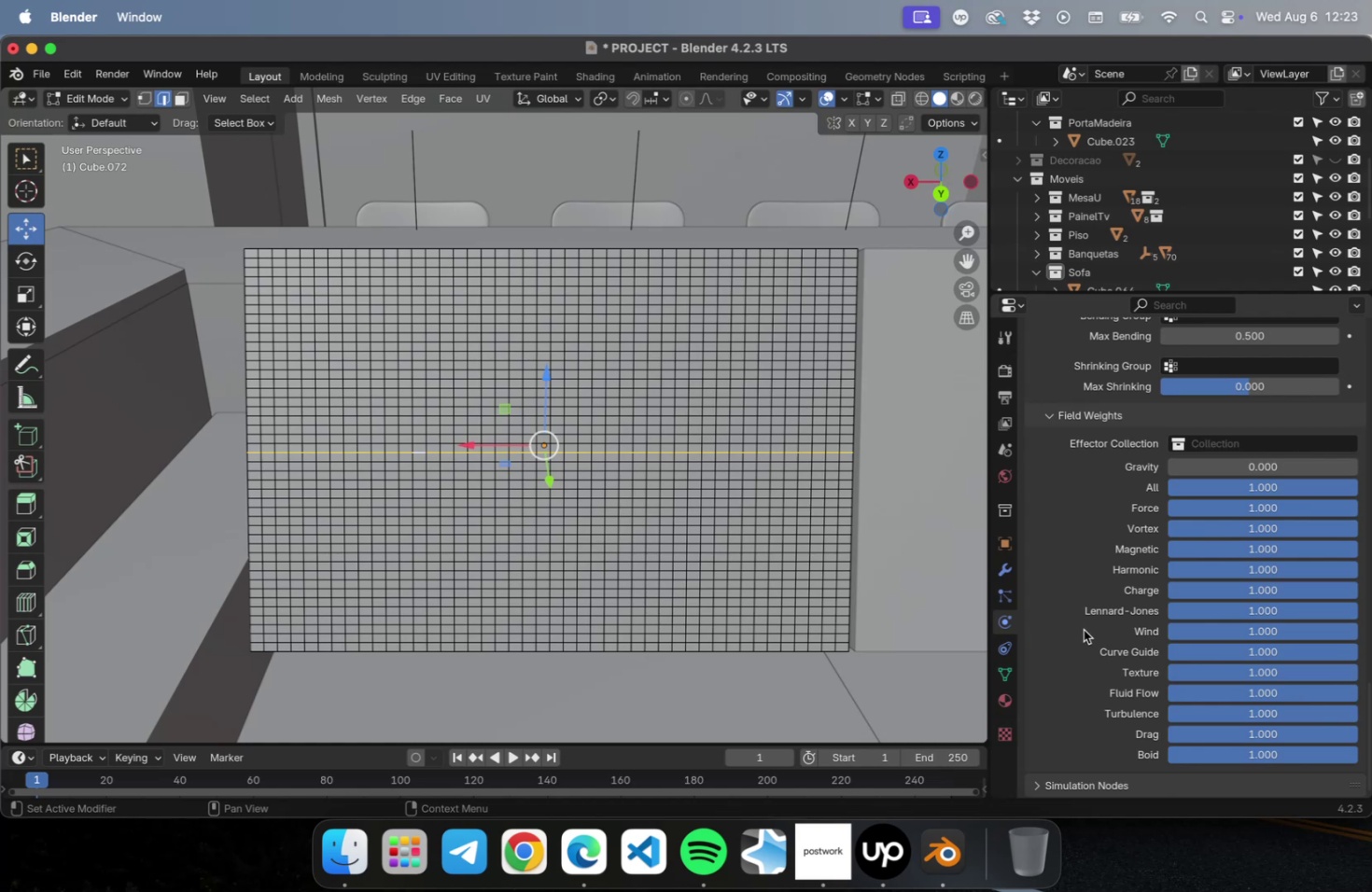 
scroll: coordinate [1214, 552], scroll_direction: up, amount: 68.0
 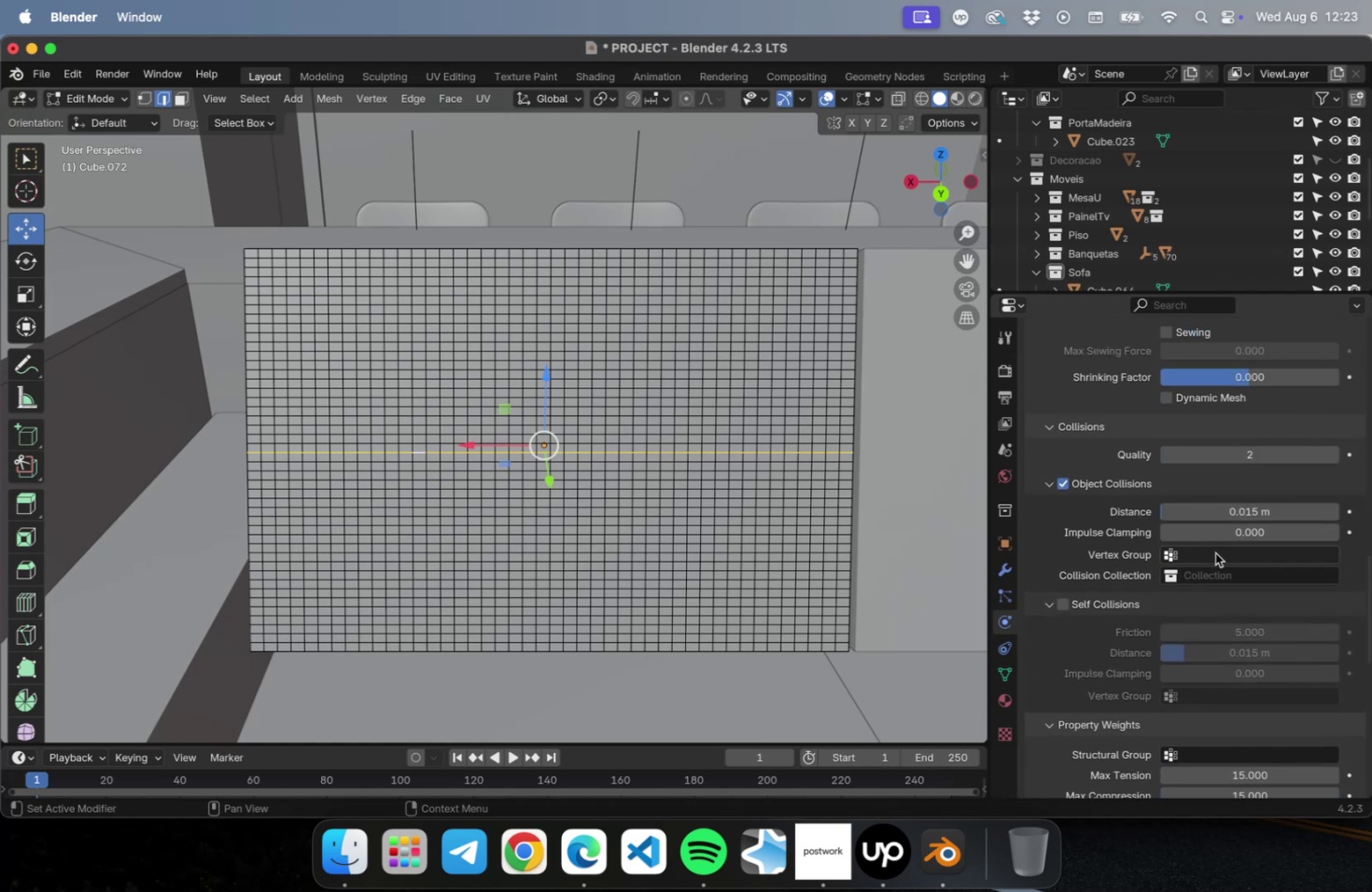 
mouse_move([1183, 624])
 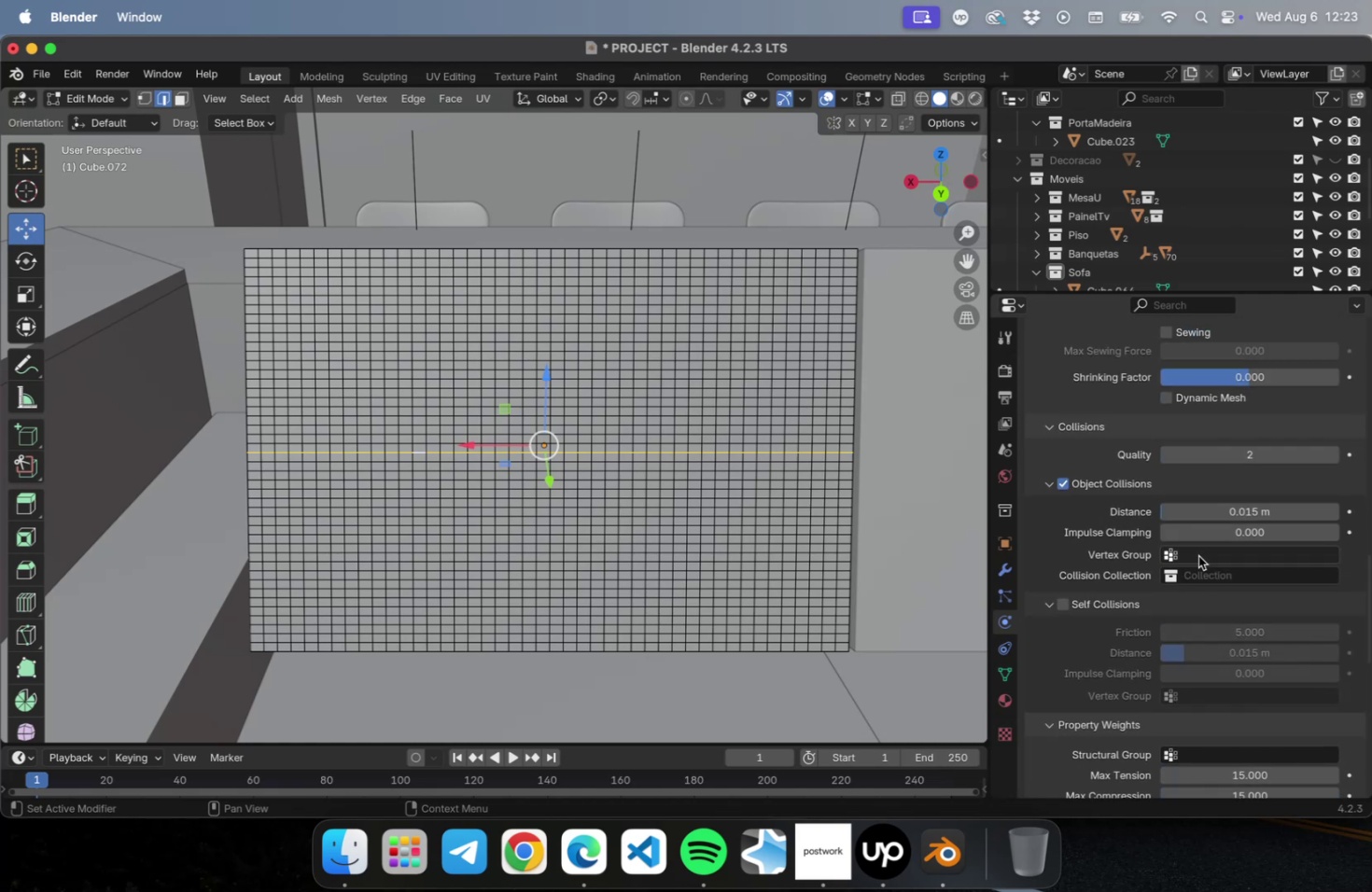 
scroll: coordinate [1117, 557], scroll_direction: up, amount: 22.0
 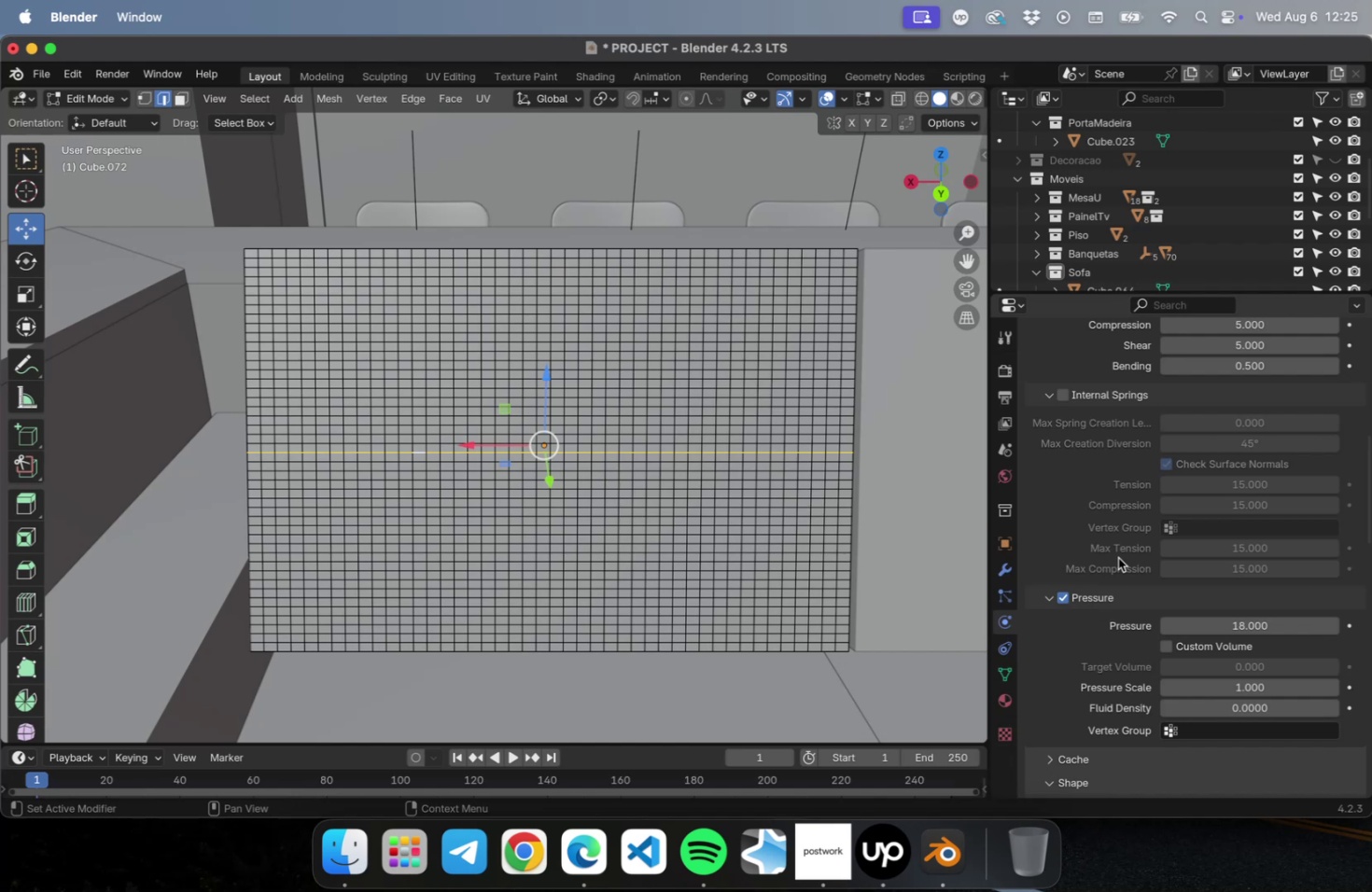 
wait(100.06)
 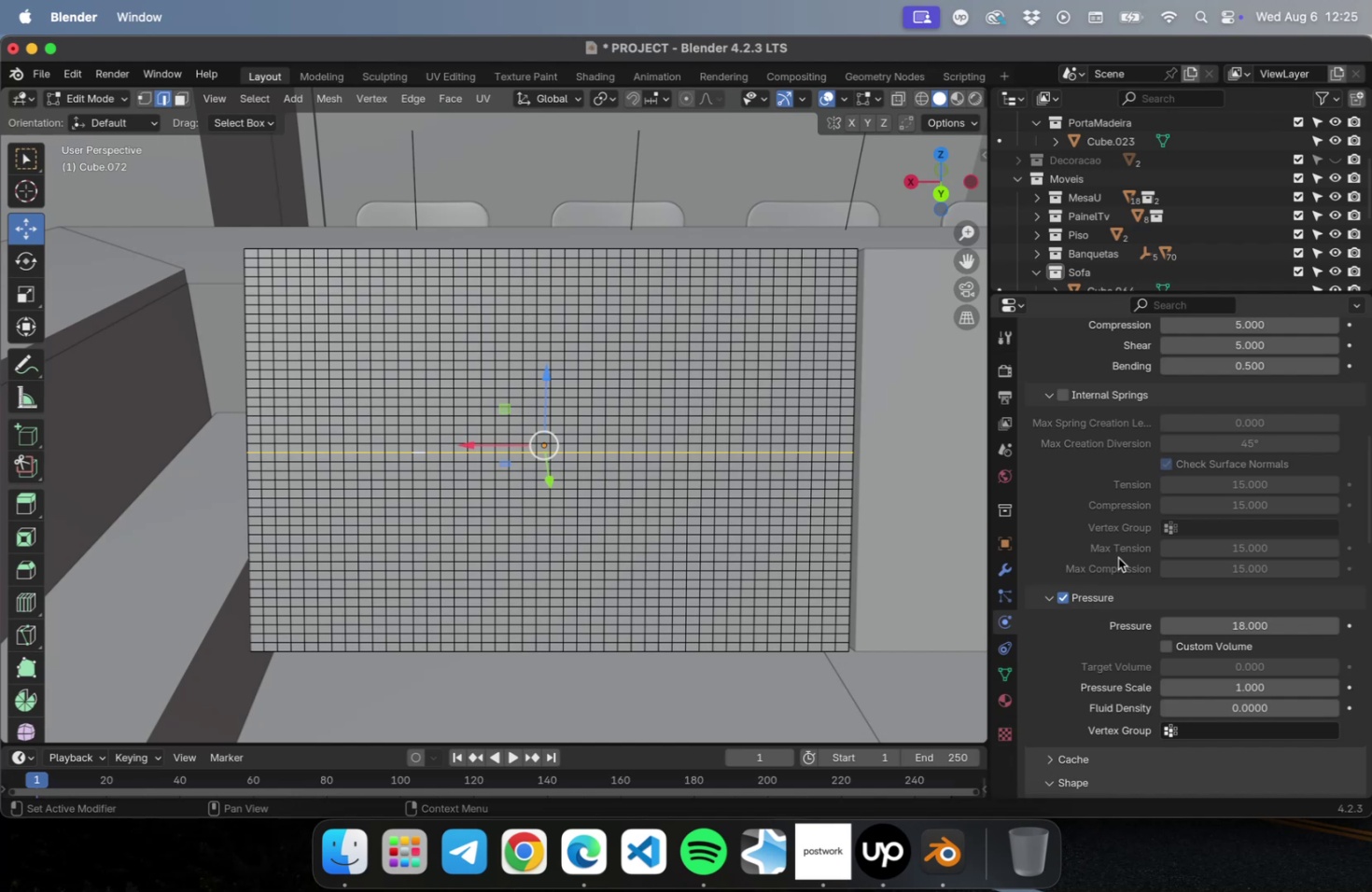 
scroll: coordinate [1192, 642], scroll_direction: down, amount: 13.0
 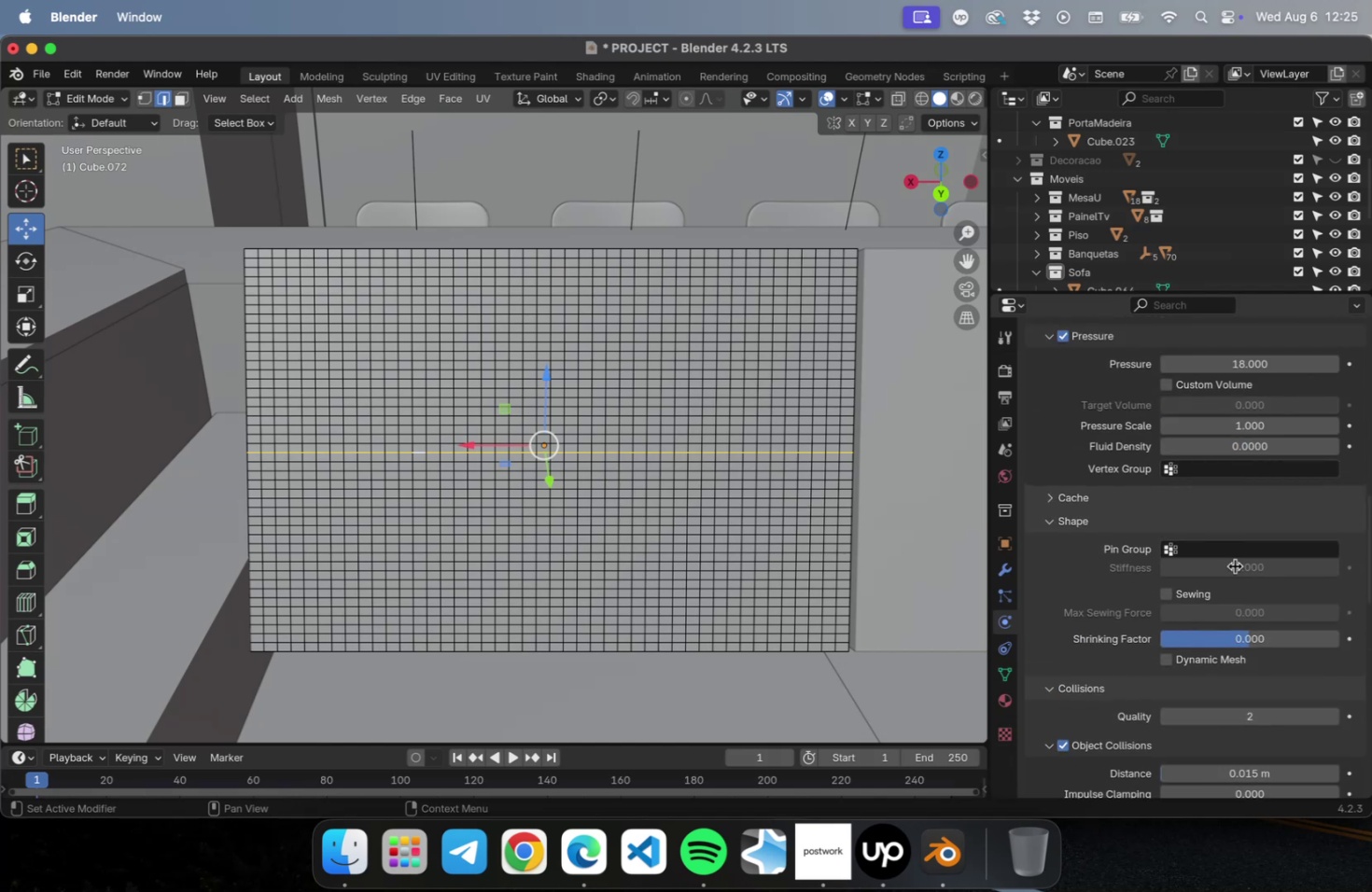 
mouse_move([1235, 549])
 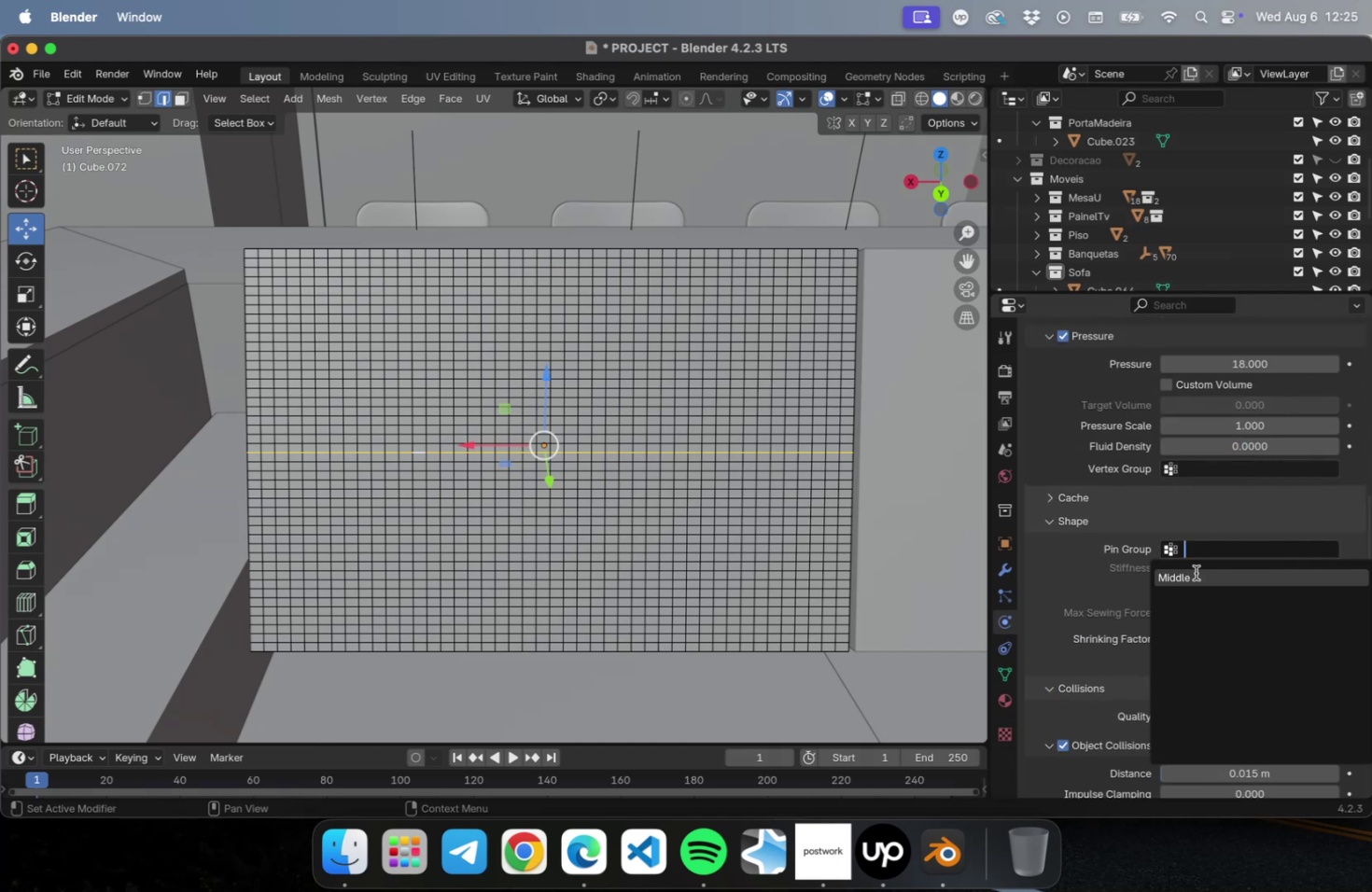 
left_click([1194, 575])
 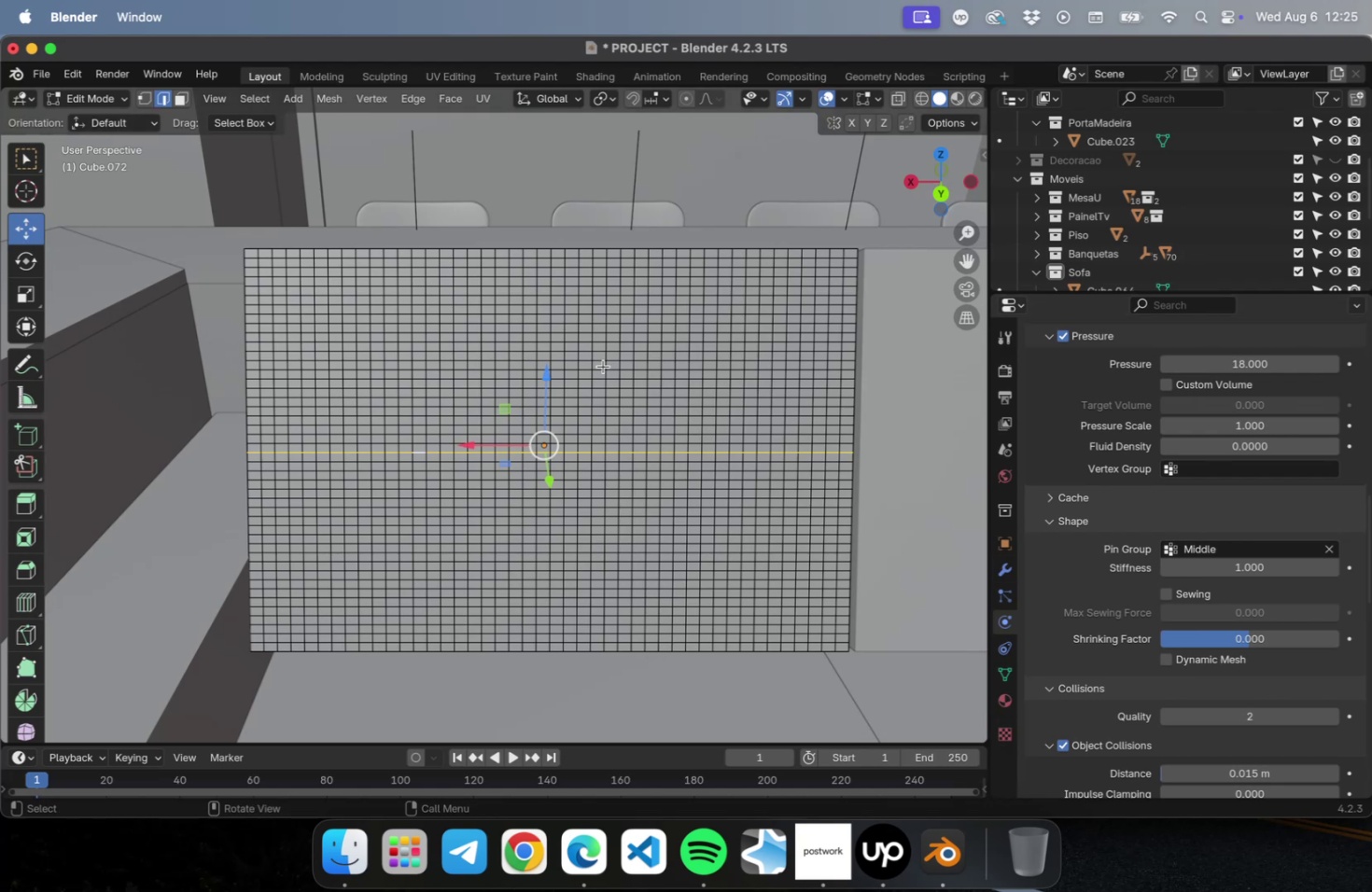 
wait(5.15)
 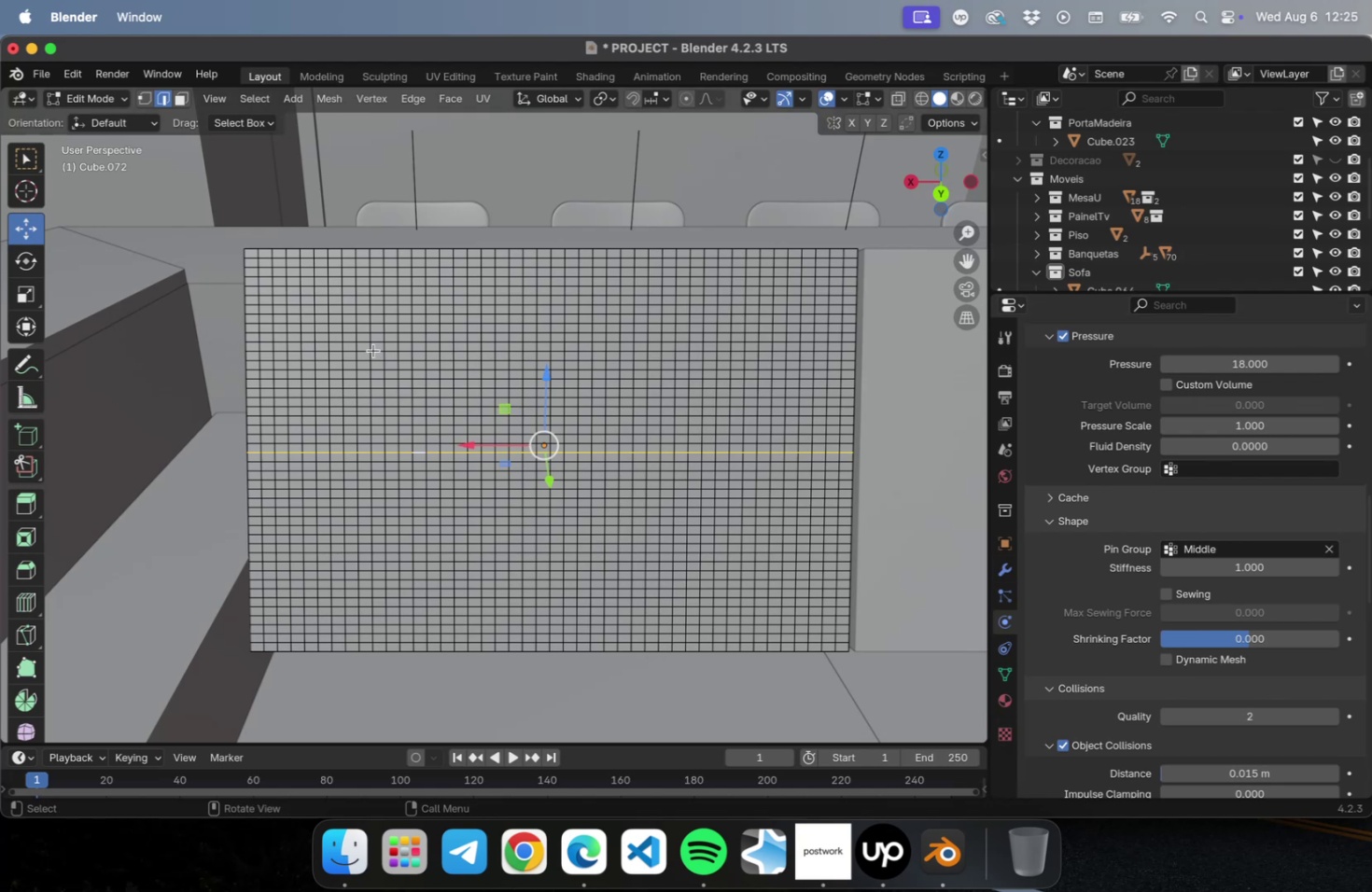 
key(Tab)
 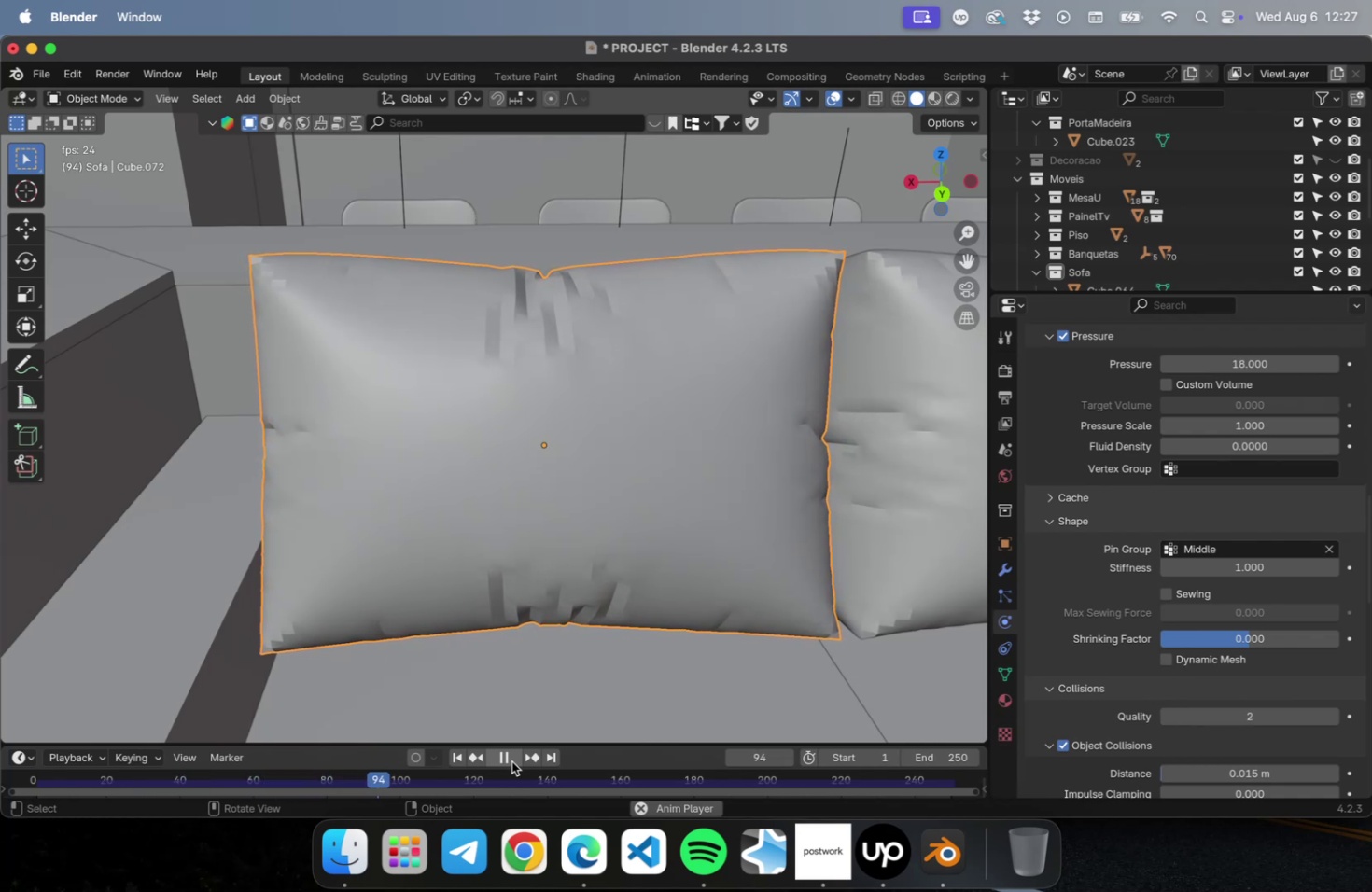 
wait(133.45)
 